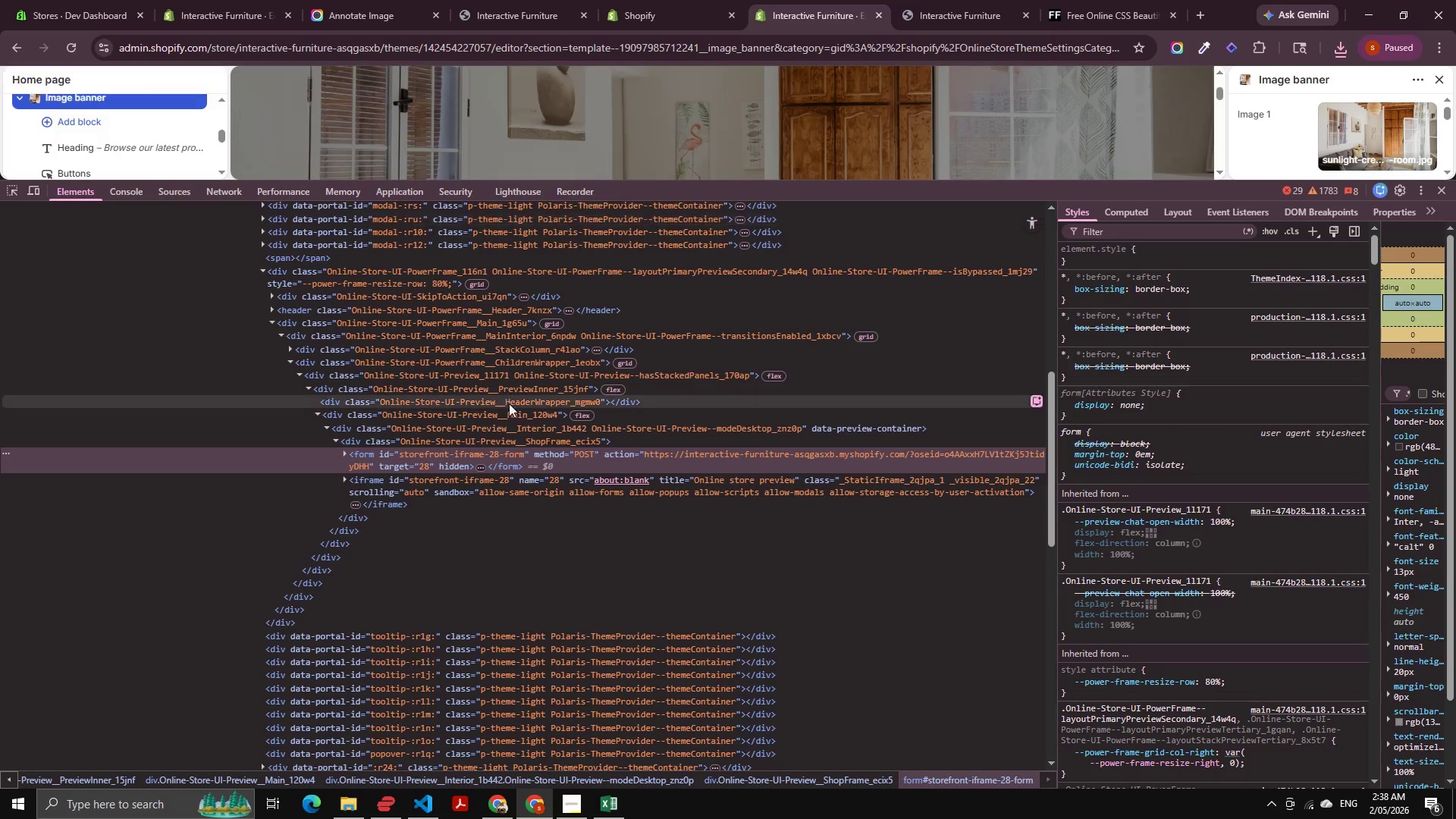 
scroll: coordinate [777, 265], scroll_direction: up, amount: 2.0
 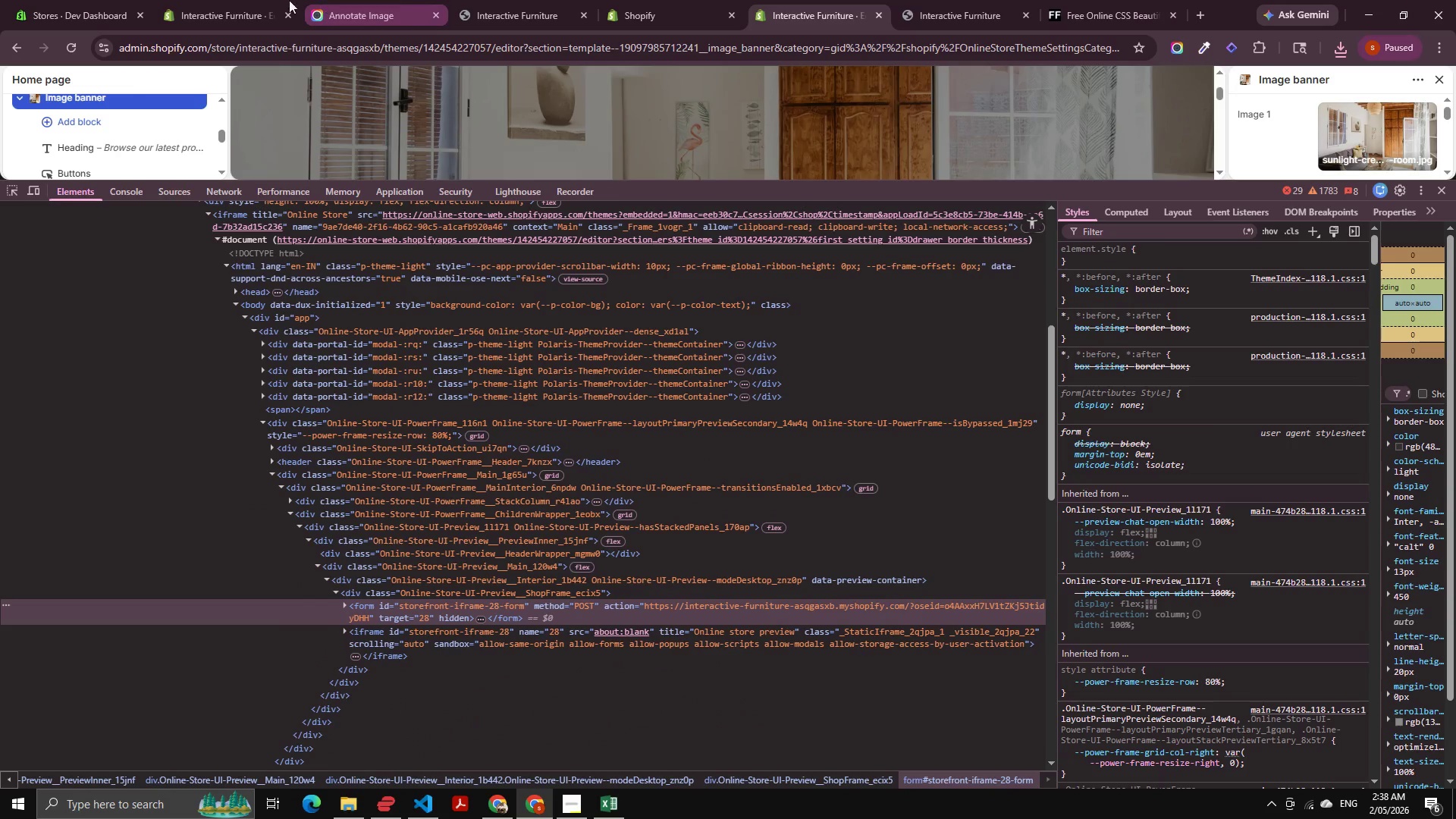 
left_click([277, 0])
 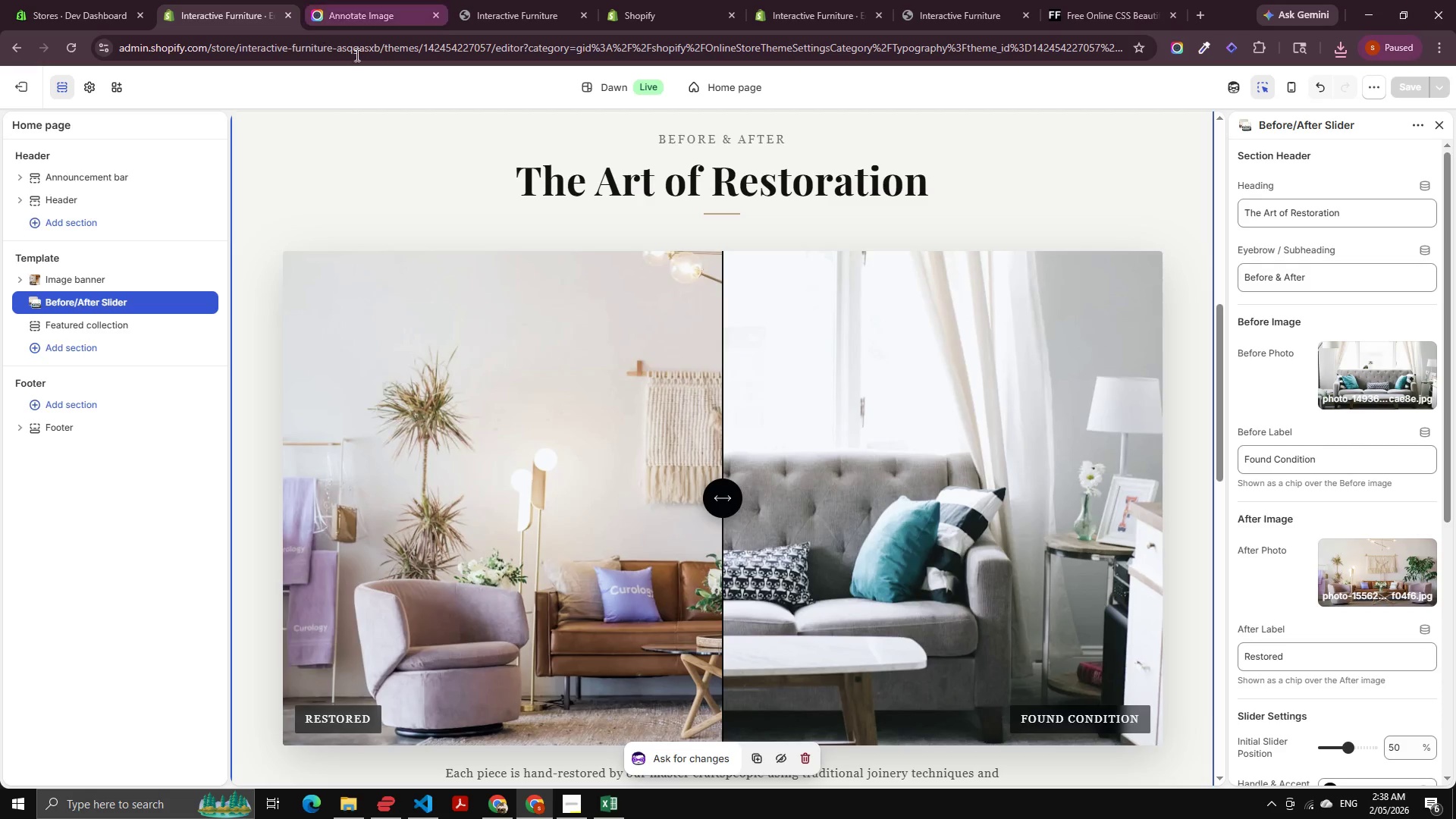 
scroll: coordinate [513, 334], scroll_direction: down, amount: 2.0
 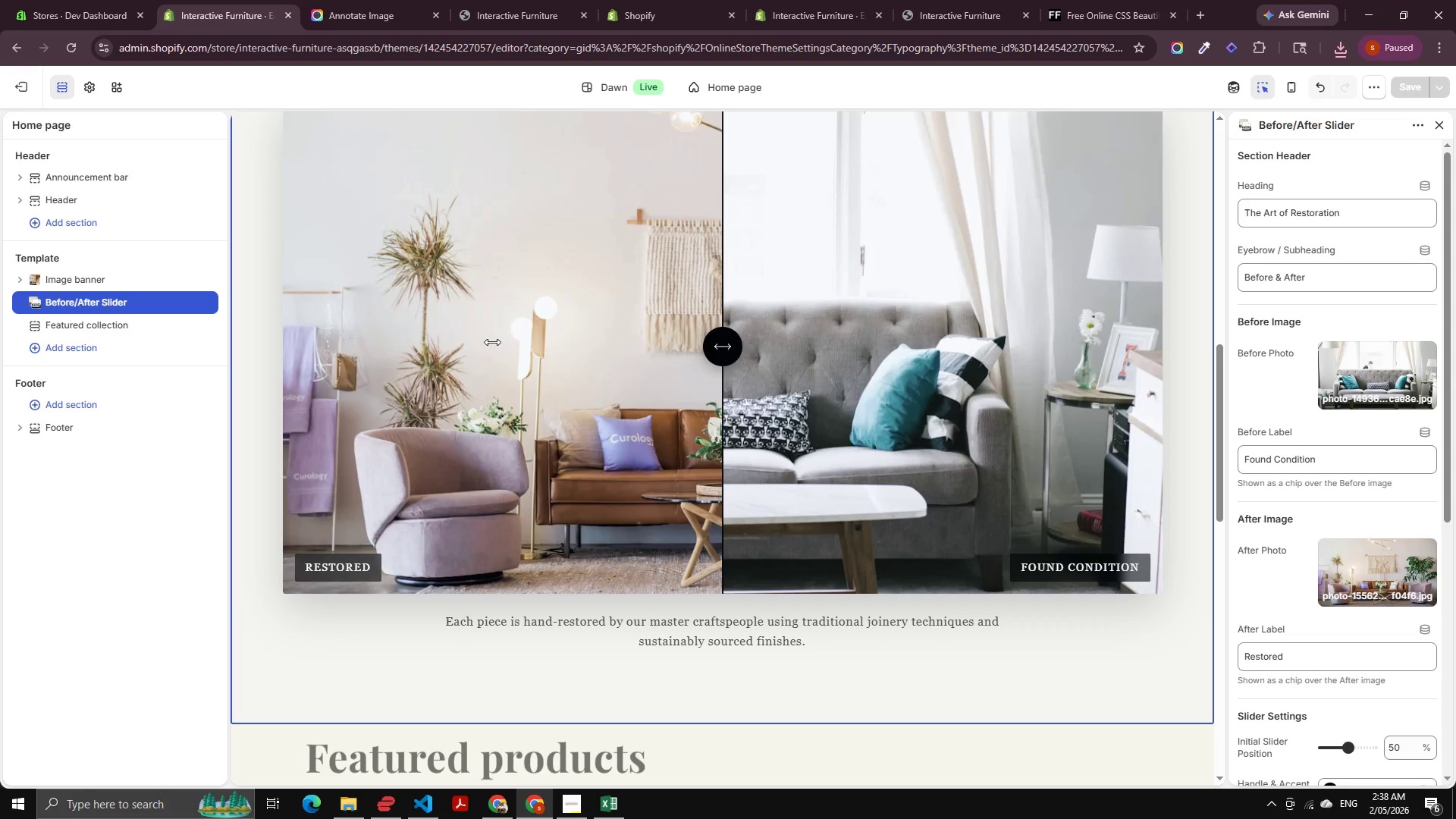 
scroll: coordinate [492, 342], scroll_direction: up, amount: 2.0
 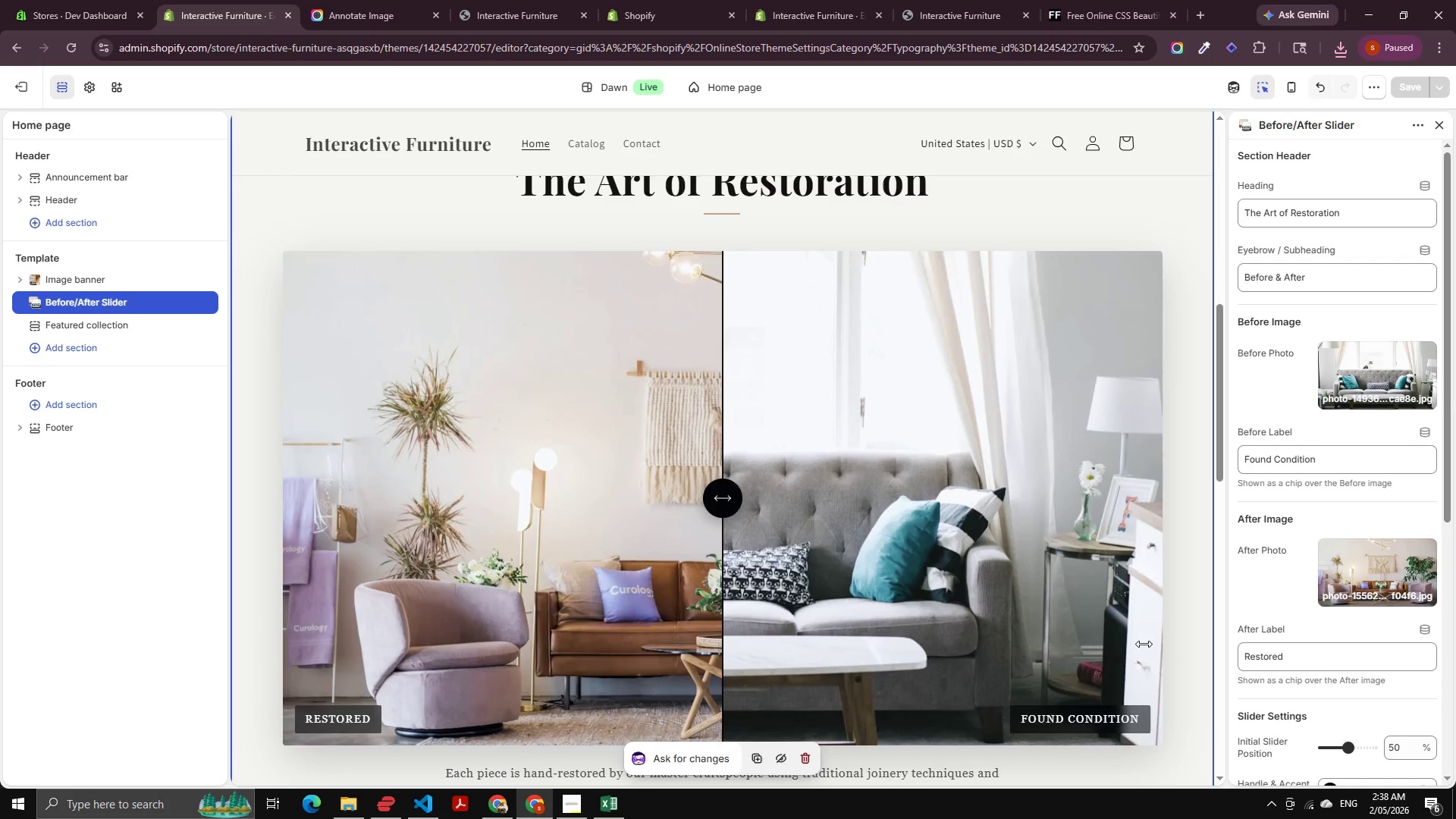 
scroll: coordinate [666, 590], scroll_direction: down, amount: 2.0
 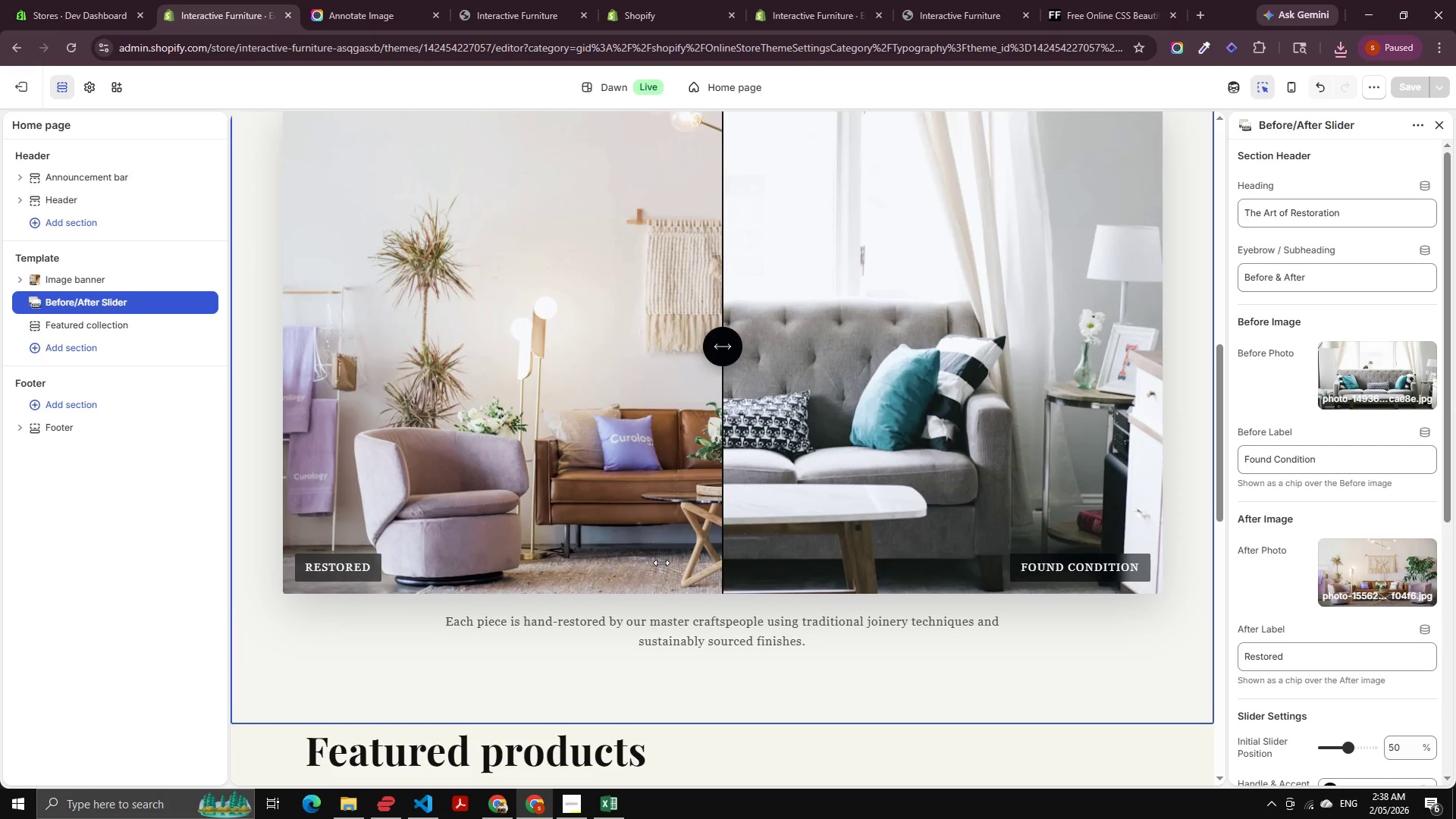 
scroll: coordinate [661, 563], scroll_direction: up, amount: 1.0
 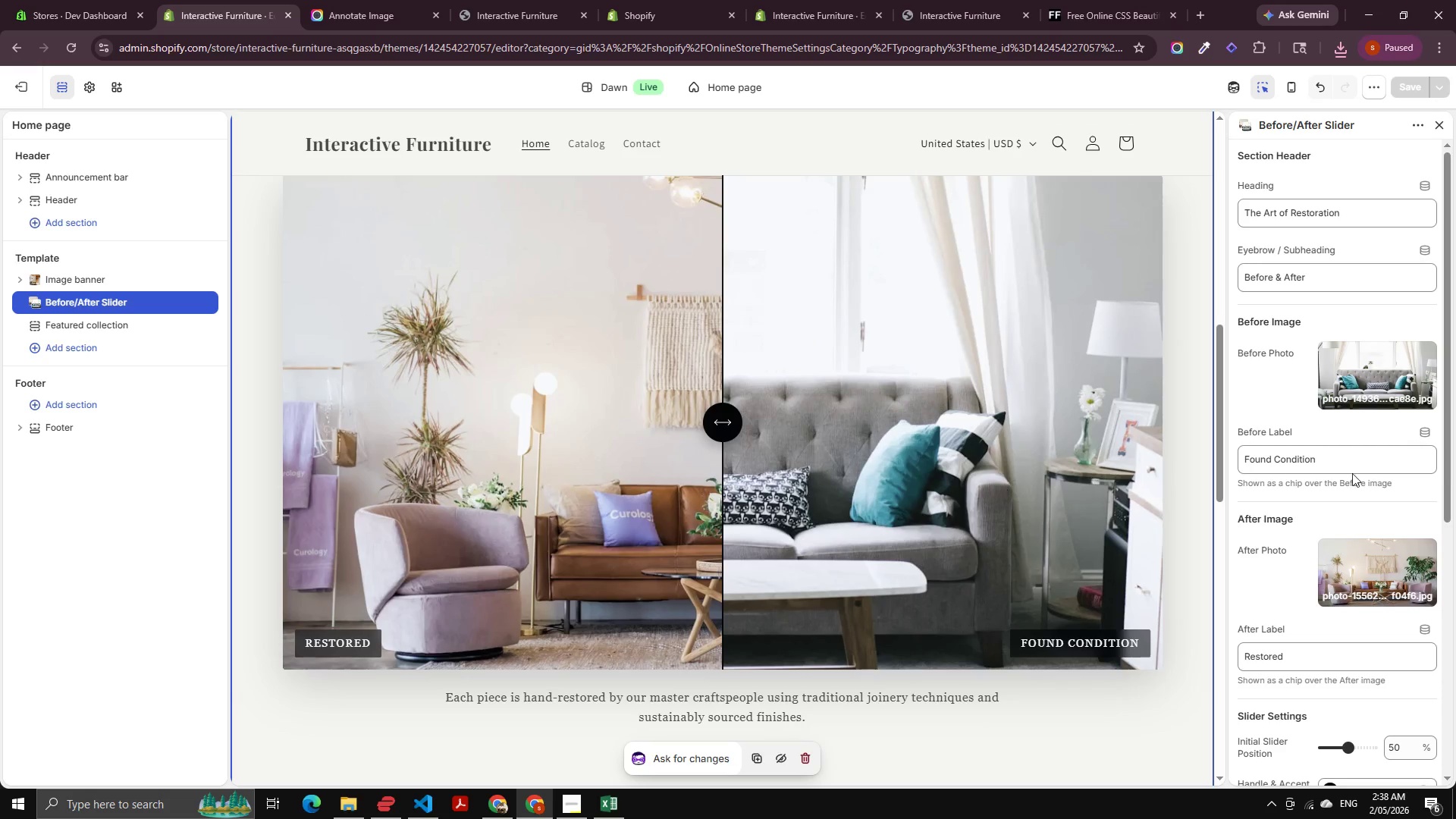 
scroll: coordinate [1426, 455], scroll_direction: down, amount: 2.0
 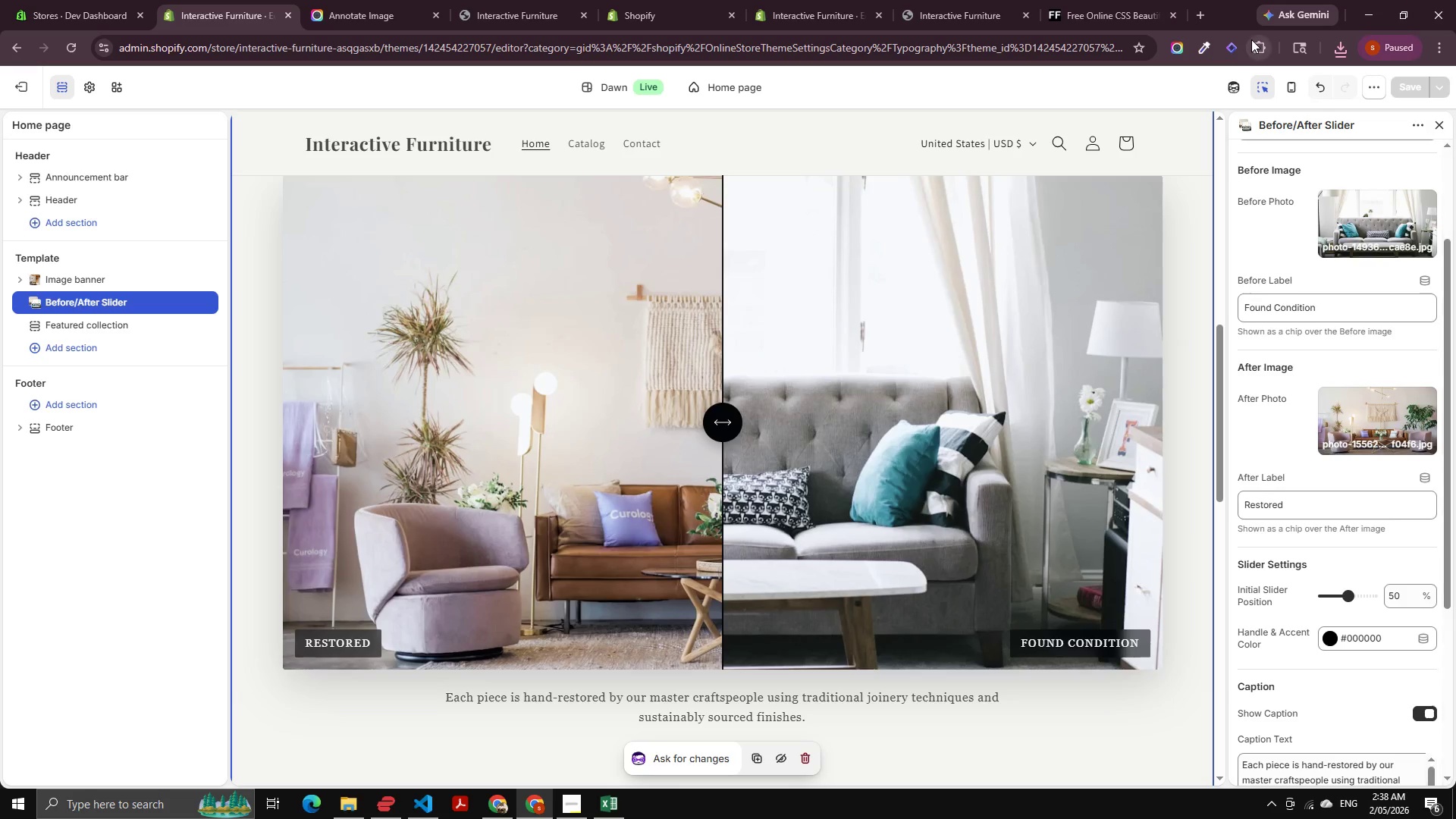 
left_click([1181, 42])
 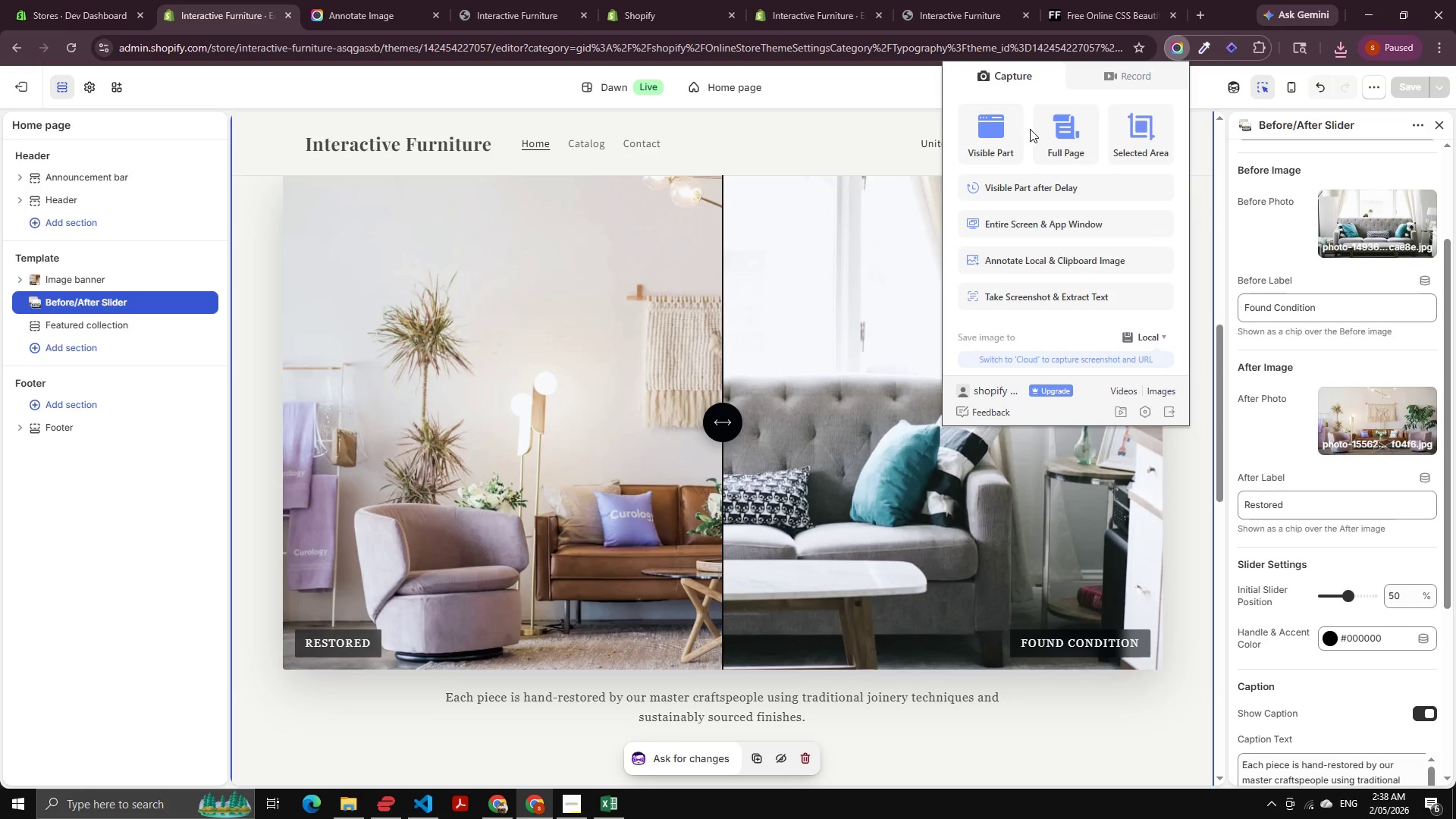 
left_click([1014, 129])
 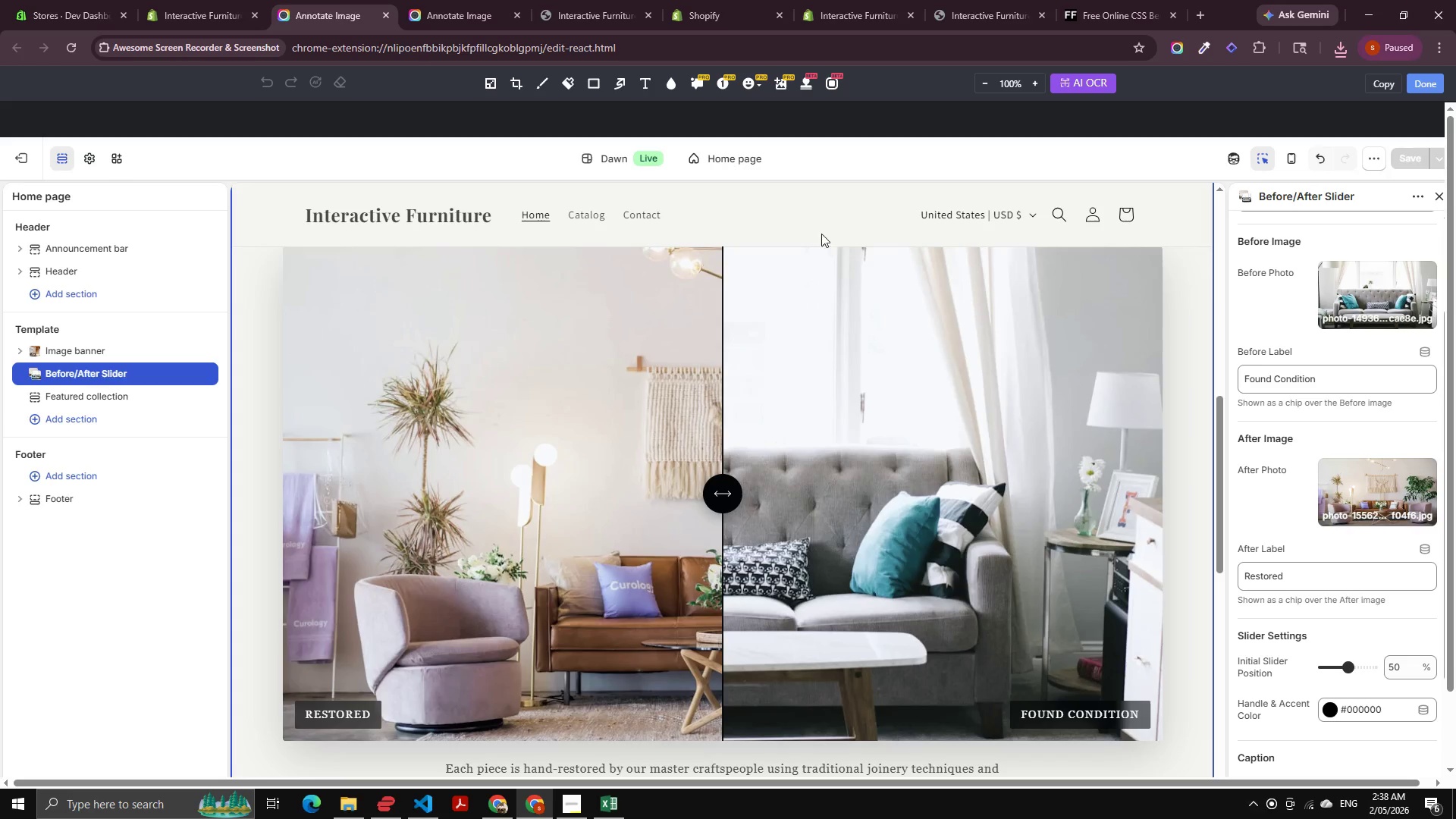 
left_click([600, 83])
 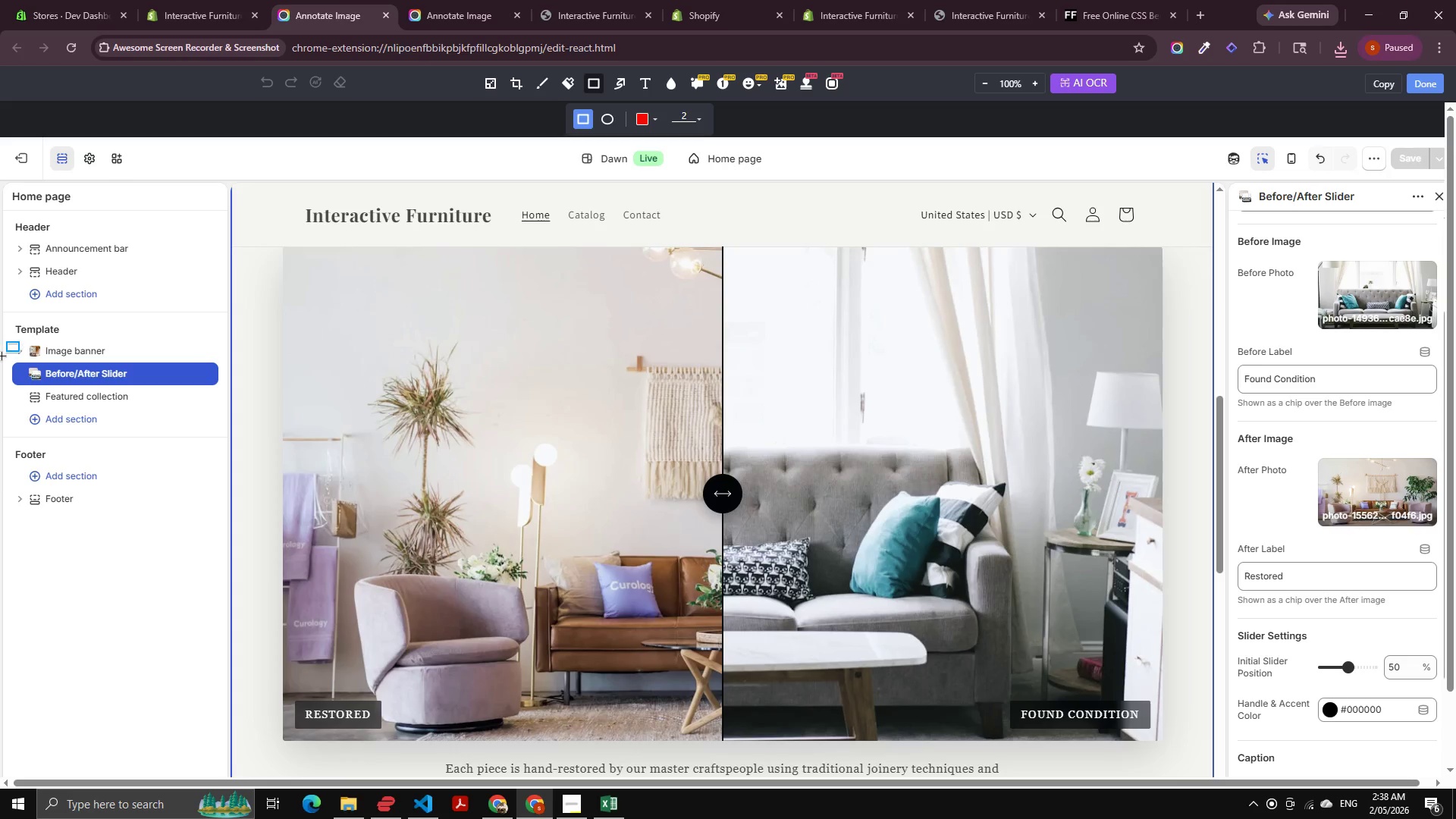 
left_click_drag(start_coordinate=[3, 357], to_coordinate=[215, 394])
 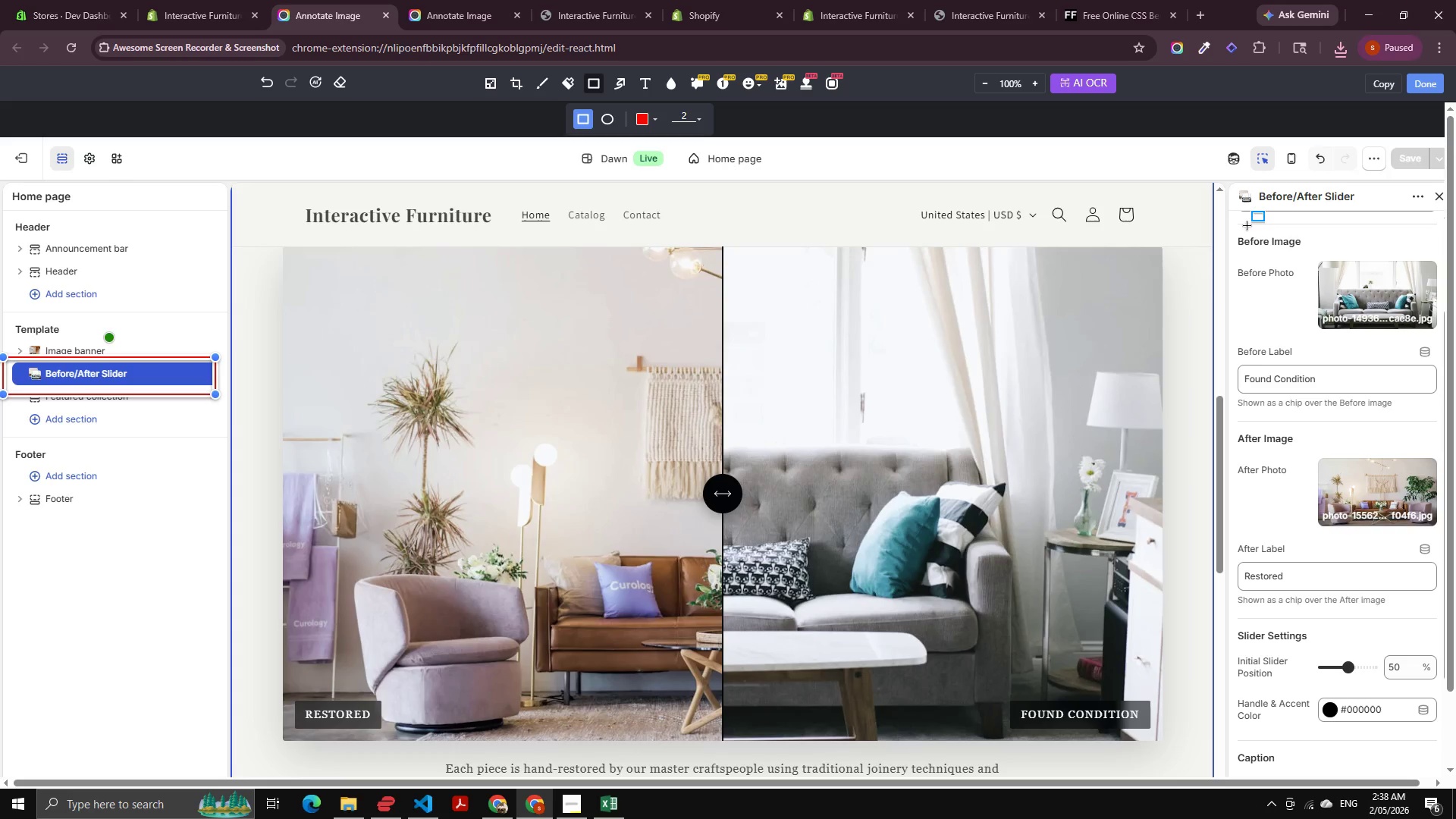 
left_click_drag(start_coordinate=[1241, 223], to_coordinate=[1442, 346])
 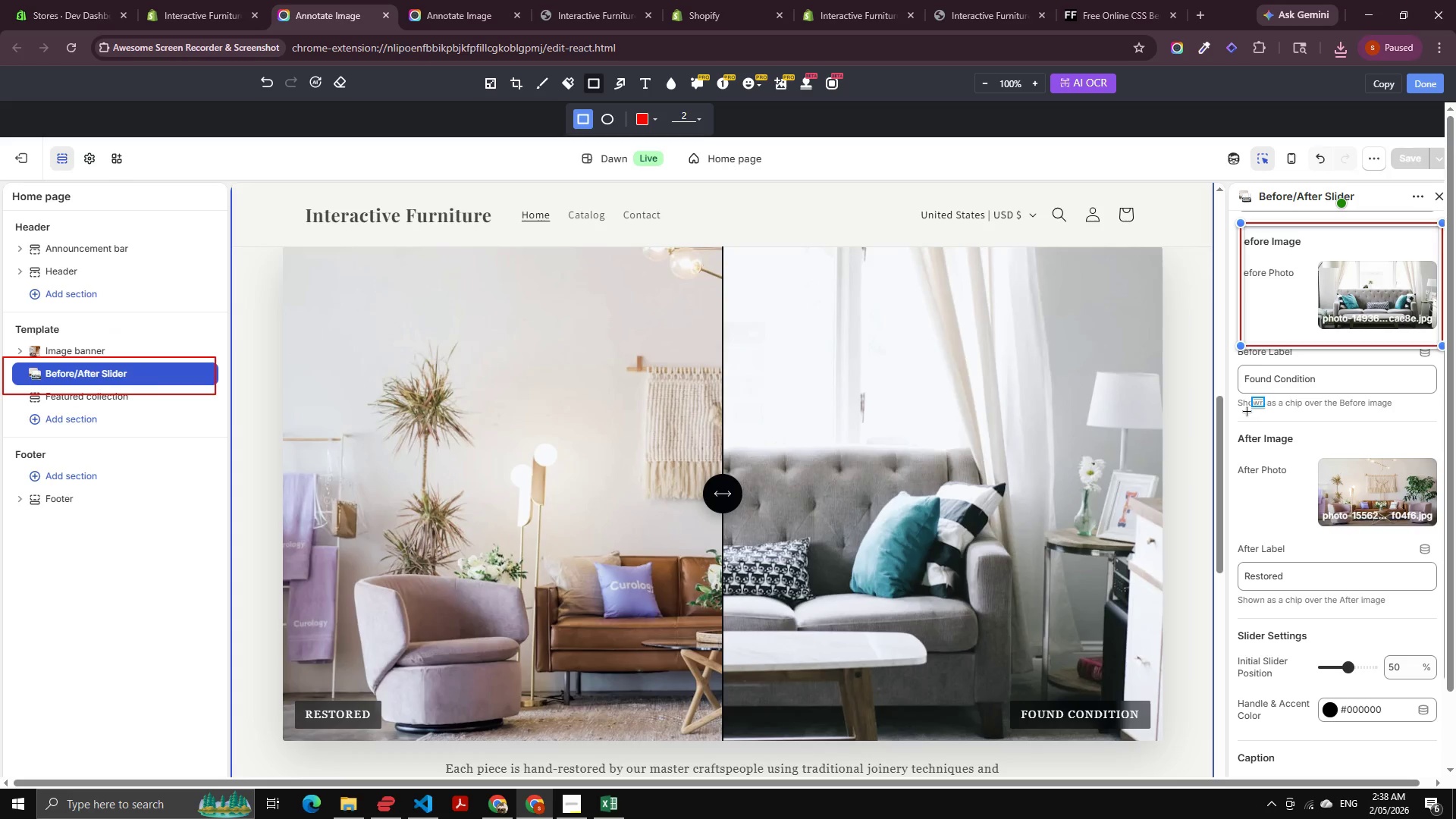 
left_click_drag(start_coordinate=[1247, 413], to_coordinate=[1437, 560])
 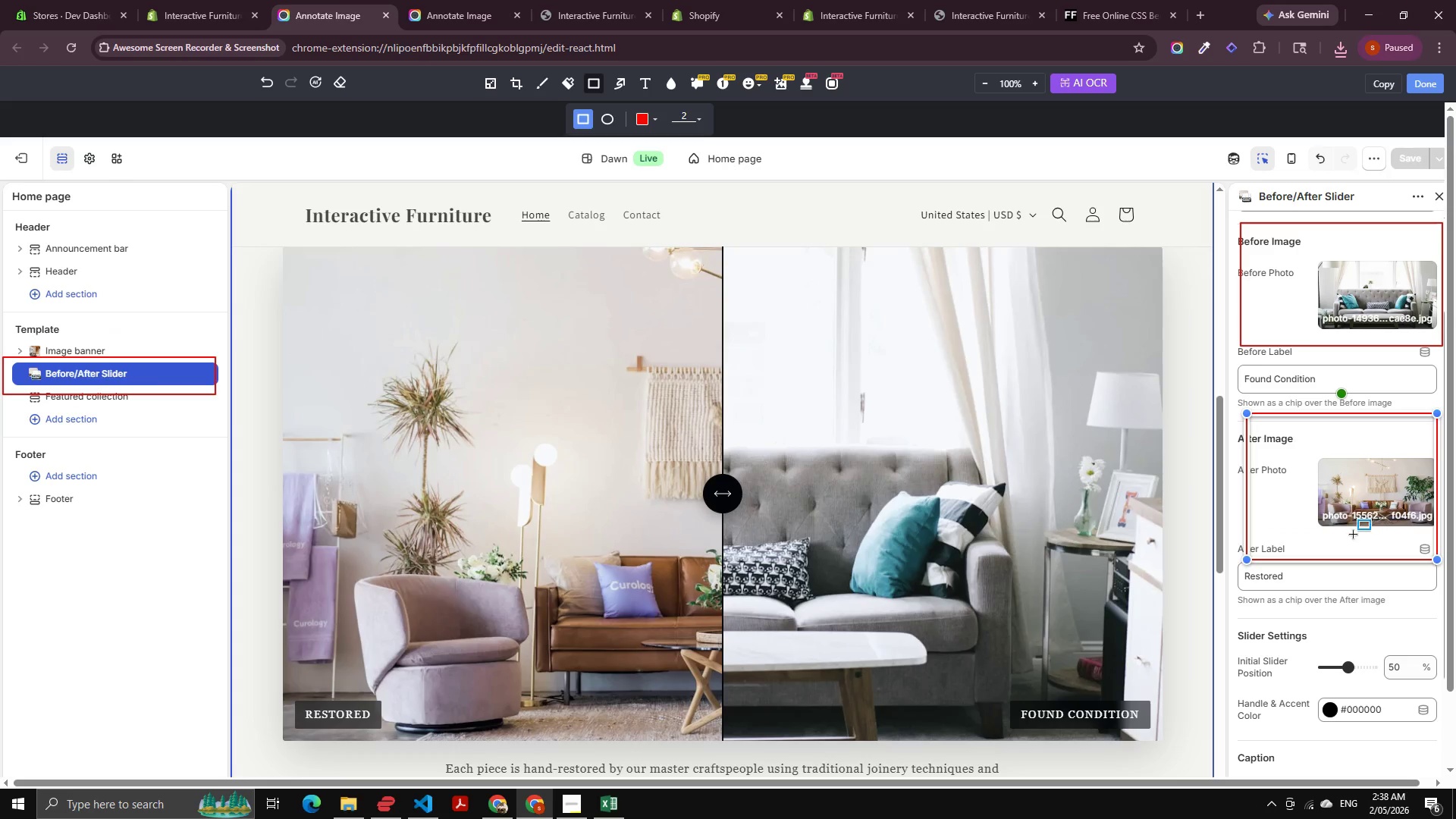 
left_click_drag(start_coordinate=[1349, 528], to_coordinate=[1329, 519])
 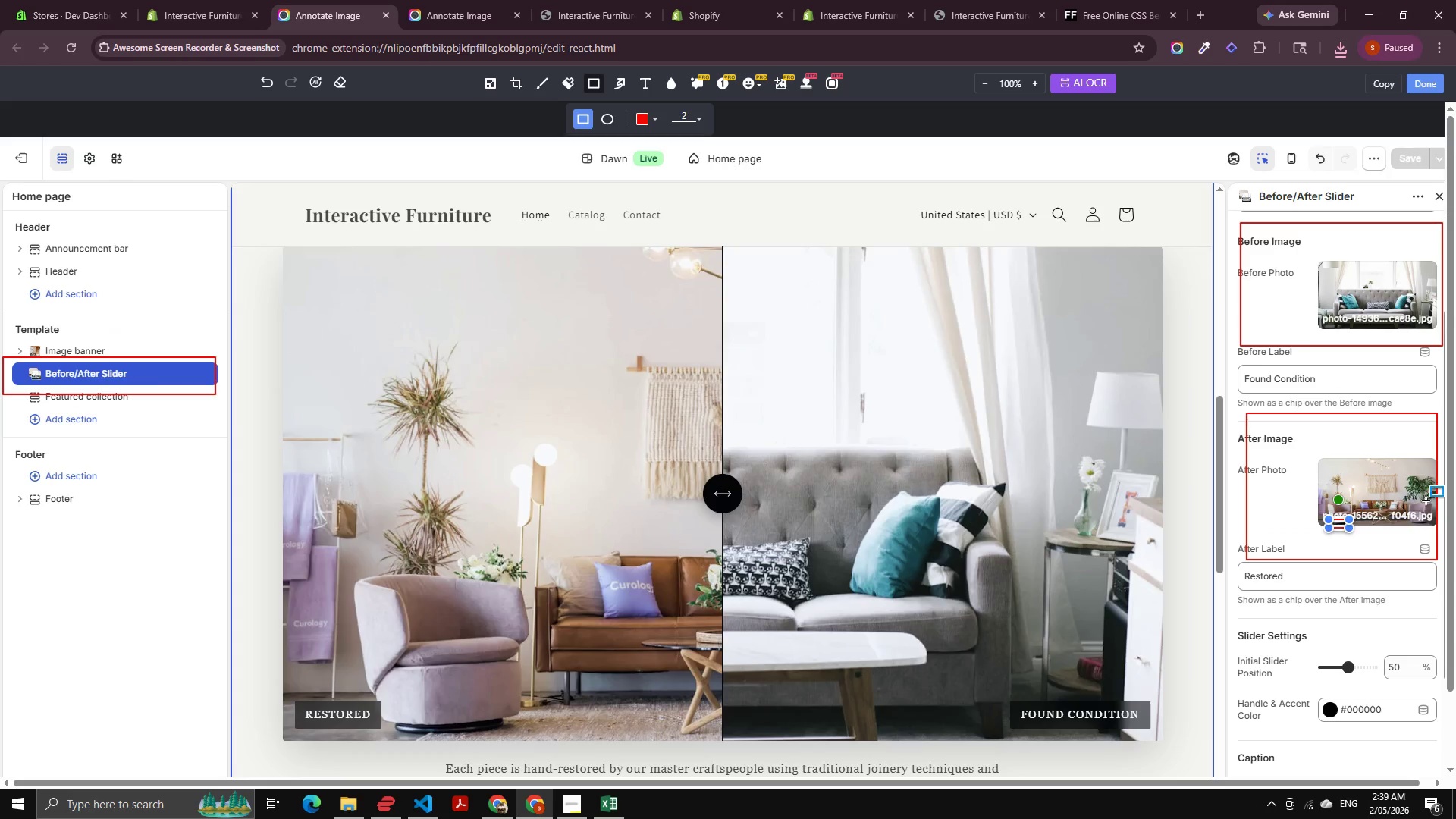 
key(Control+Z)
 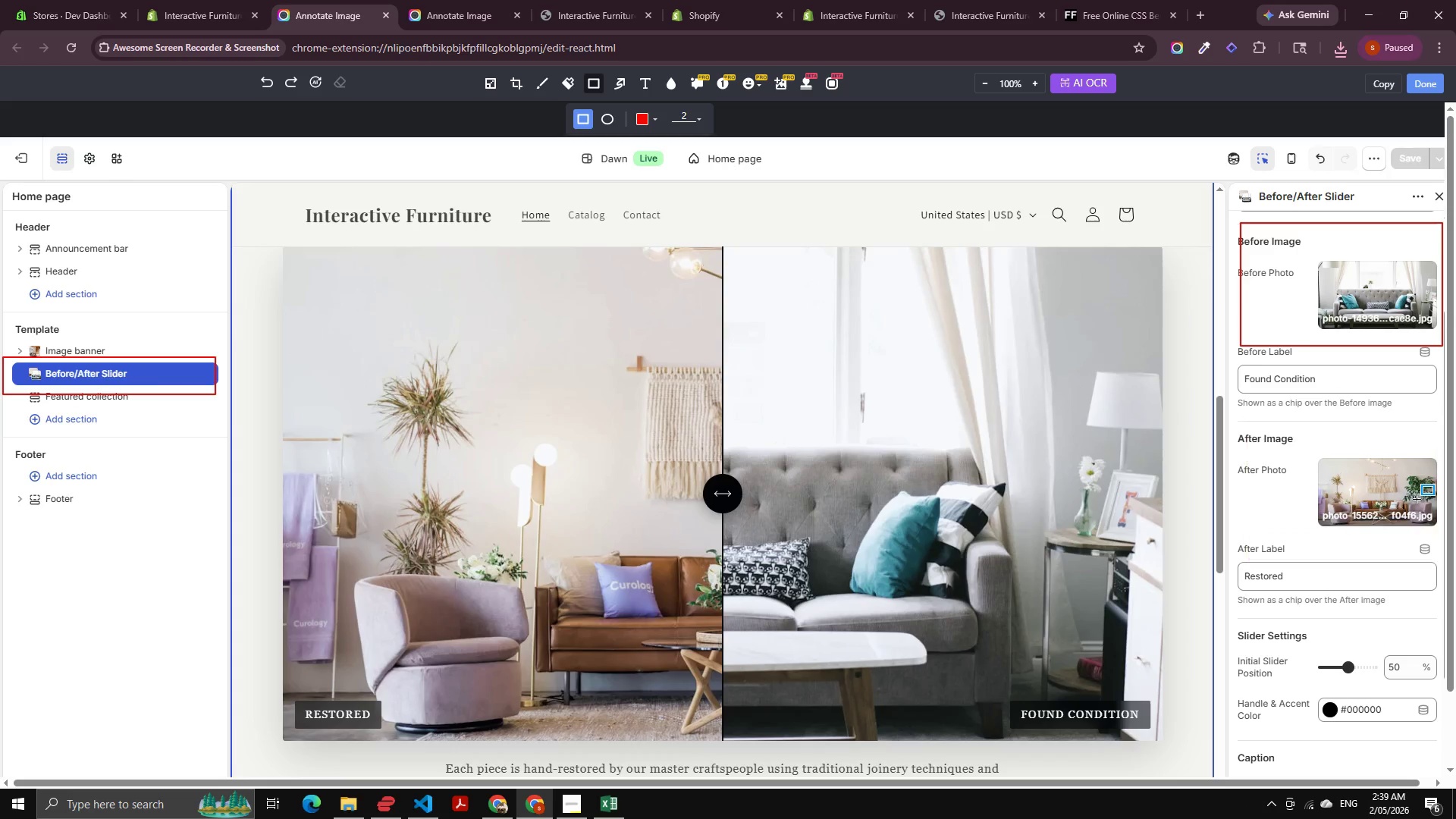 
key(Control+Z)
 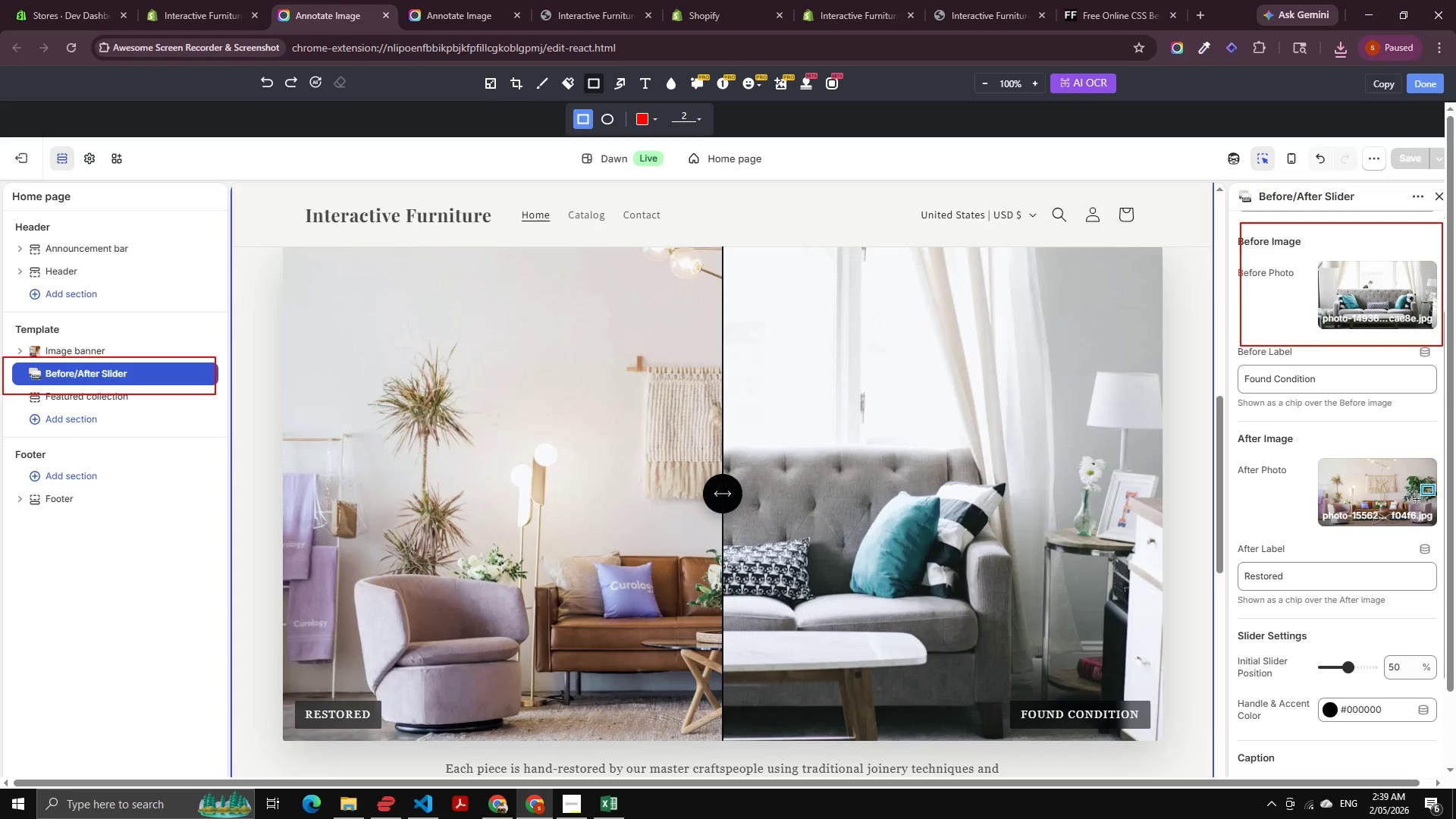 
key(Control+Z)
 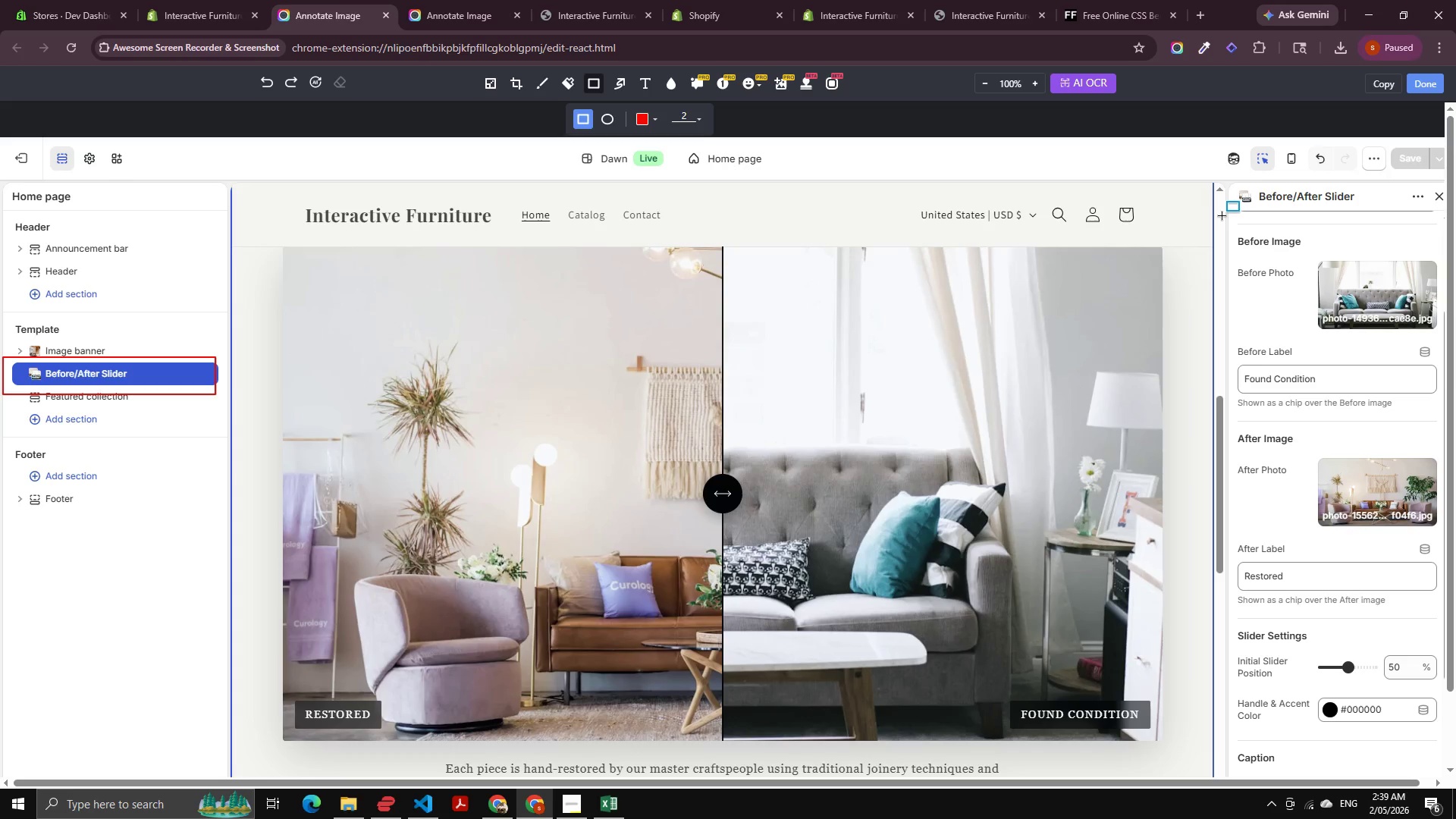 
left_click_drag(start_coordinate=[1223, 215], to_coordinate=[1431, 387])
 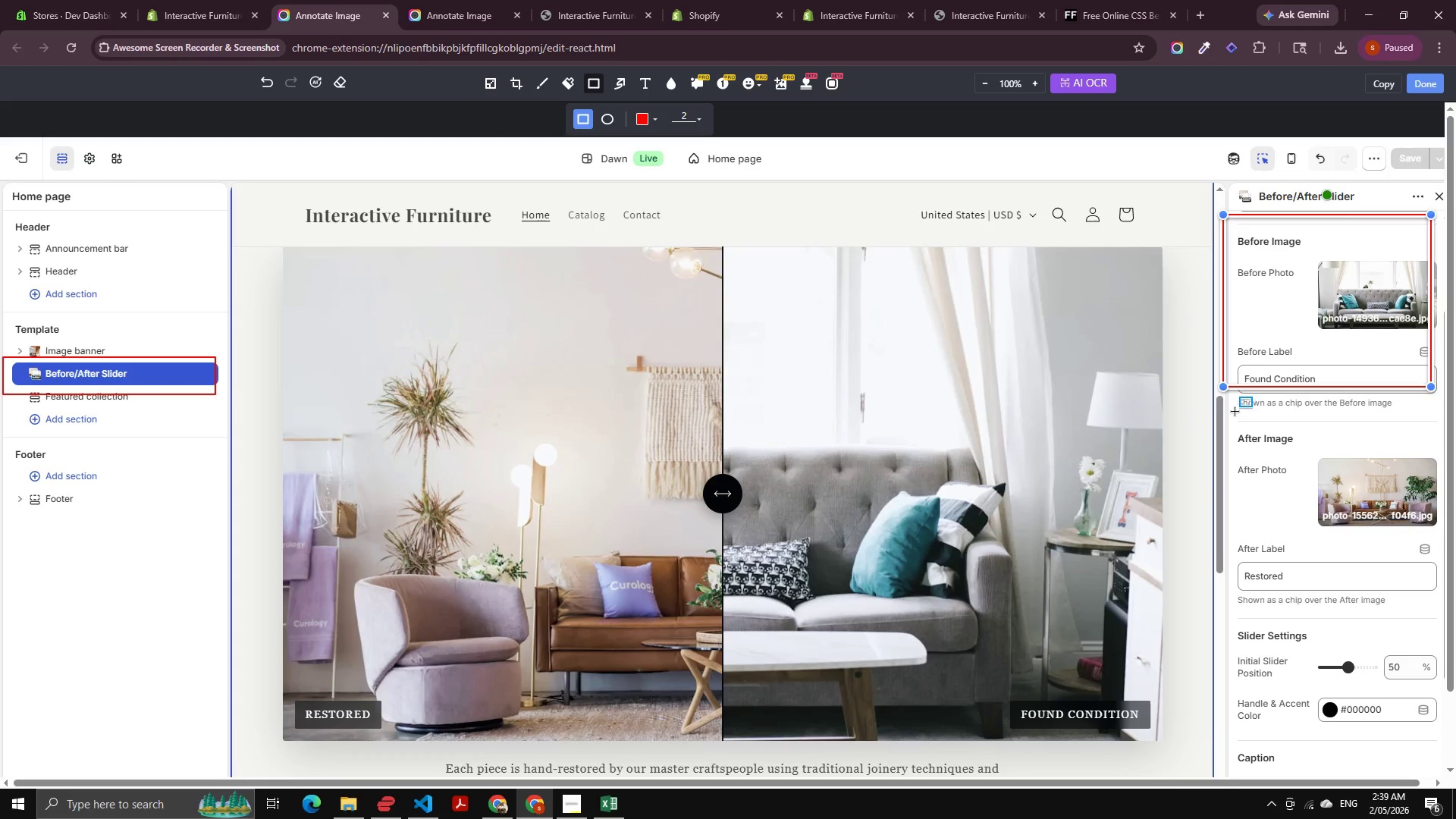 
left_click_drag(start_coordinate=[1236, 413], to_coordinate=[1439, 609])
 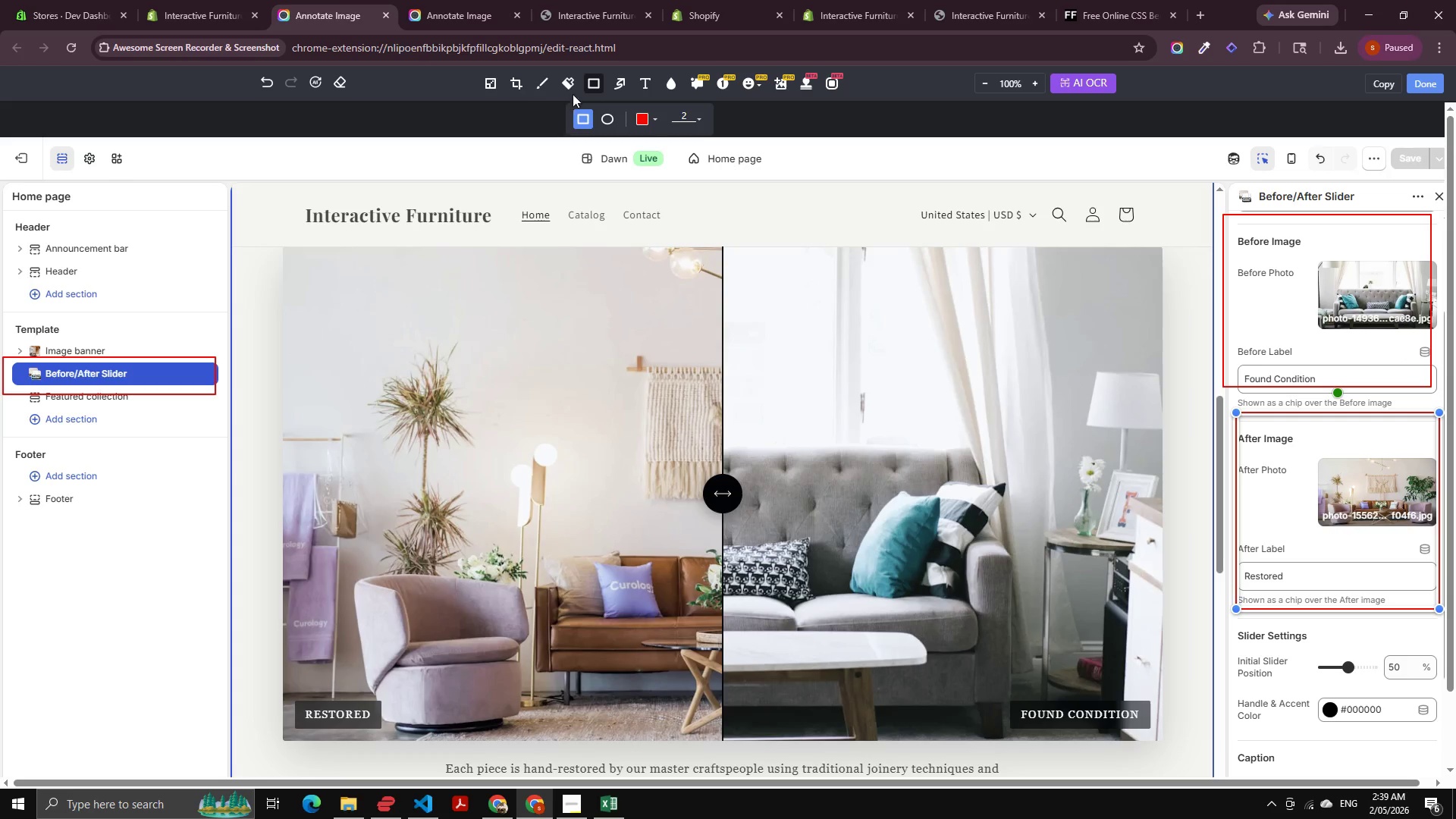 
left_click([623, 84])
 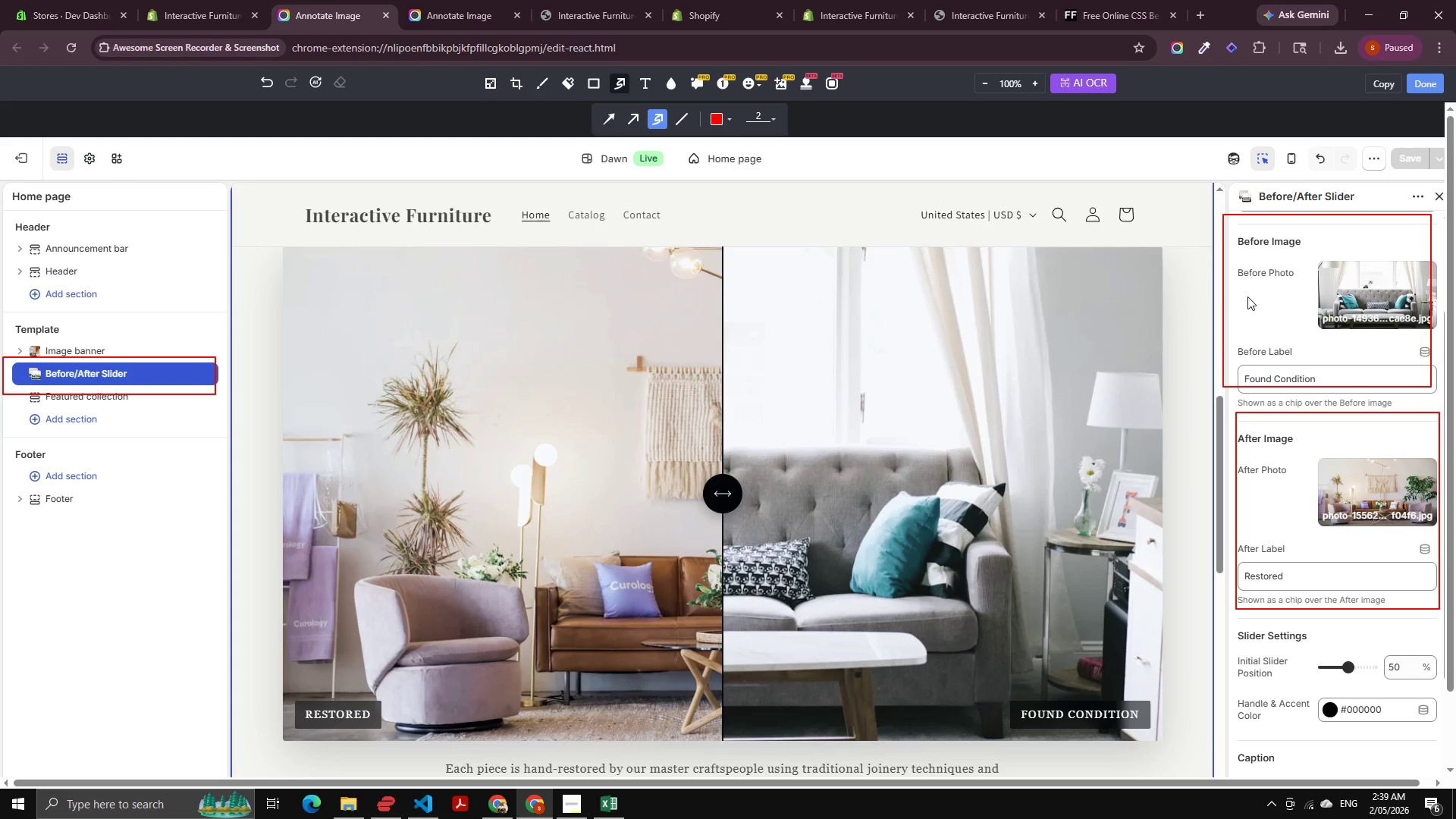 
left_click_drag(start_coordinate=[1255, 286], to_coordinate=[1046, 378])
 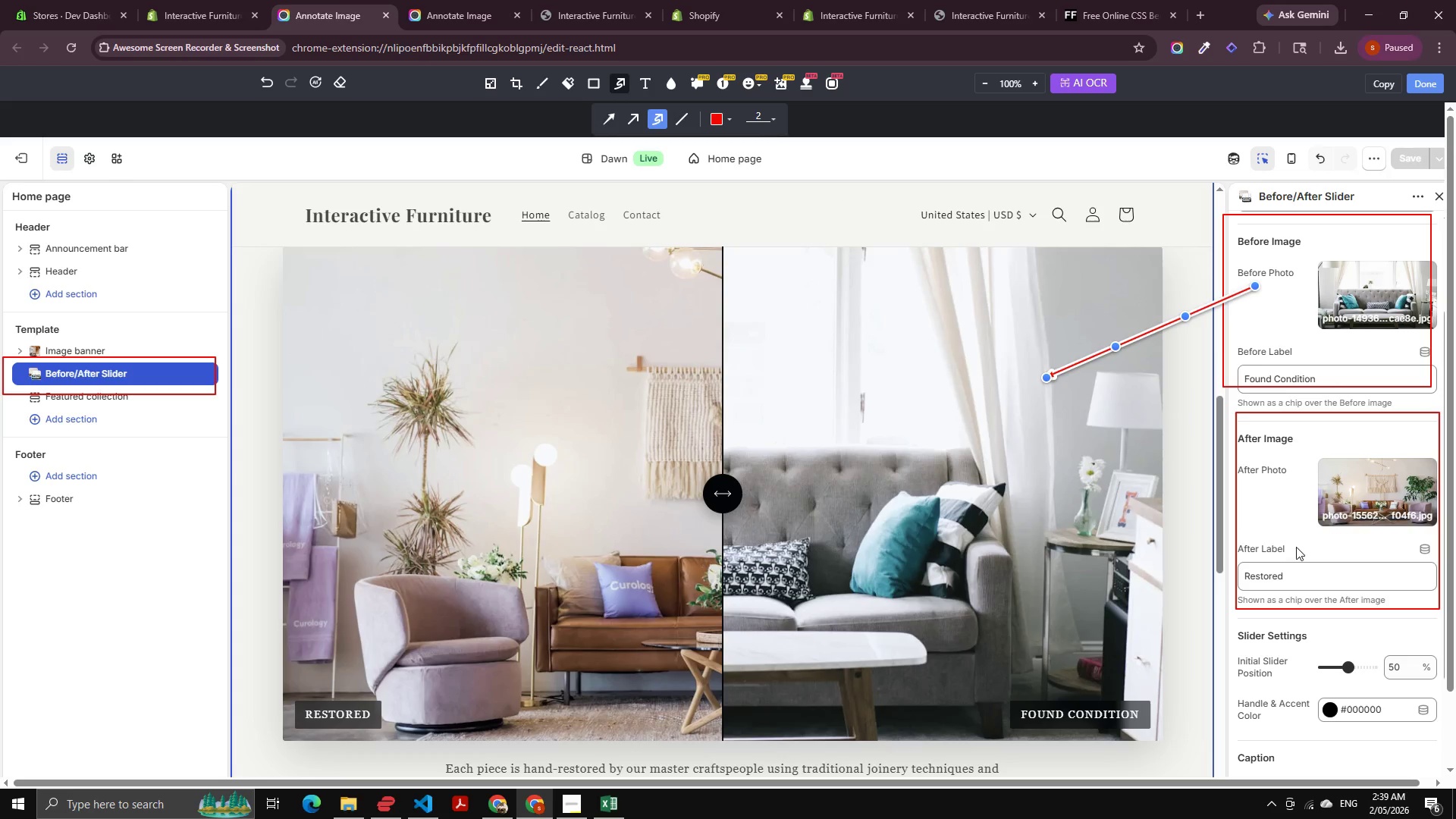 
left_click_drag(start_coordinate=[1285, 540], to_coordinate=[504, 502])
 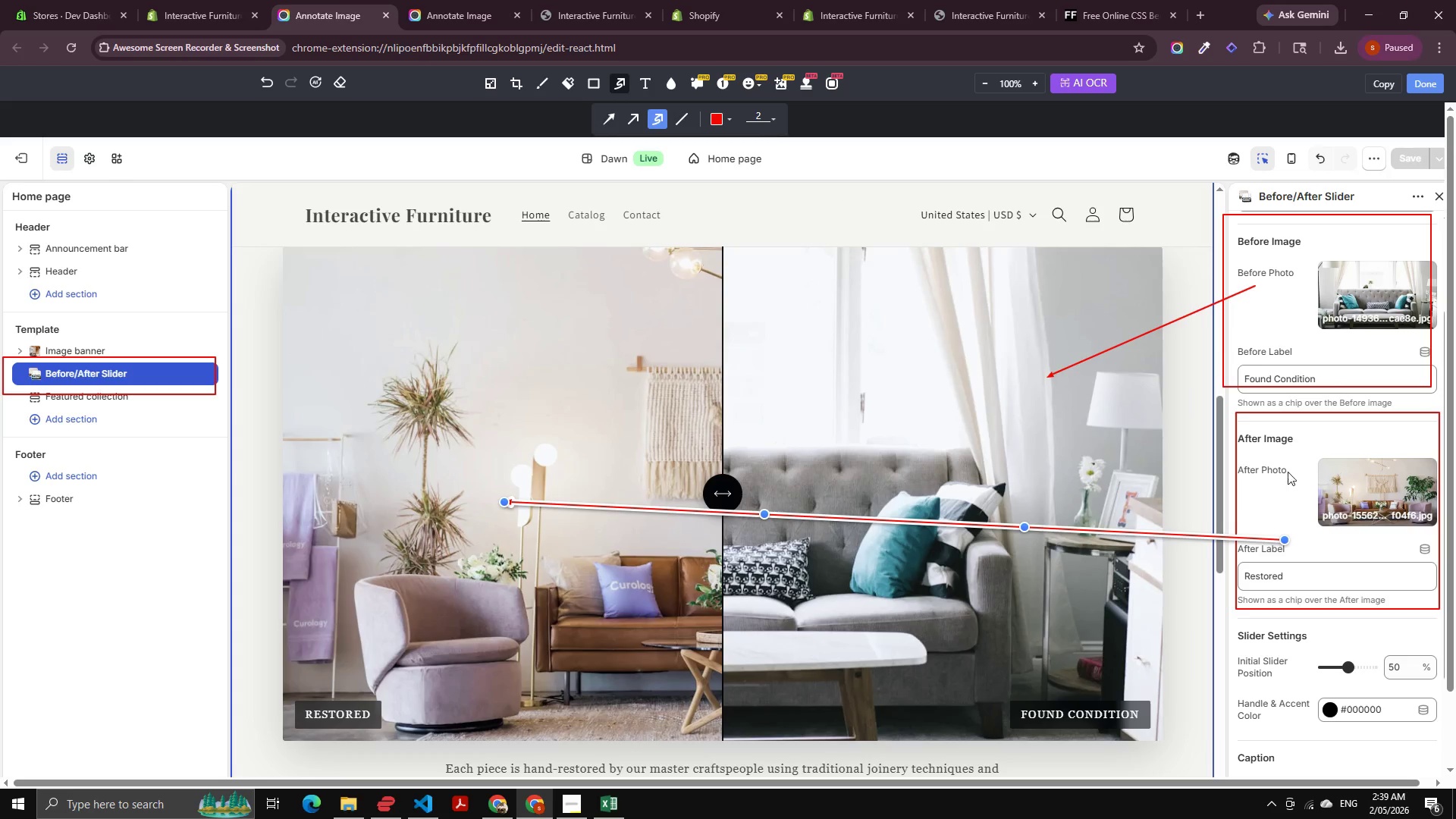 
left_click([1306, 422])
 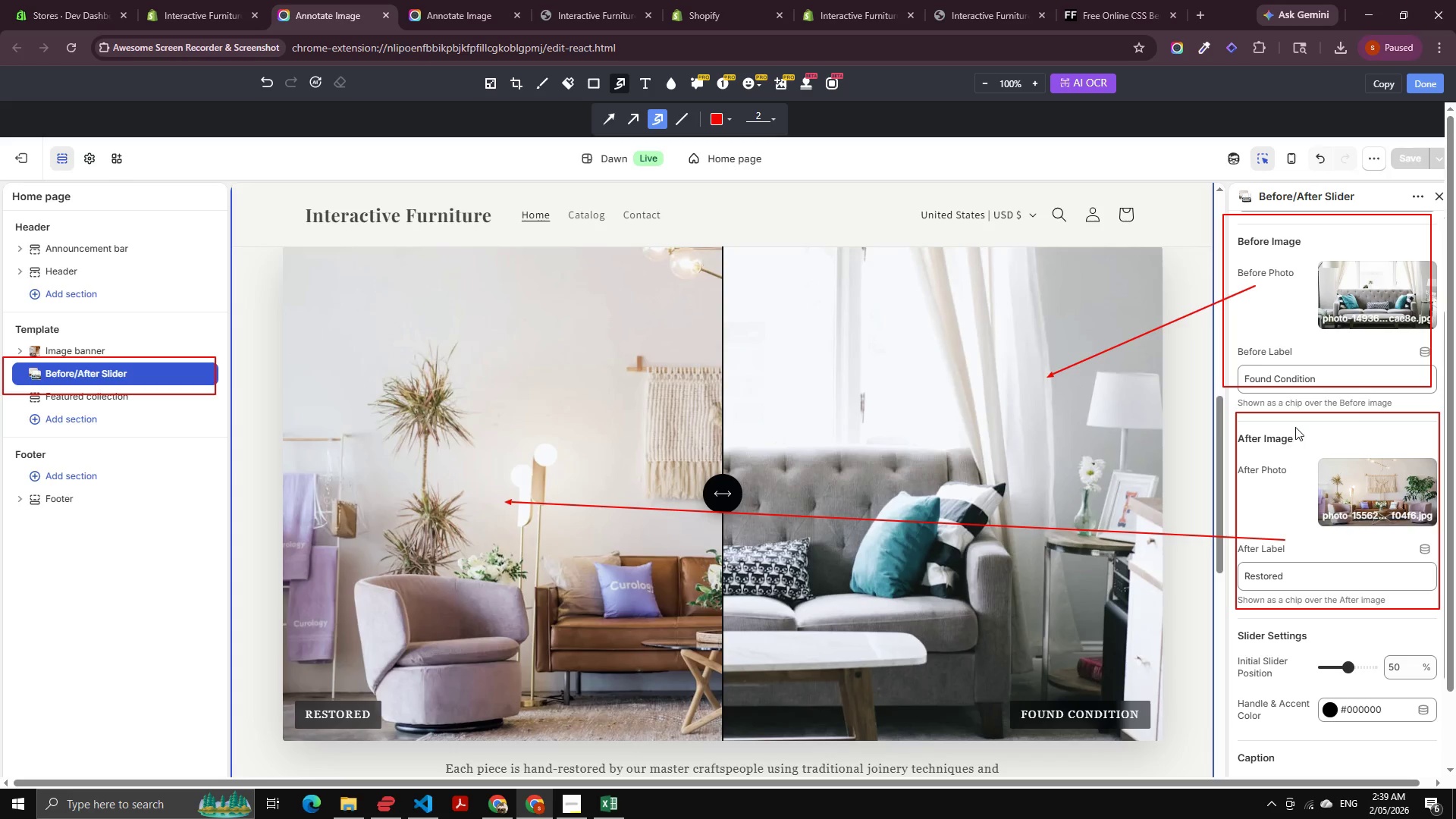 
scroll: coordinate [1370, 497], scroll_direction: down, amount: 2.0
 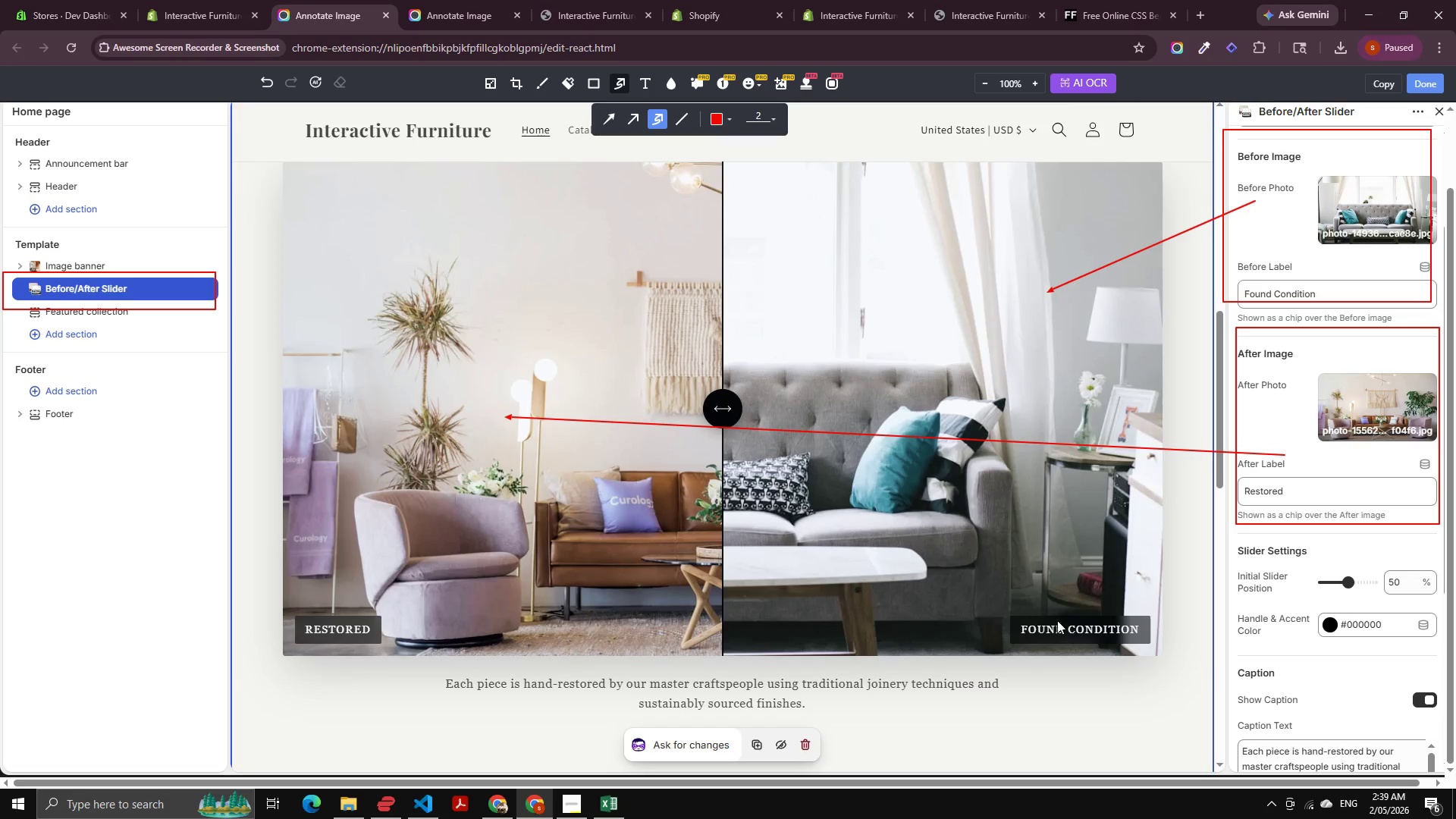 
scroll: coordinate [1054, 577], scroll_direction: up, amount: 3.0
 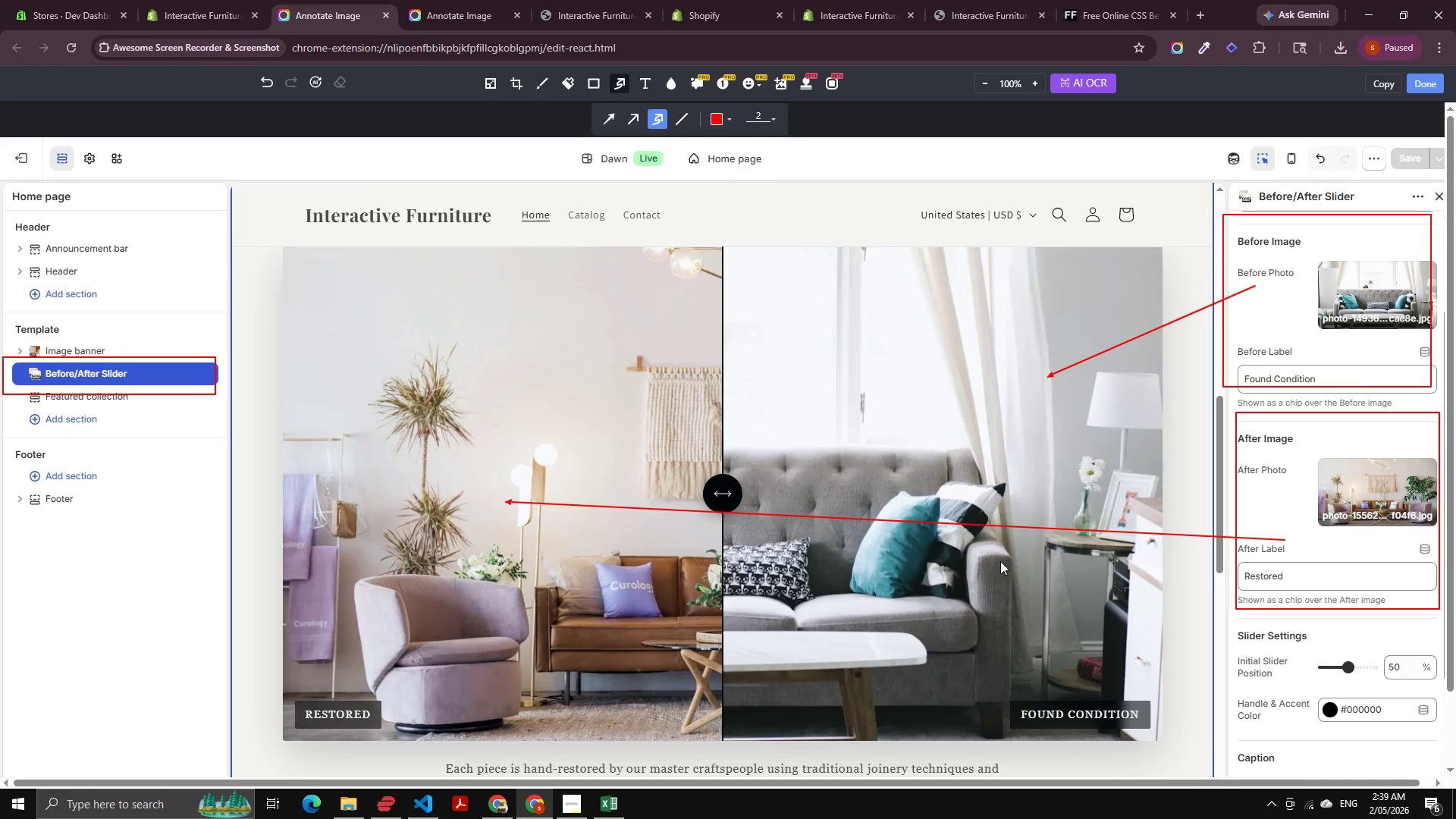 
scroll: coordinate [1088, 386], scroll_direction: down, amount: 1.0
 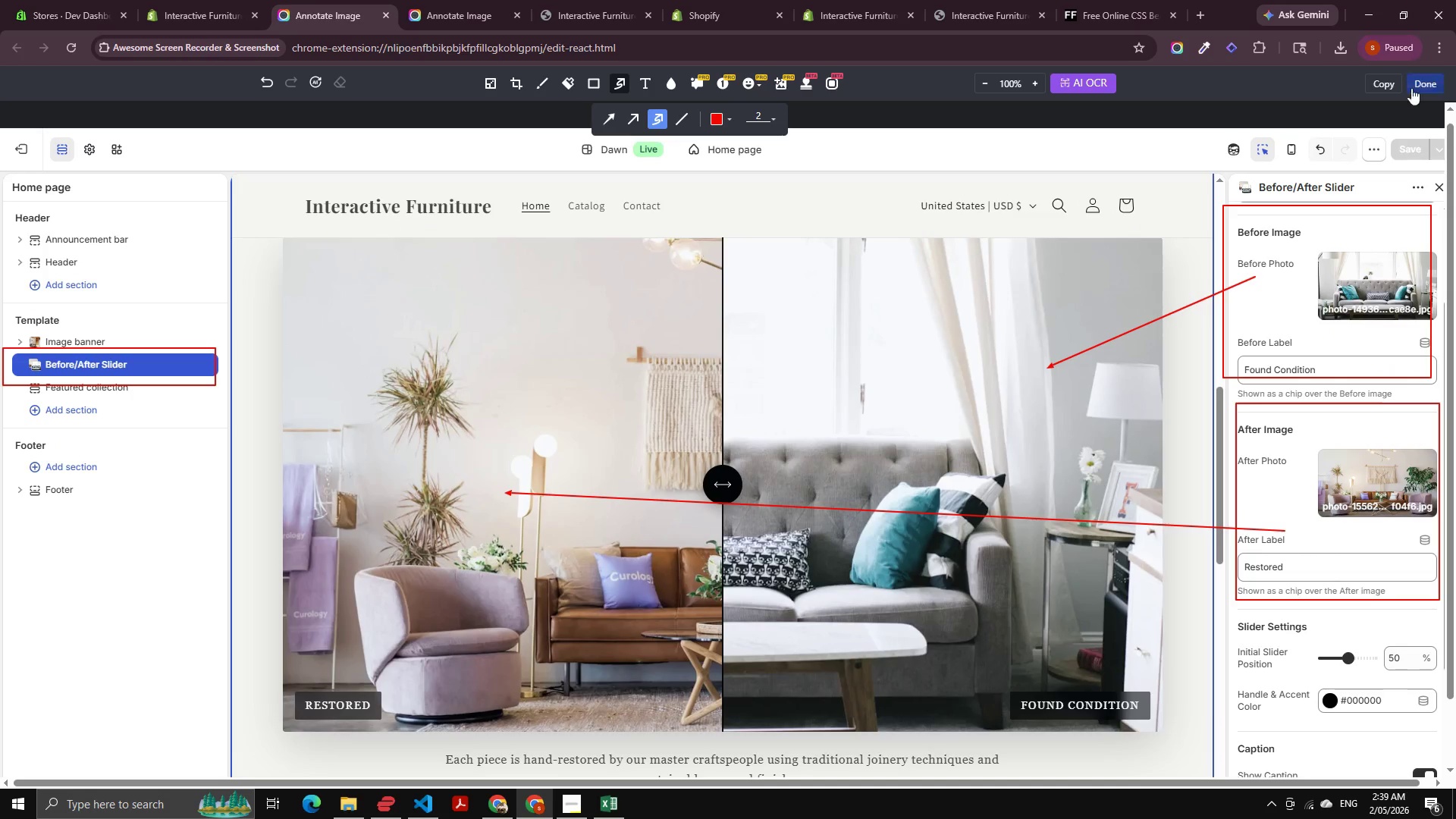 
left_click([1430, 80])
 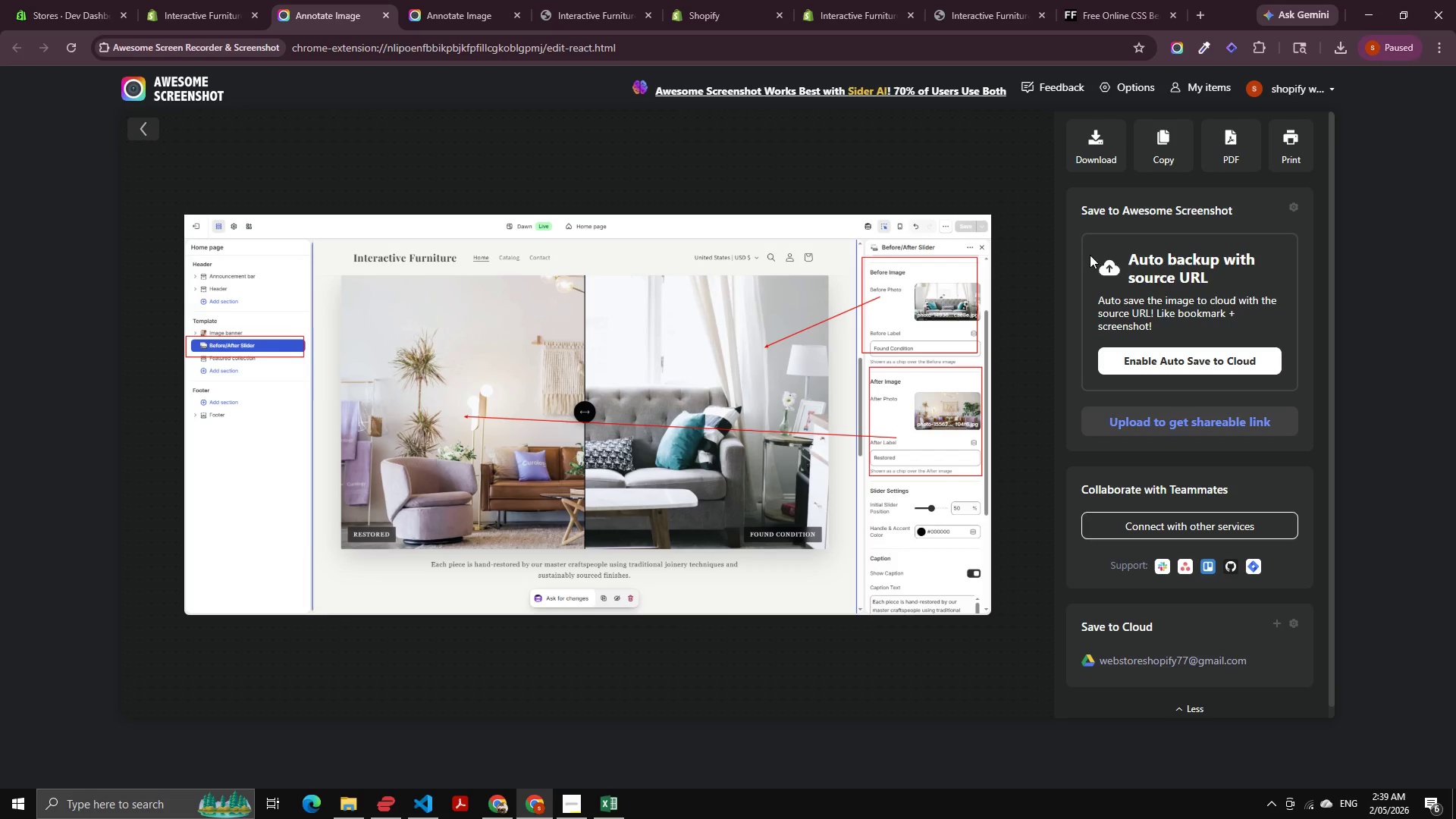 
left_click([1228, 132])
 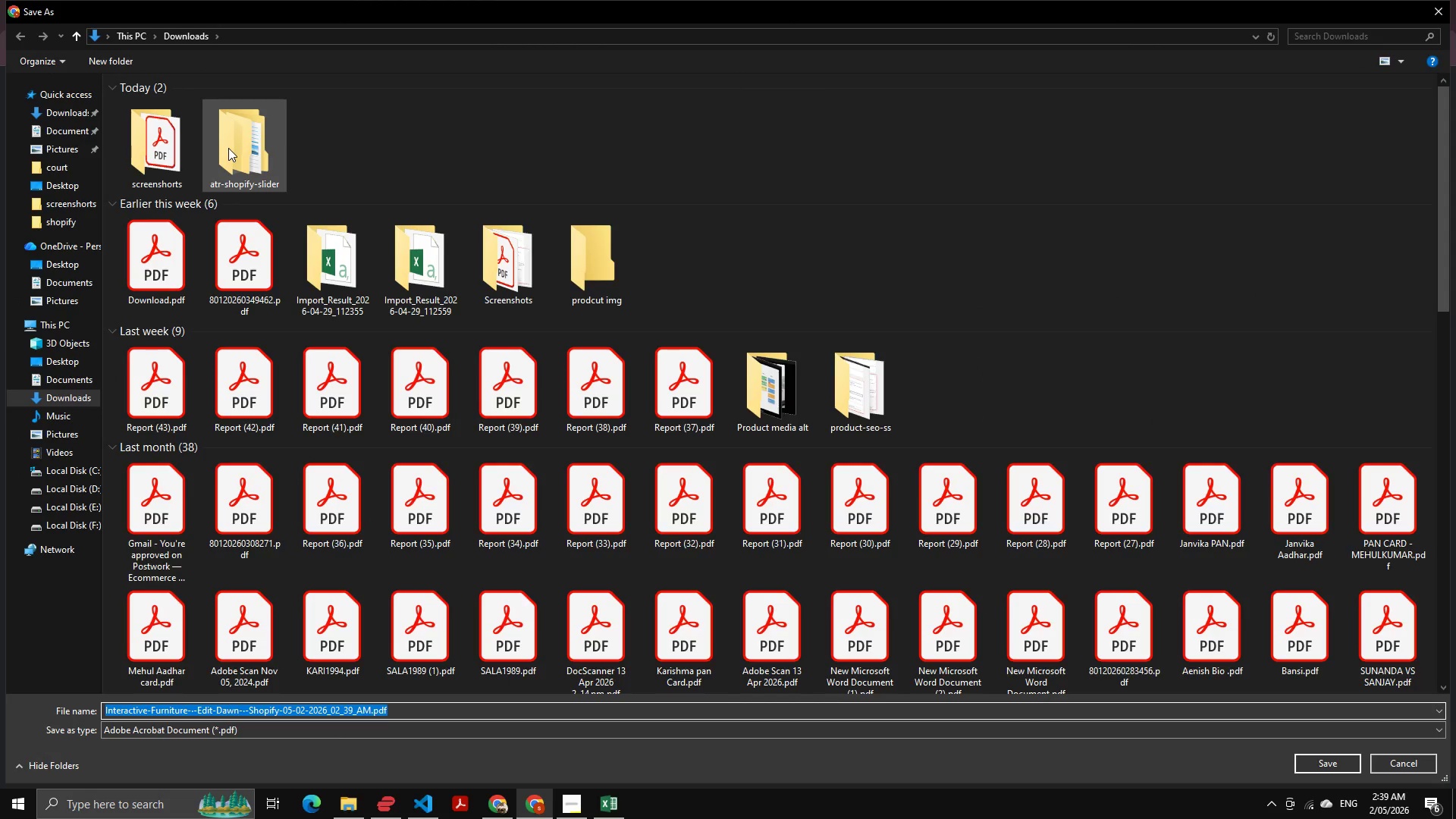 
double_click([149, 130])
 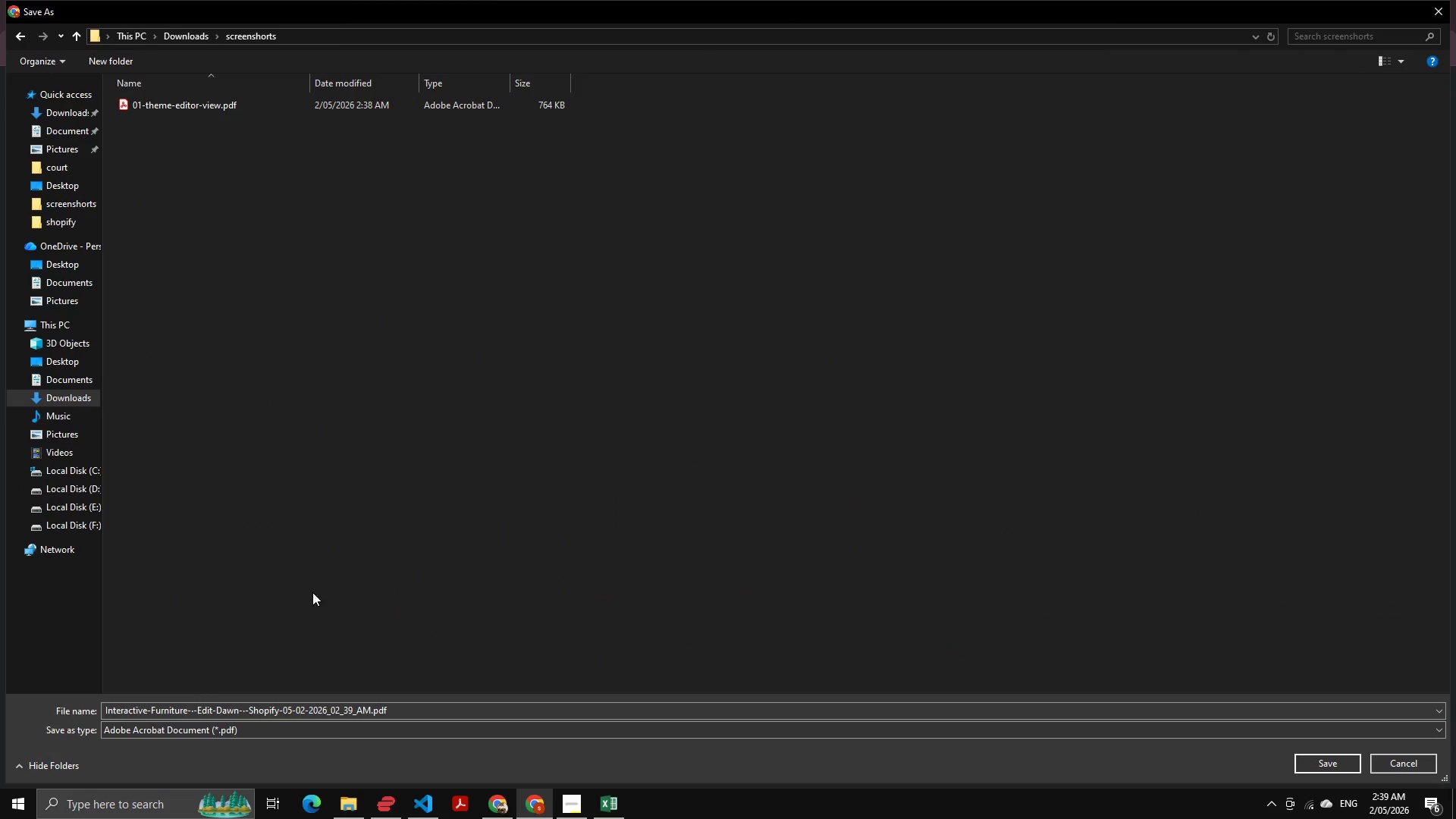 
left_click([346, 715])
 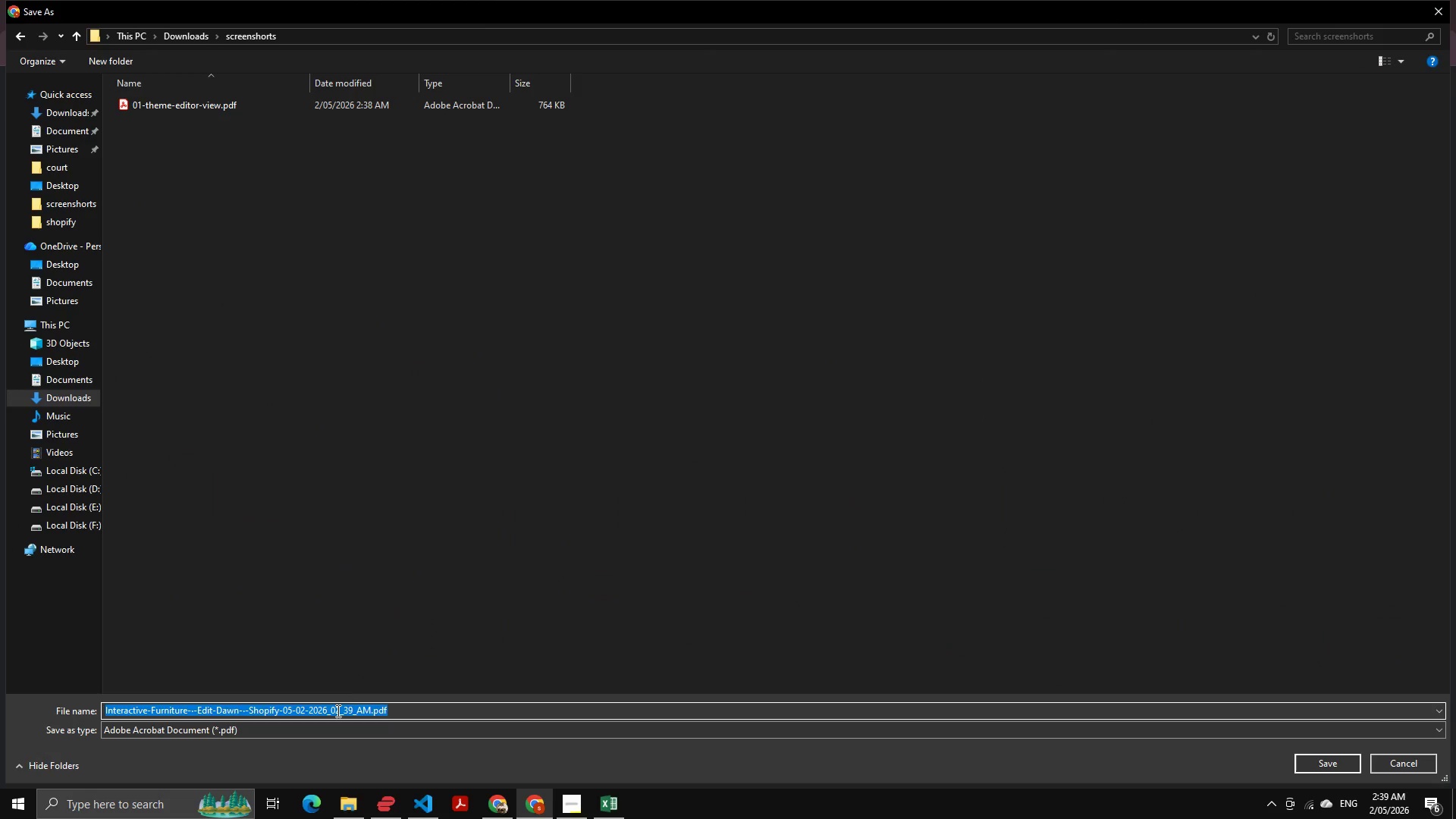 
key(ArrowLeft)
 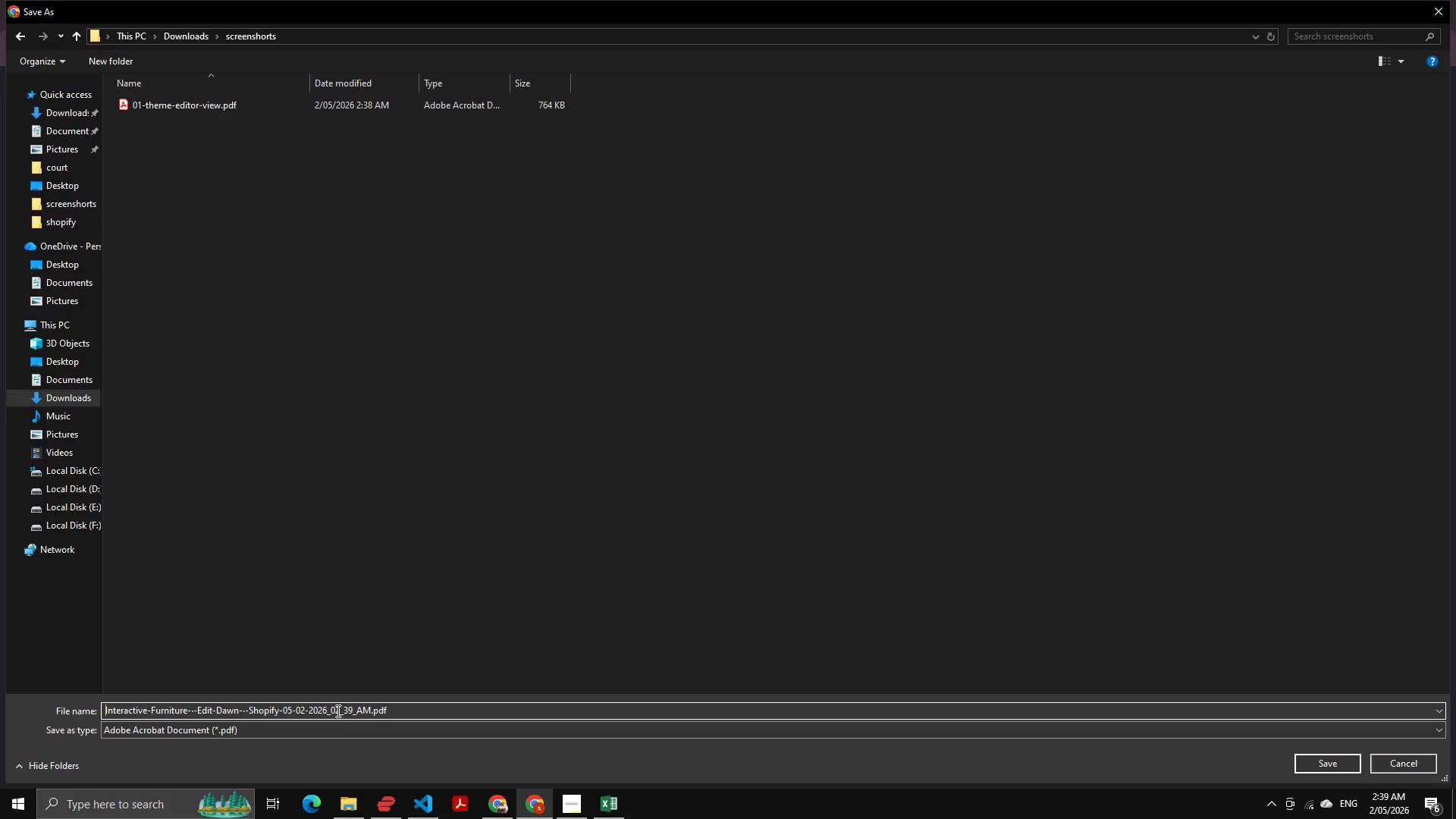 
hold_key(key=ArrowRight, duration=0.78)
 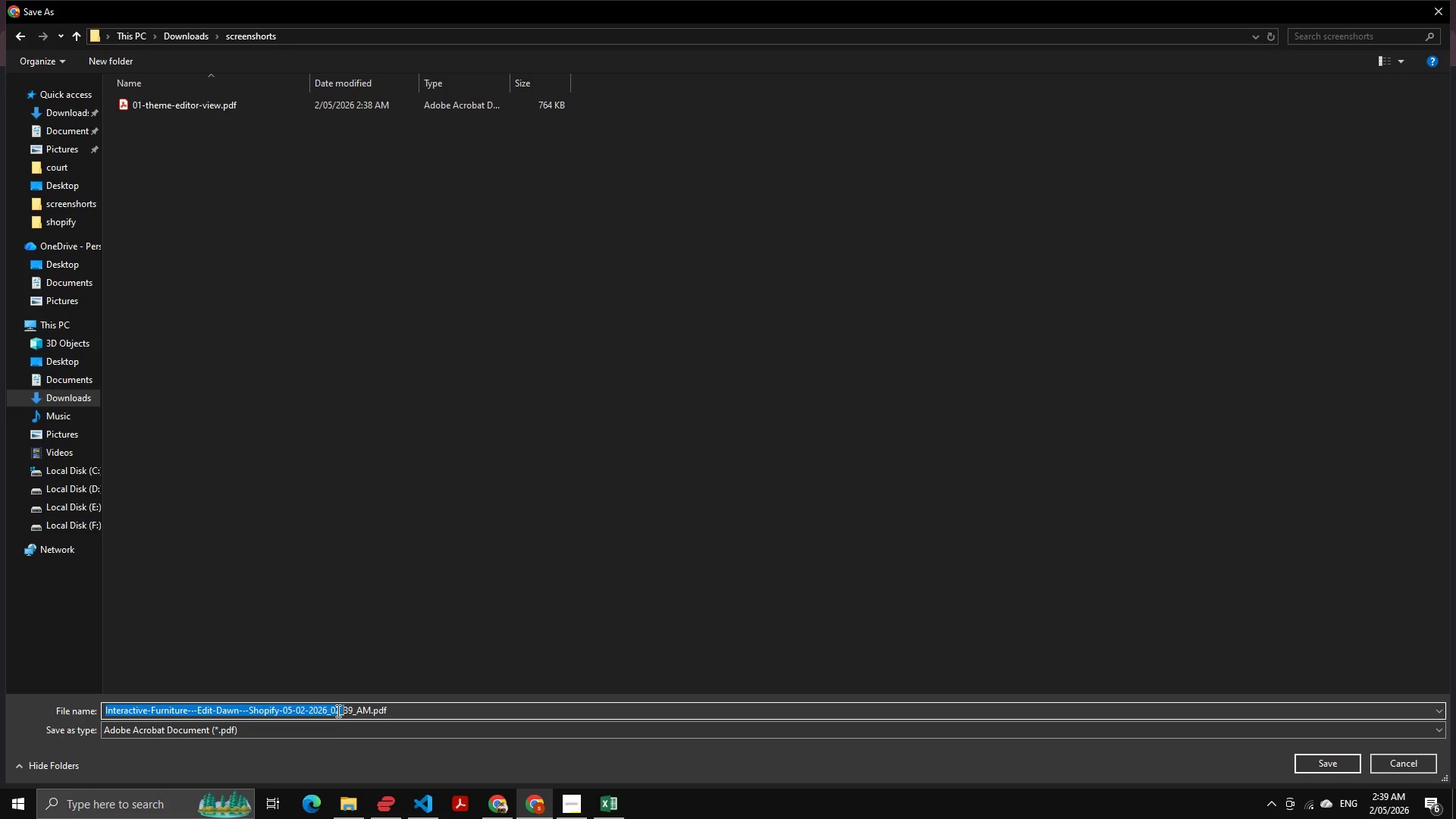 
key(Control+Shift+ArrowRight)
 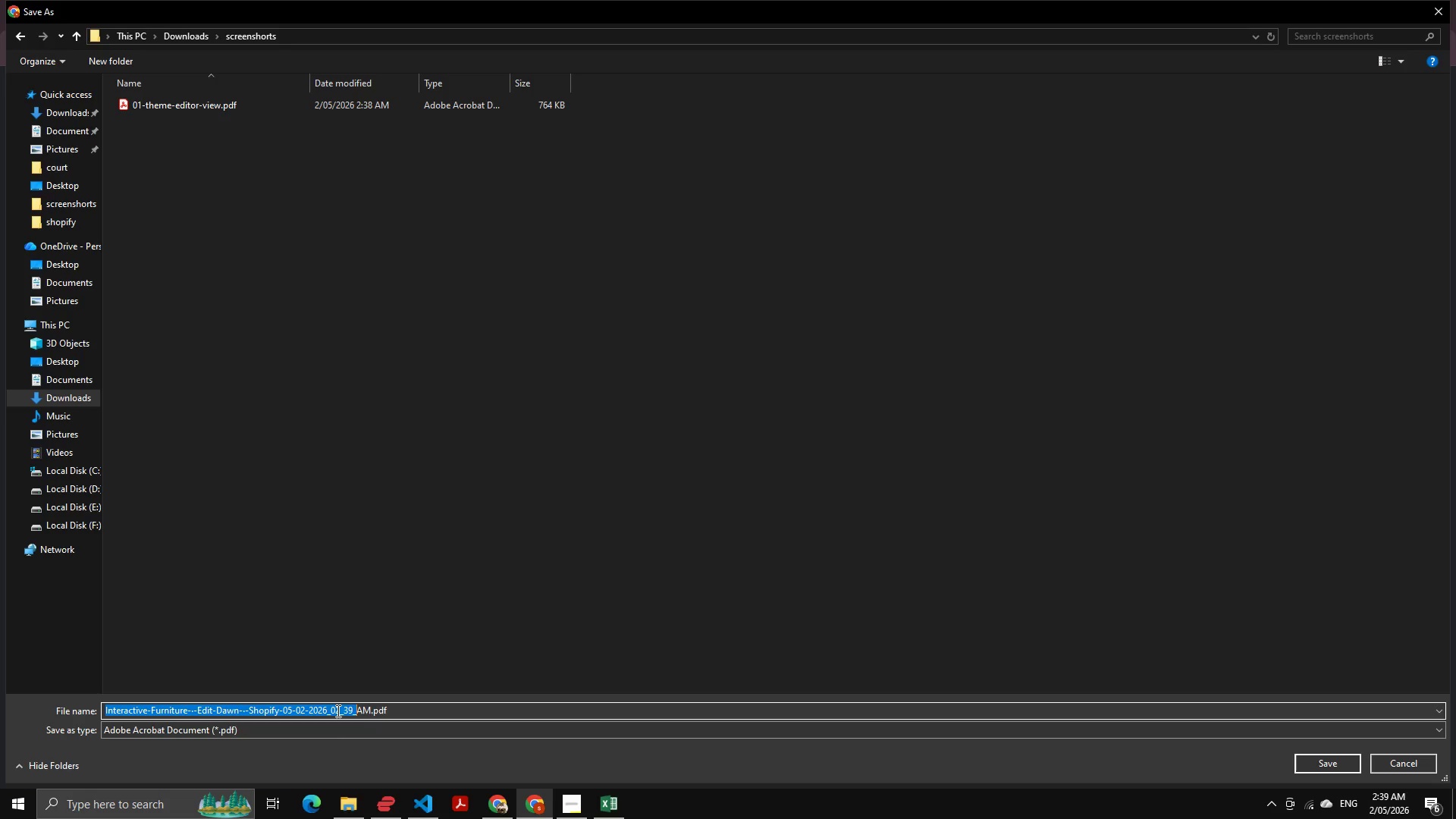 
key(Control+Shift+ArrowRight)
 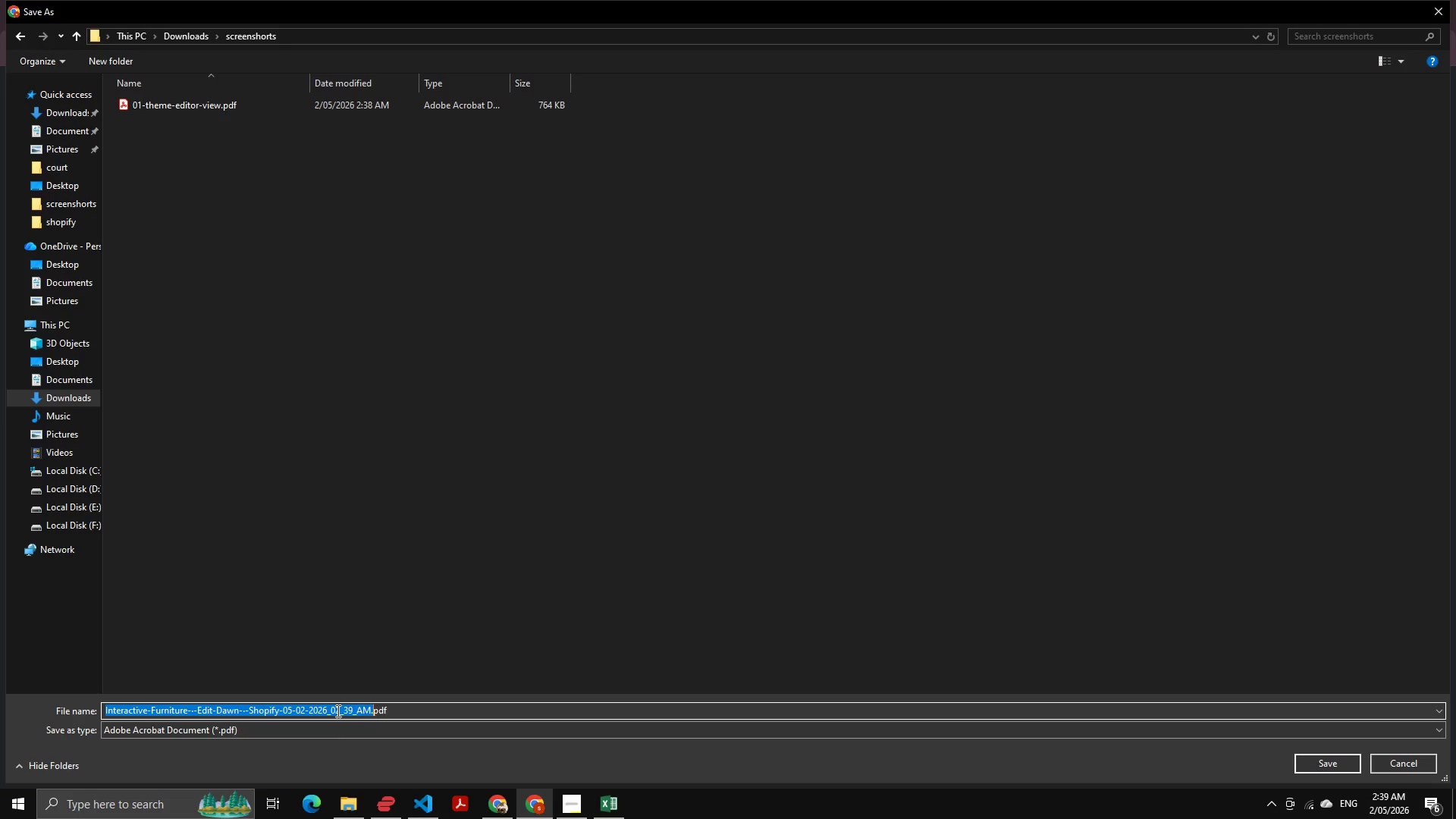 
key(Control+Shift+ArrowRight)
 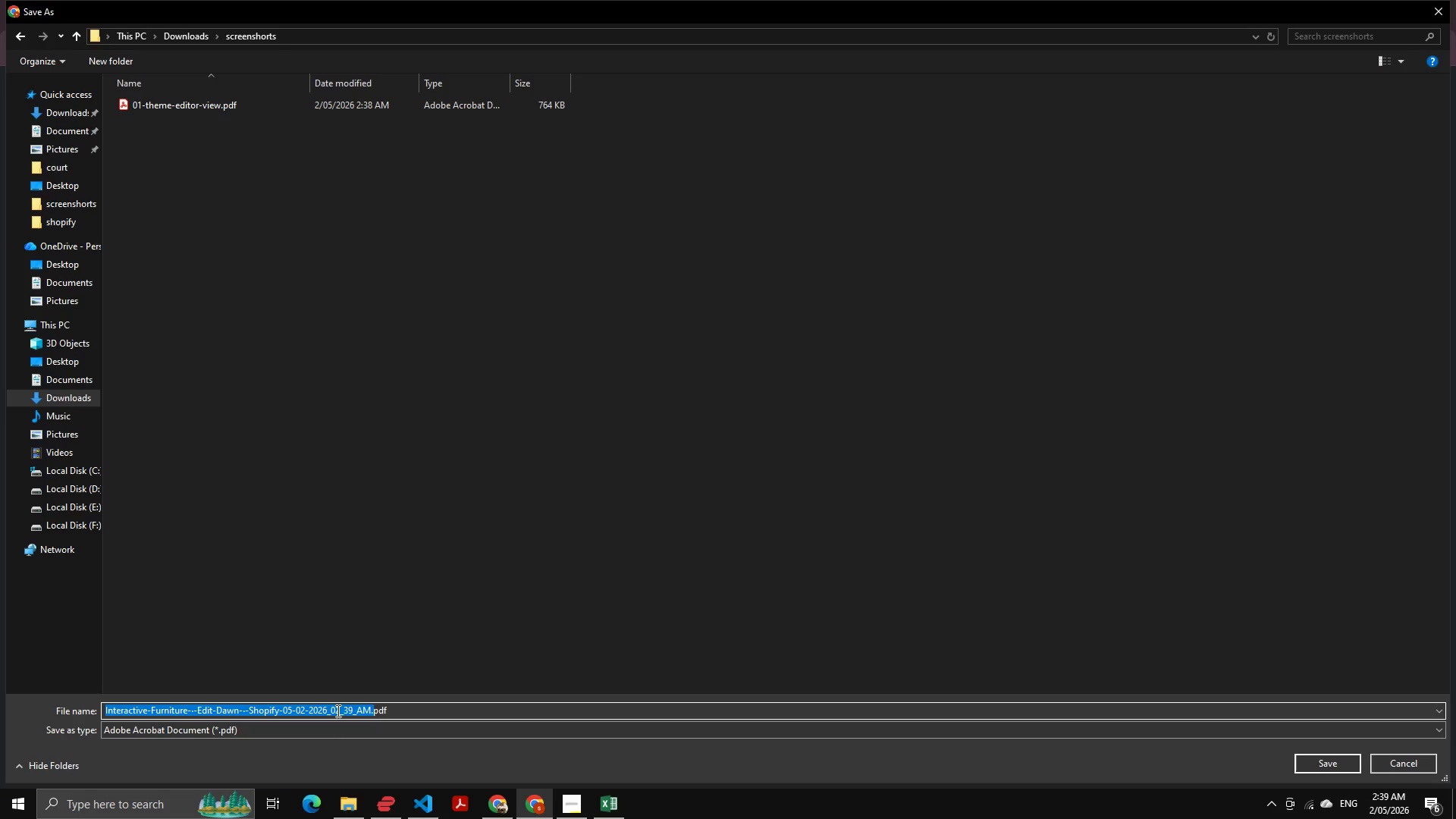 
key(Shift+ArrowLeft)
 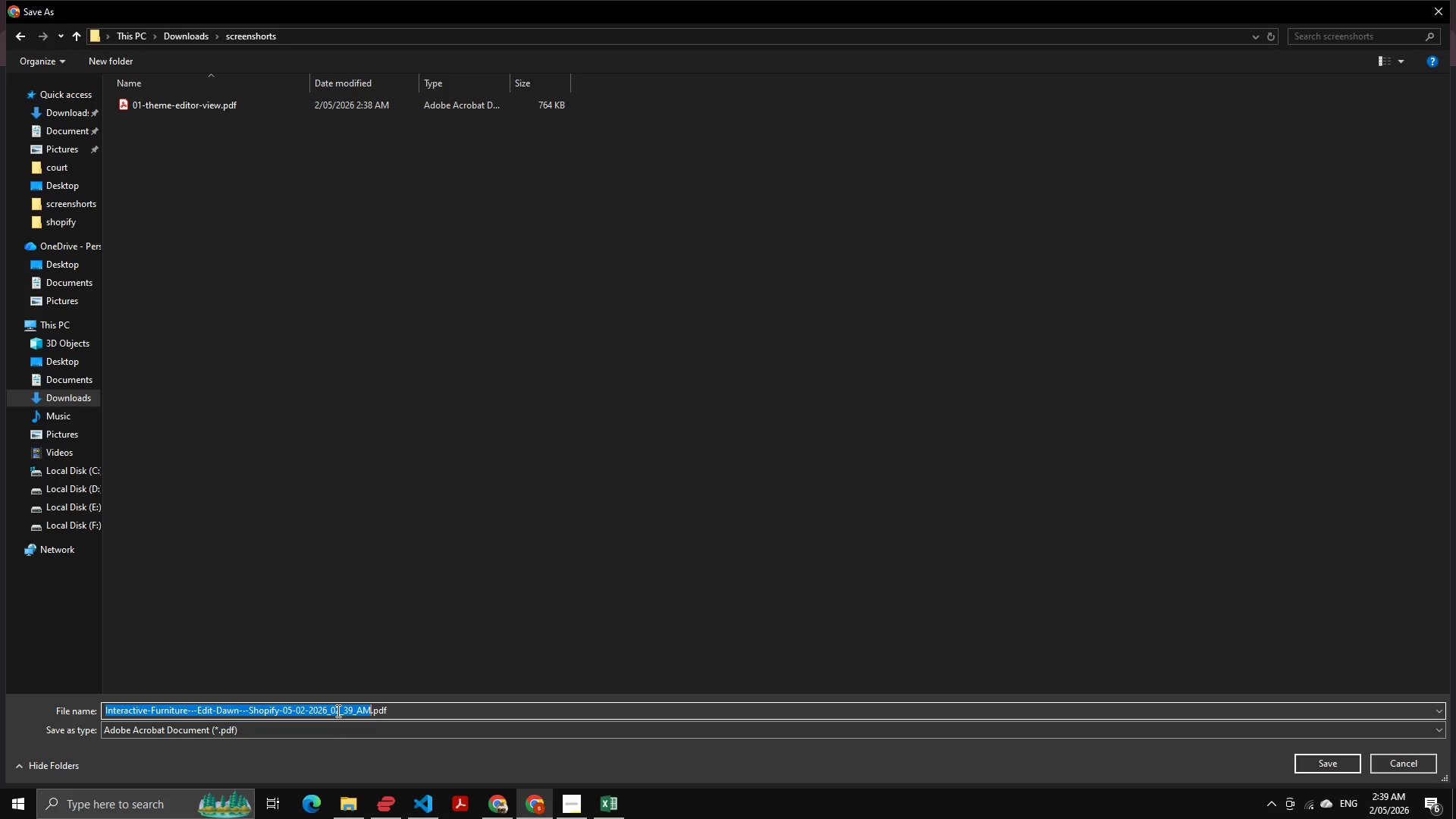 
key(Backspace)
type(02-image-settings)
 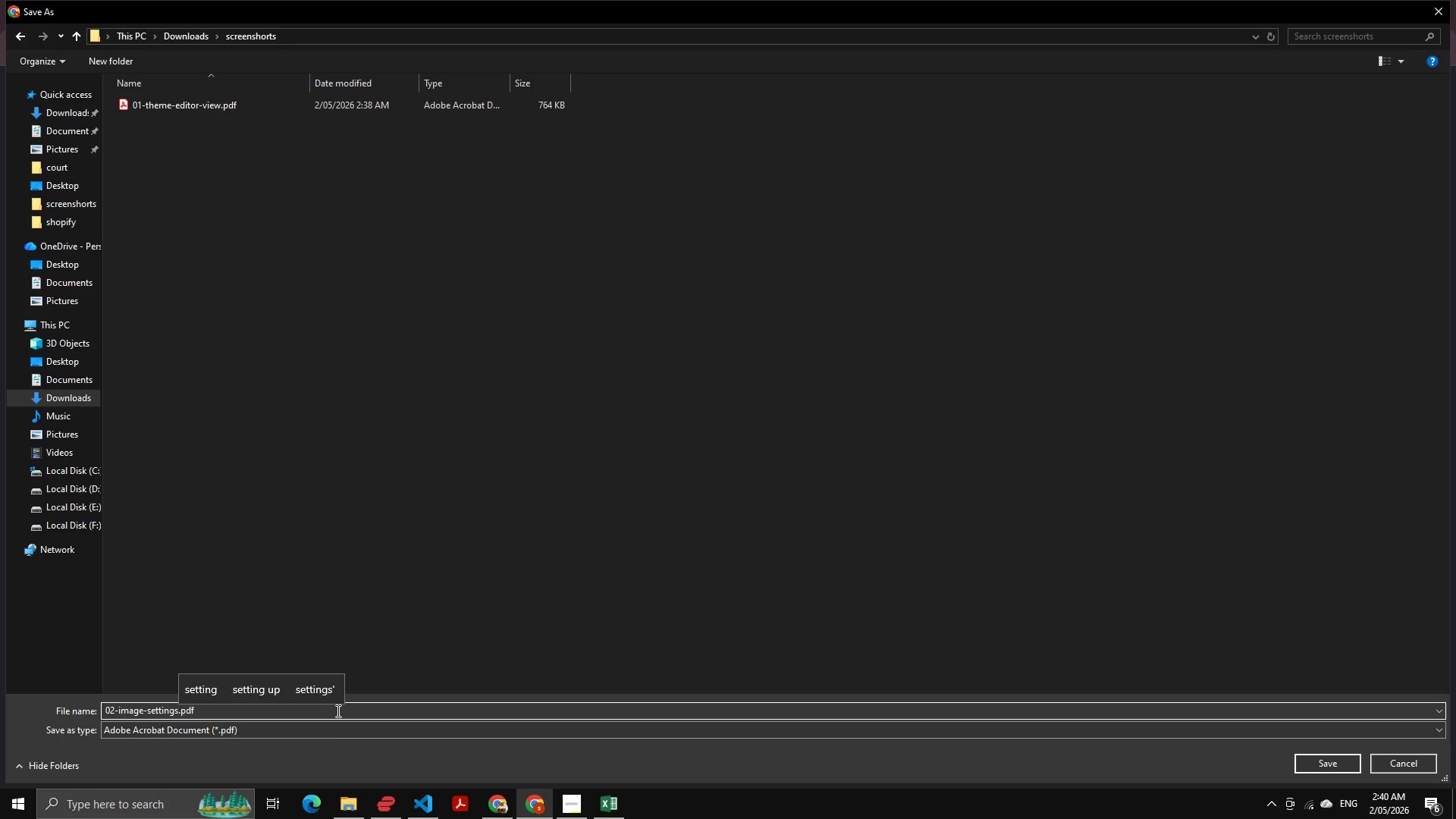 
key(Enter)
 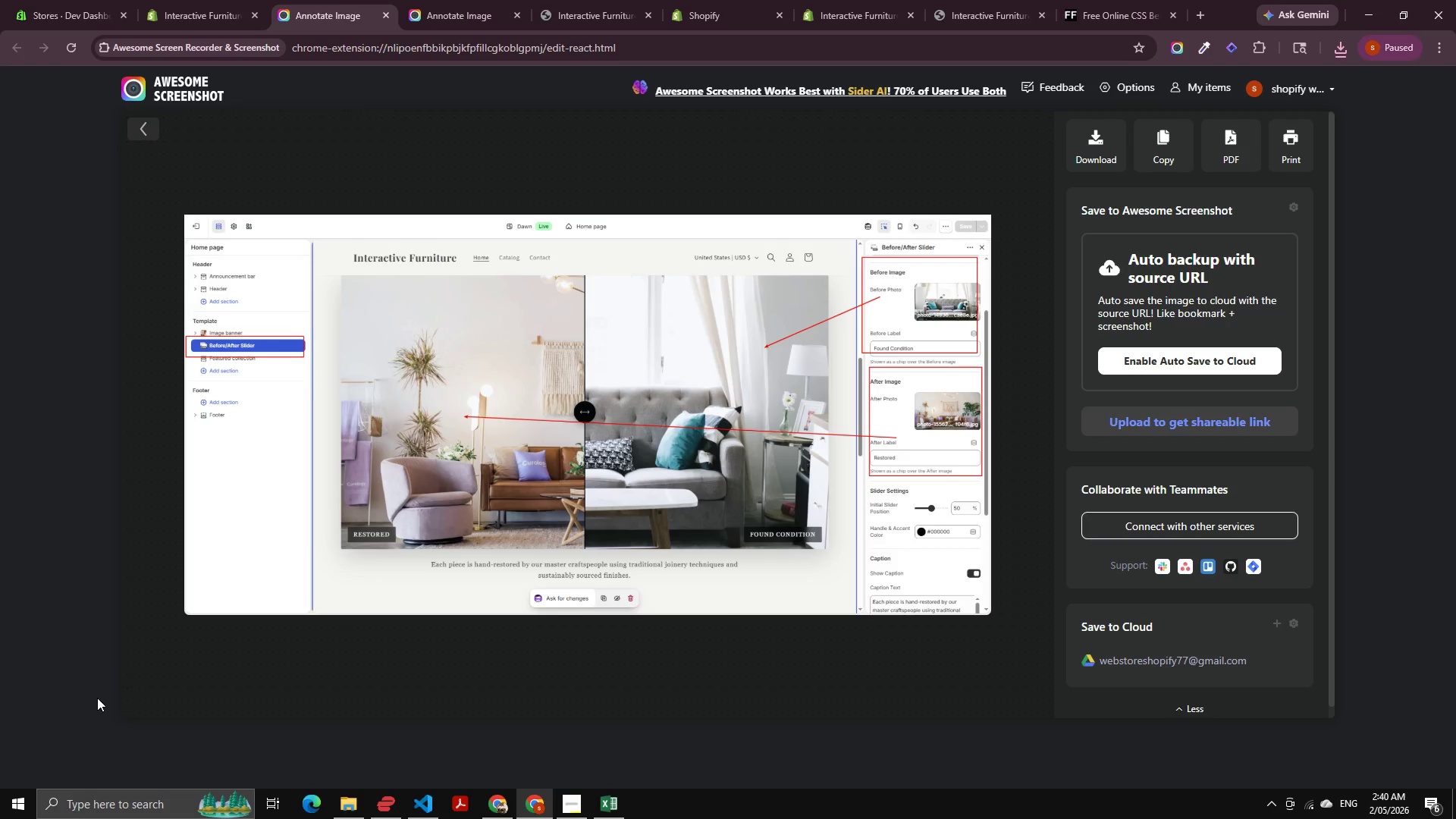 
wait(13.16)
 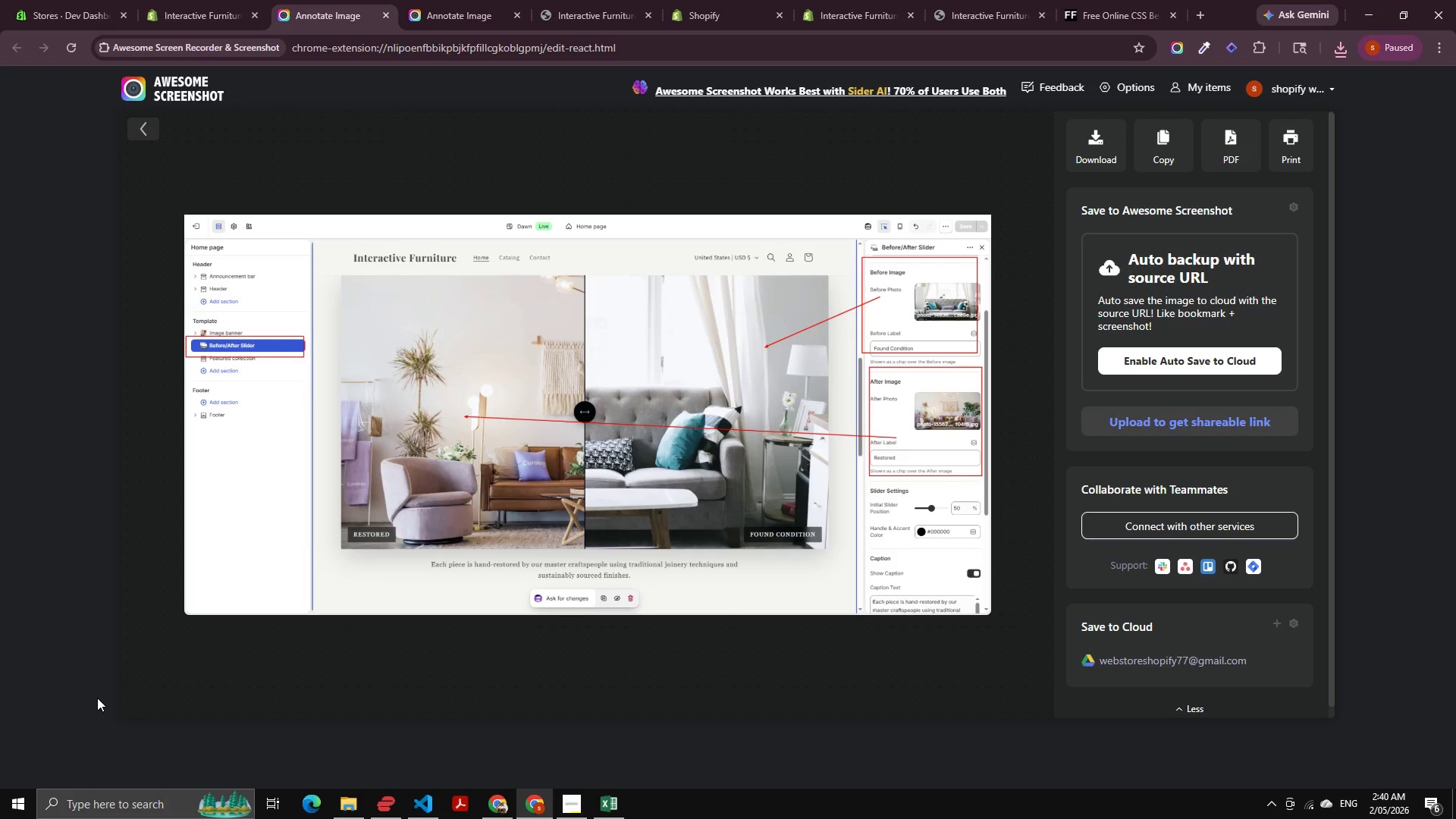 
left_click([993, 0])
 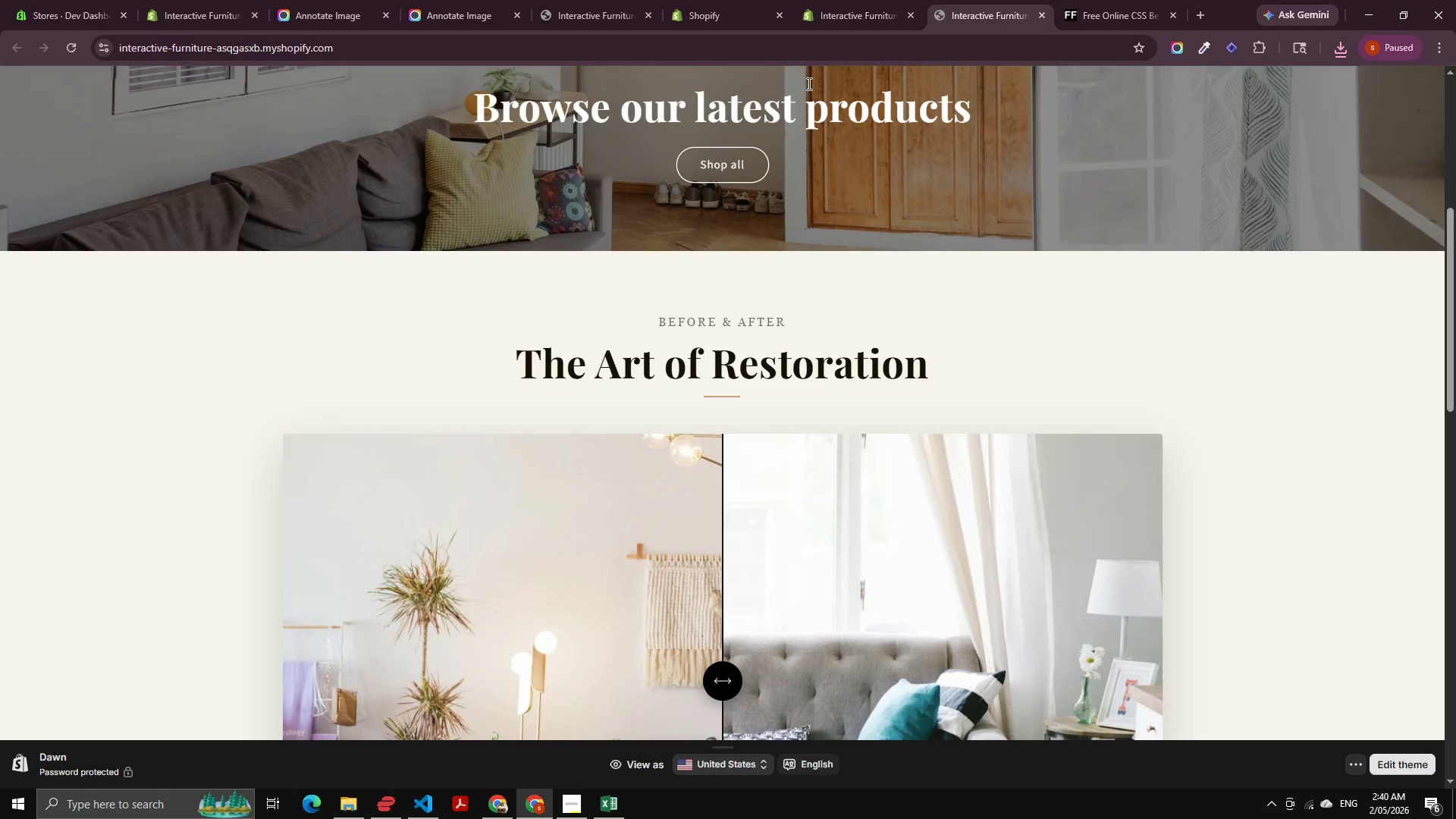 
scroll: coordinate [444, 420], scroll_direction: down, amount: 3.0
 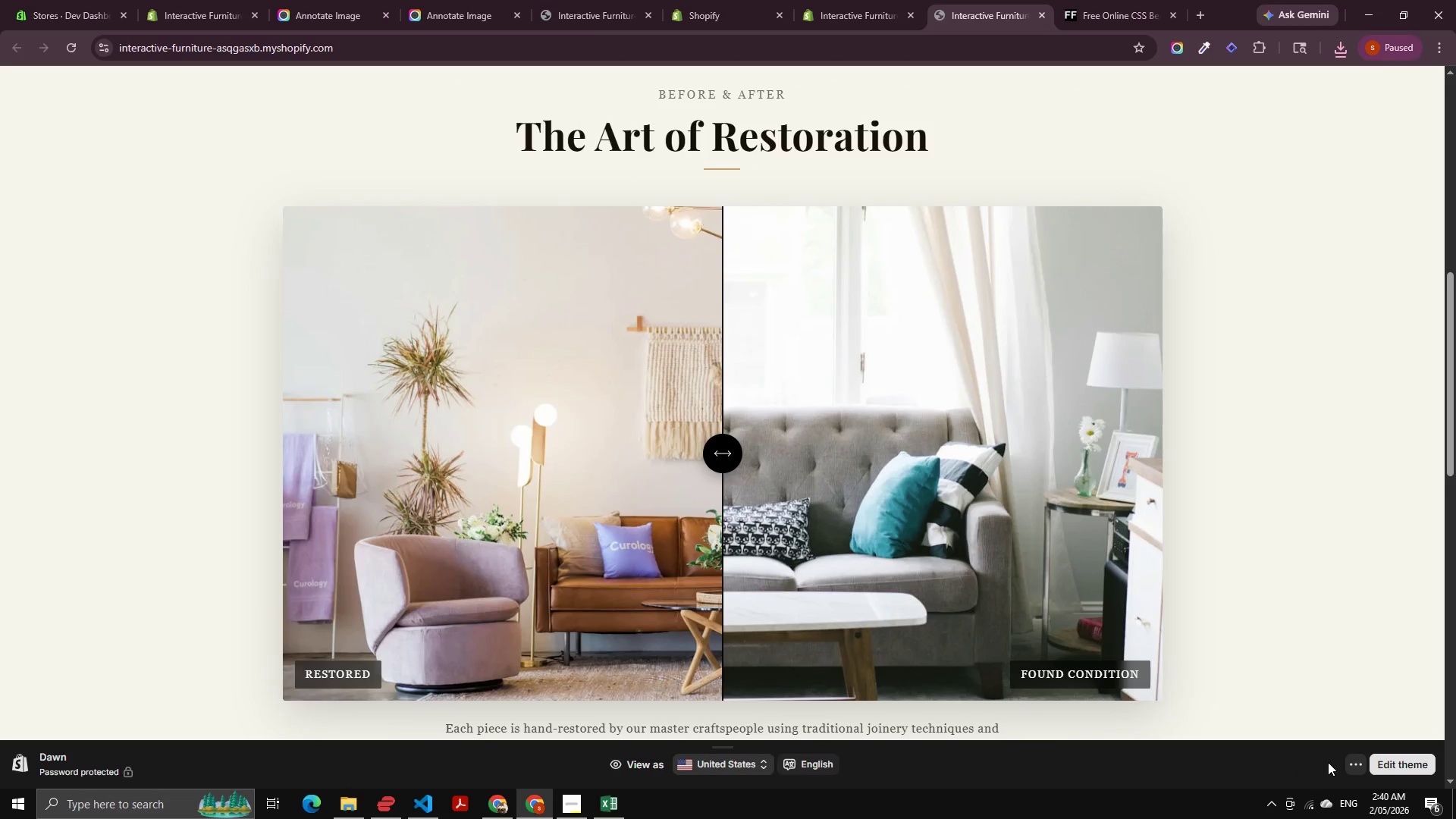 
left_click([1361, 758])
 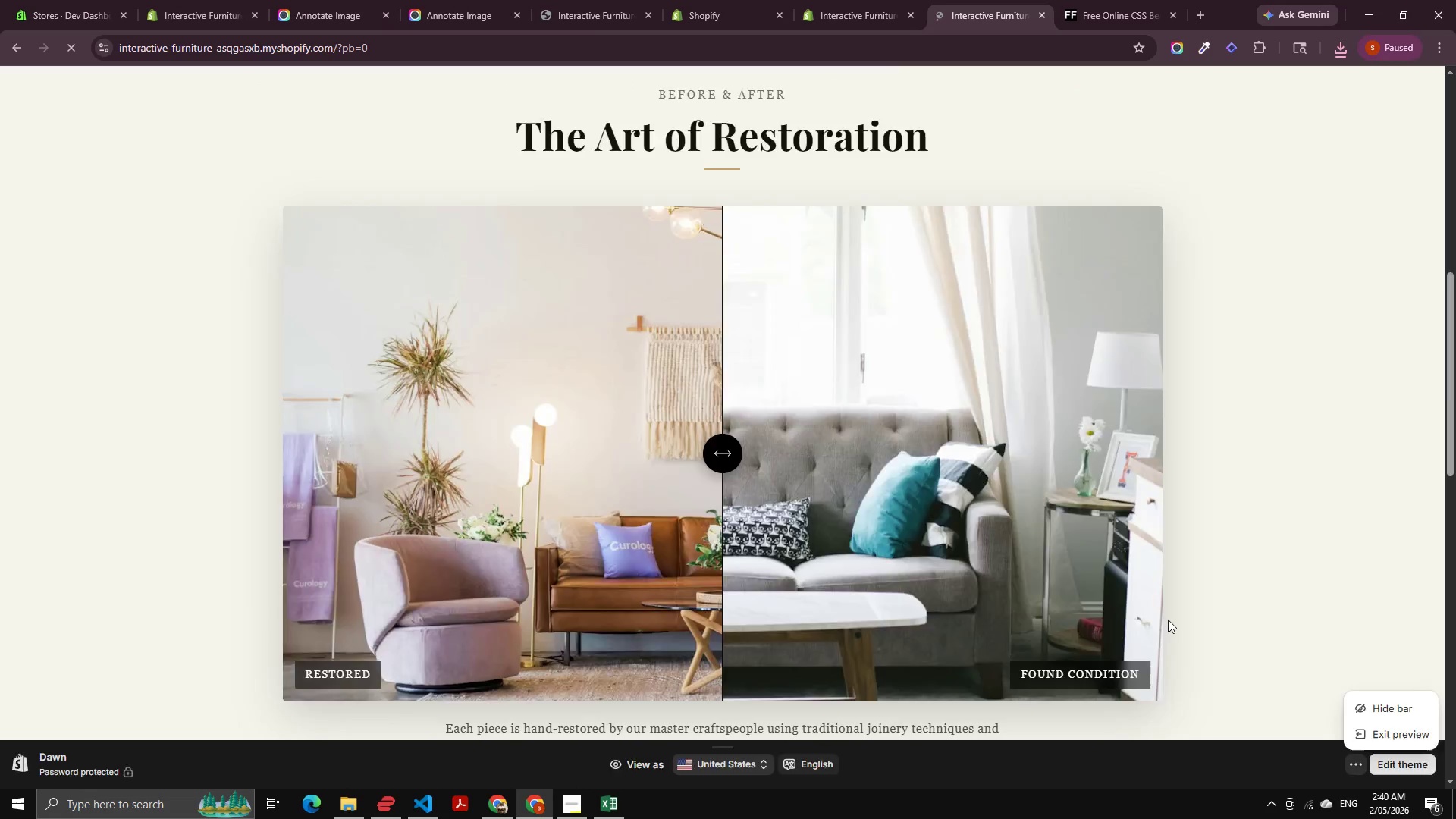 
hold_key(key=ControlLeft, duration=0.67)
scroll: coordinate [689, 517], scroll_direction: down, amount: 12.0
 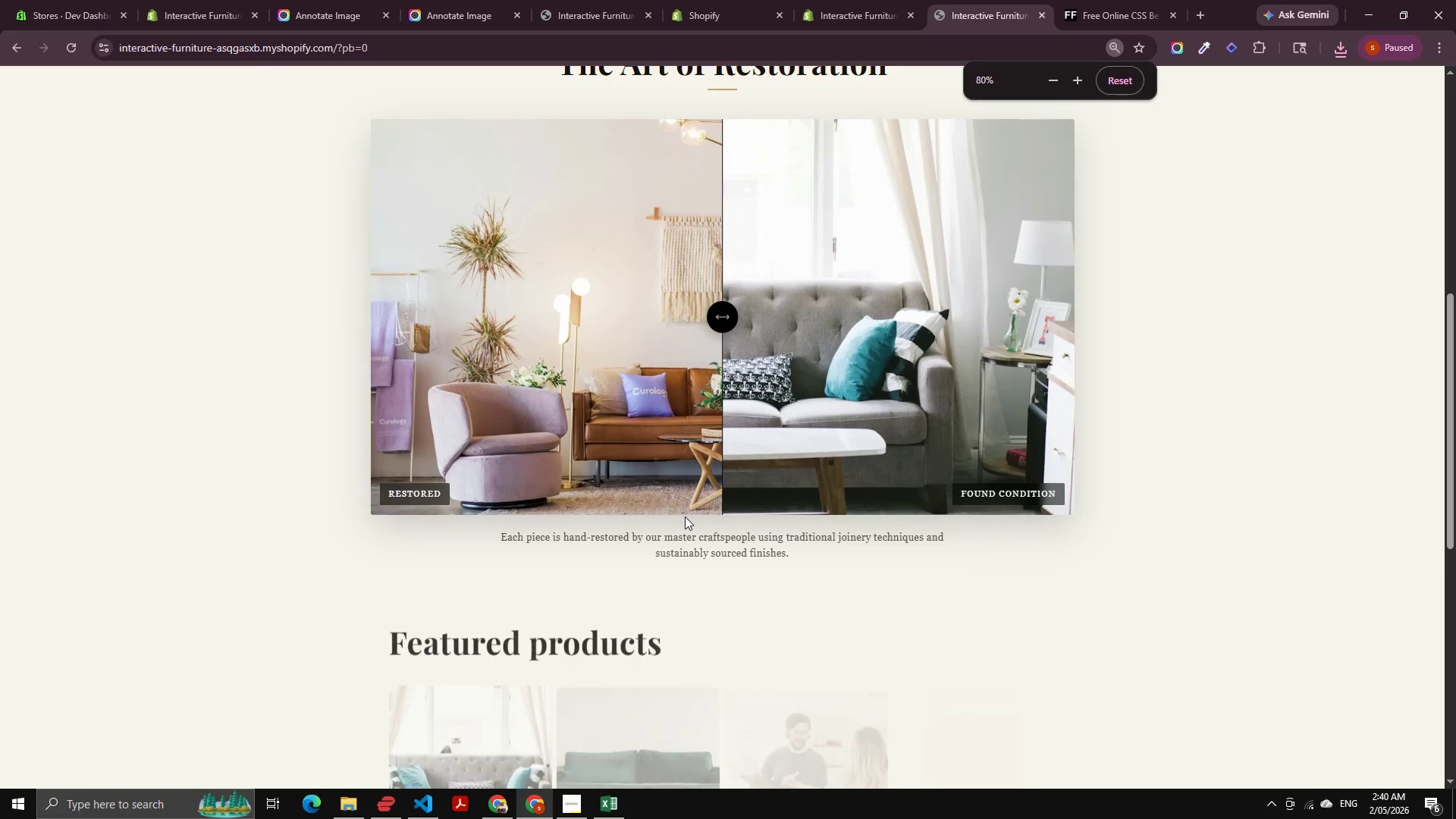 
scroll: coordinate [639, 529], scroll_direction: up, amount: 2.0
 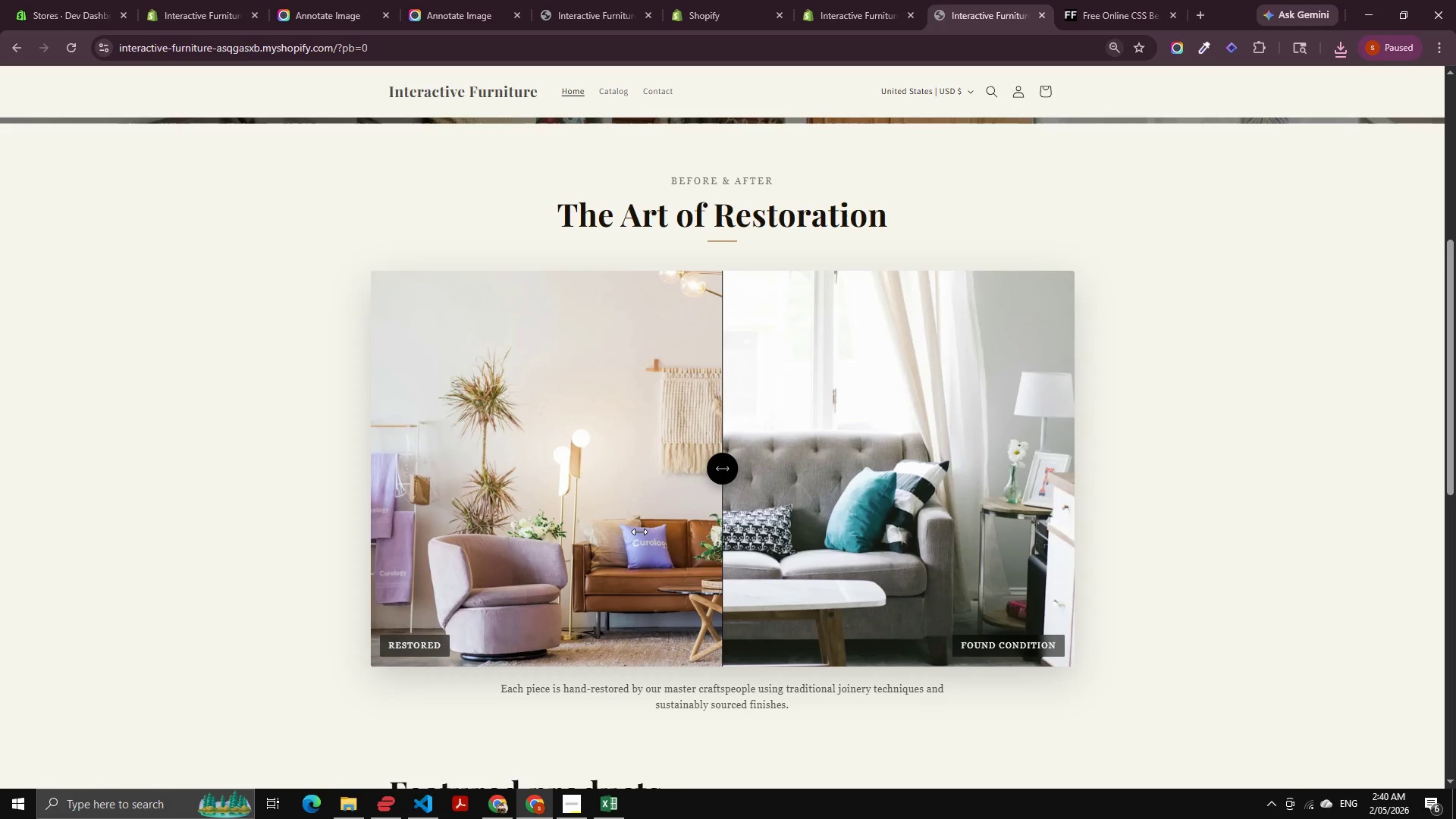 
scroll: coordinate [640, 534], scroll_direction: none, amount: 0.0
 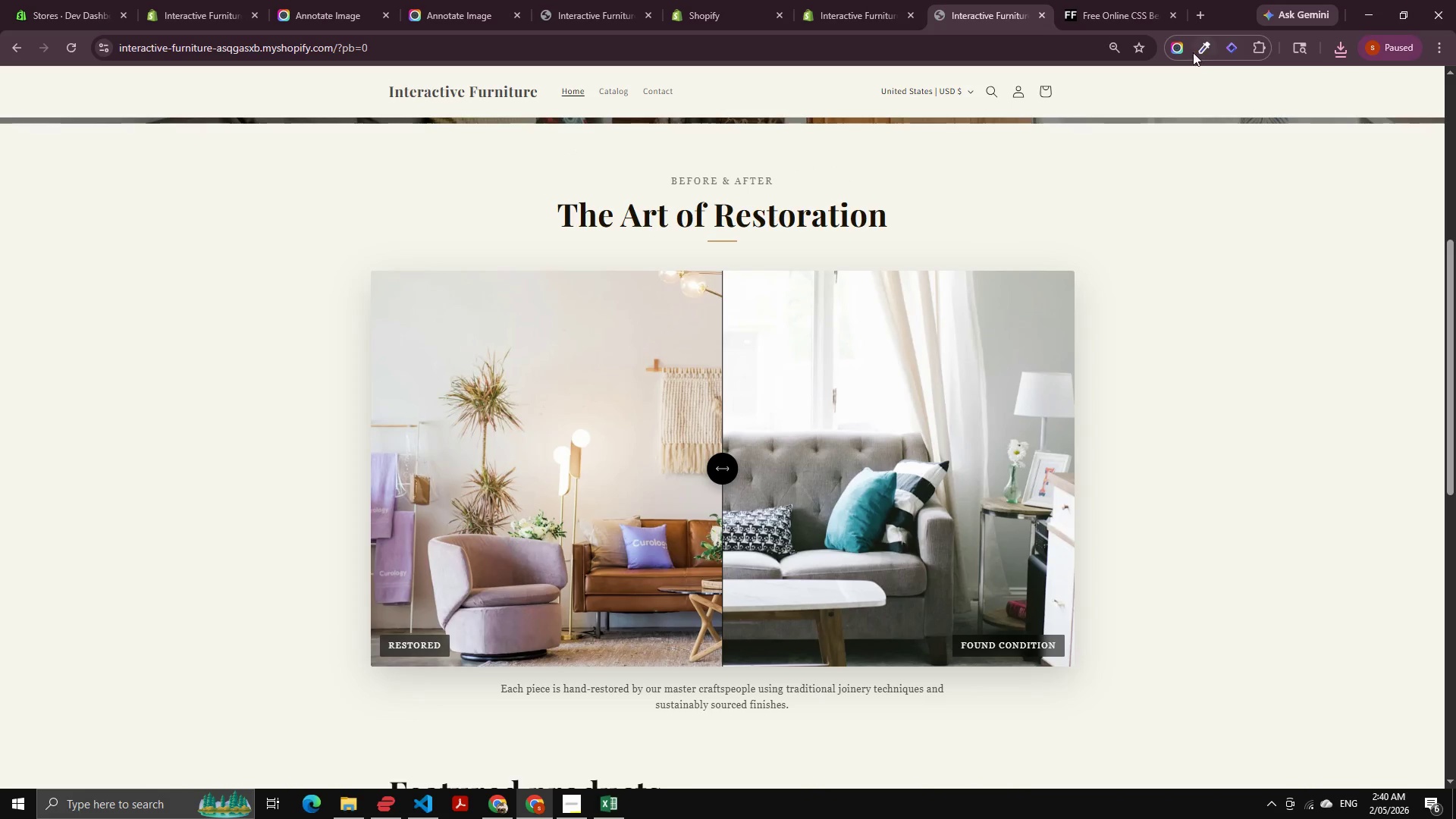 
left_click([1178, 48])
 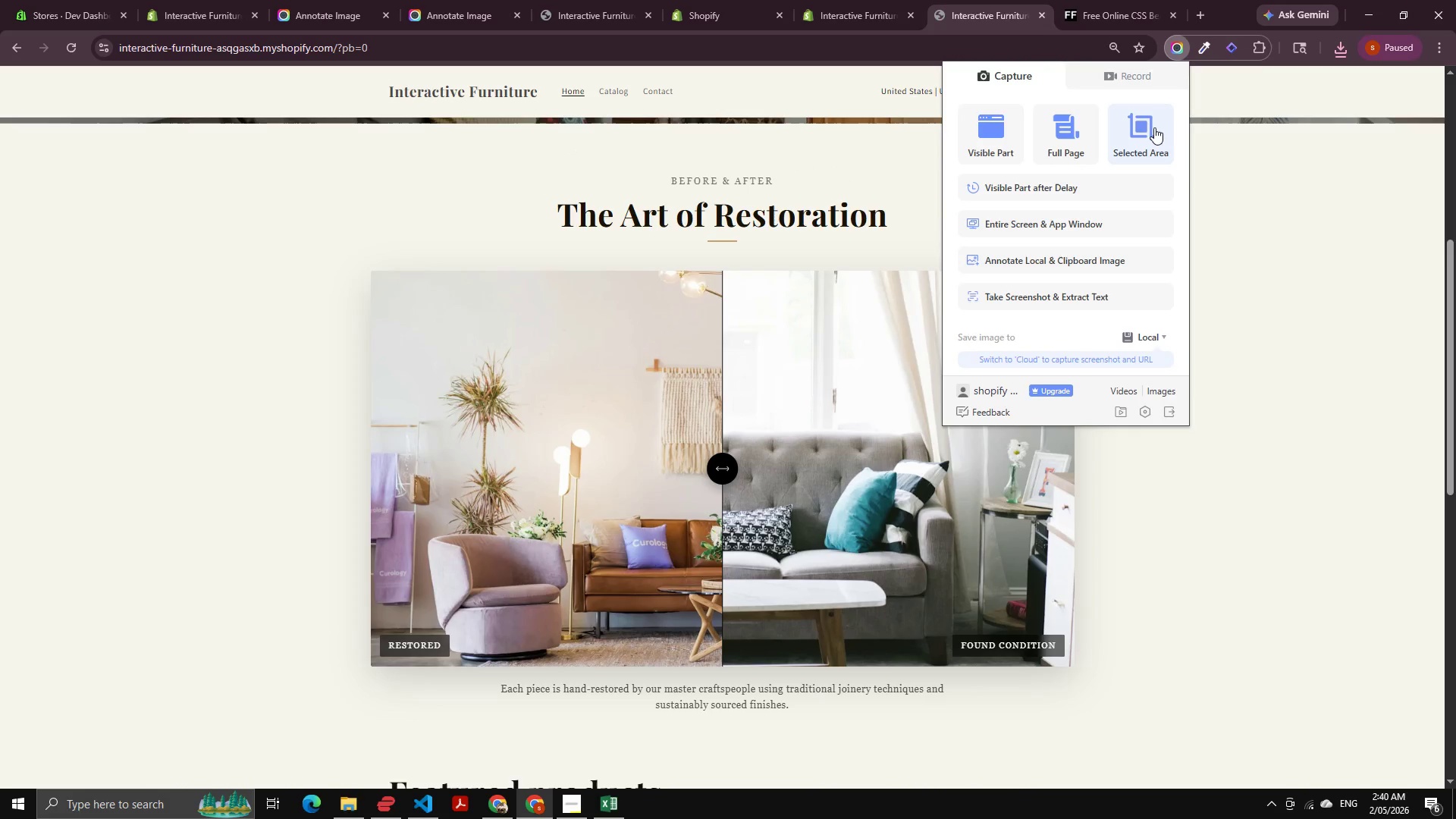 
left_click([1138, 125])
 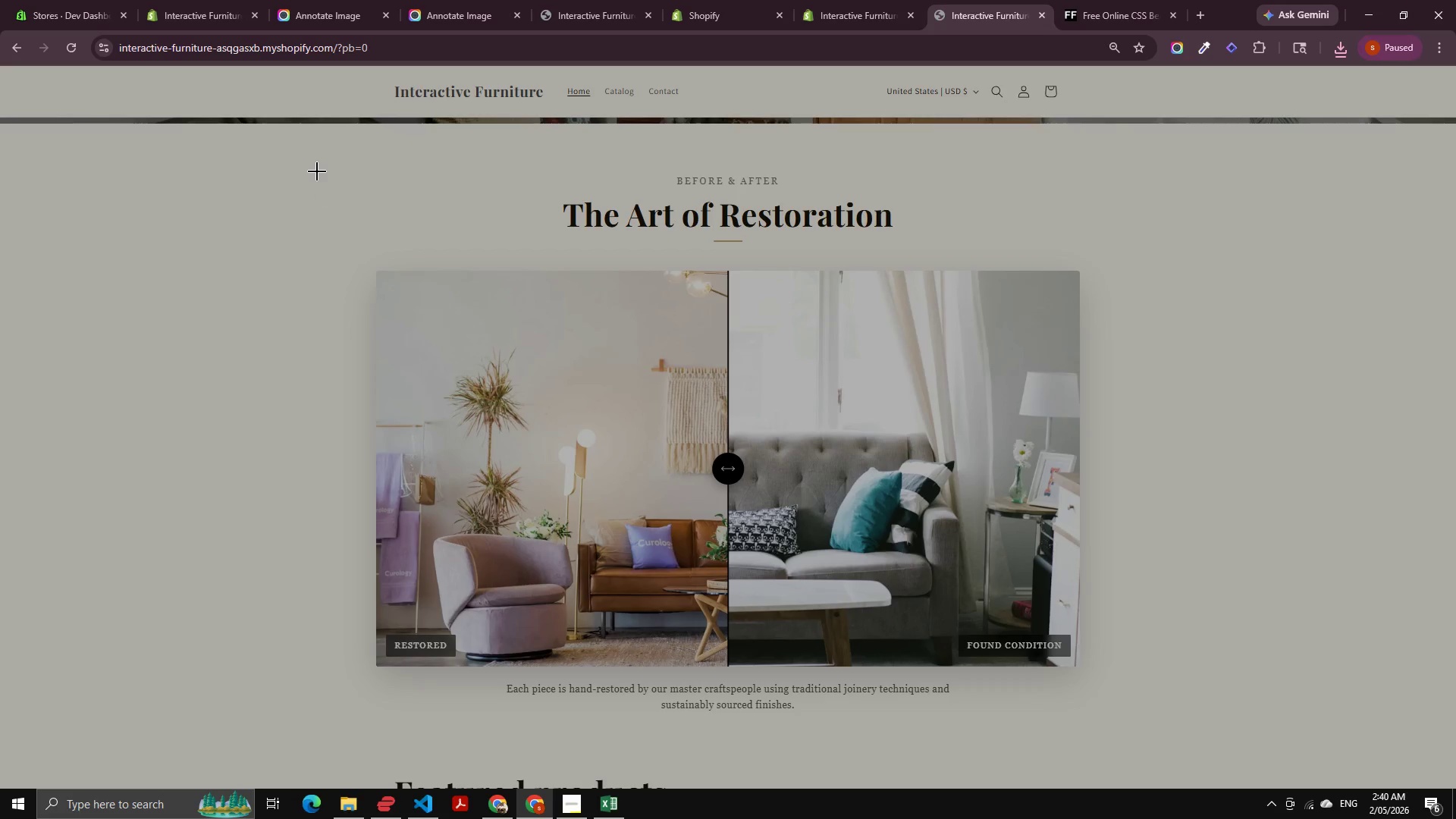 
left_click_drag(start_coordinate=[303, 156], to_coordinate=[1167, 755])
 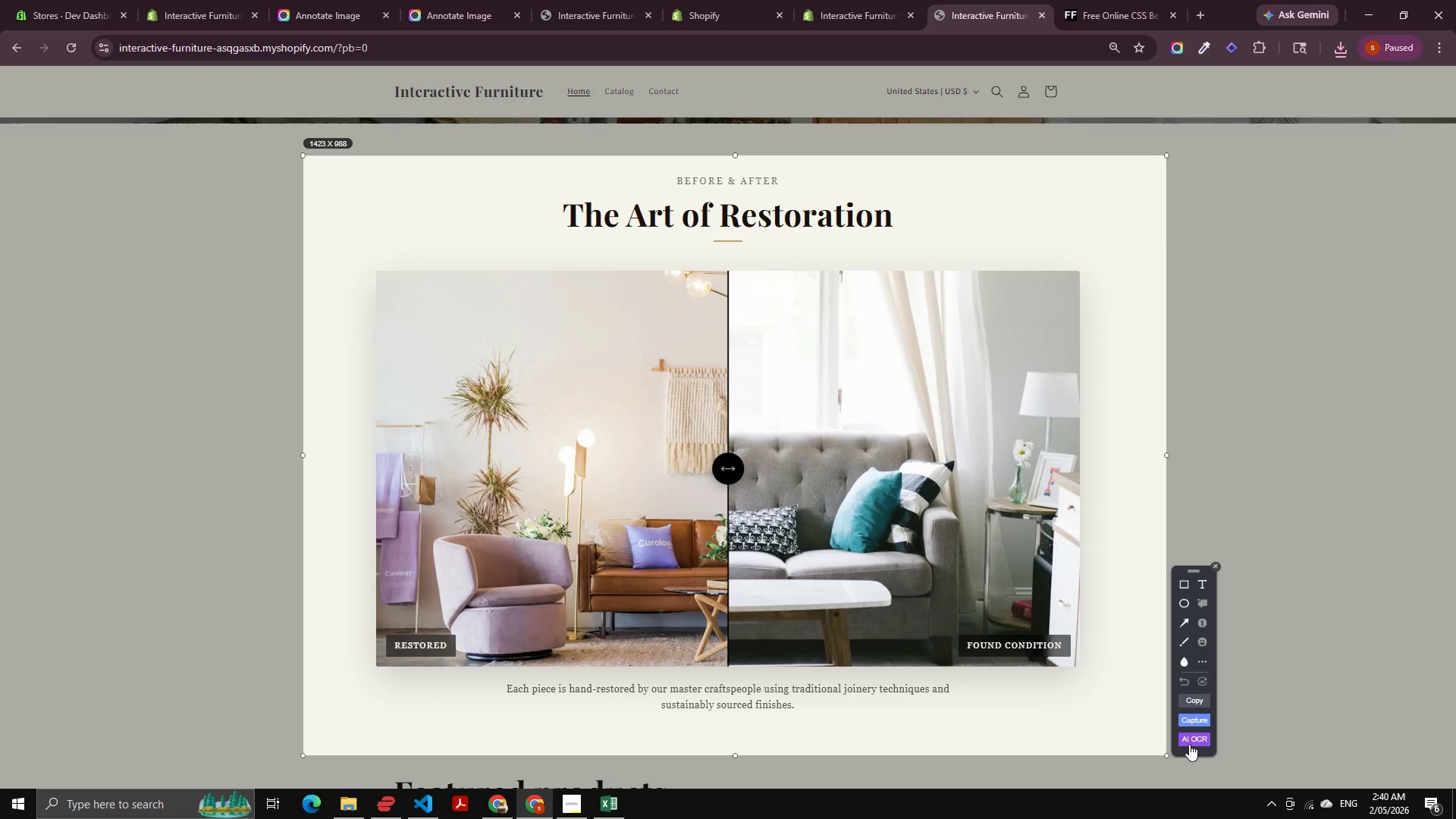 
left_click([1190, 723])
 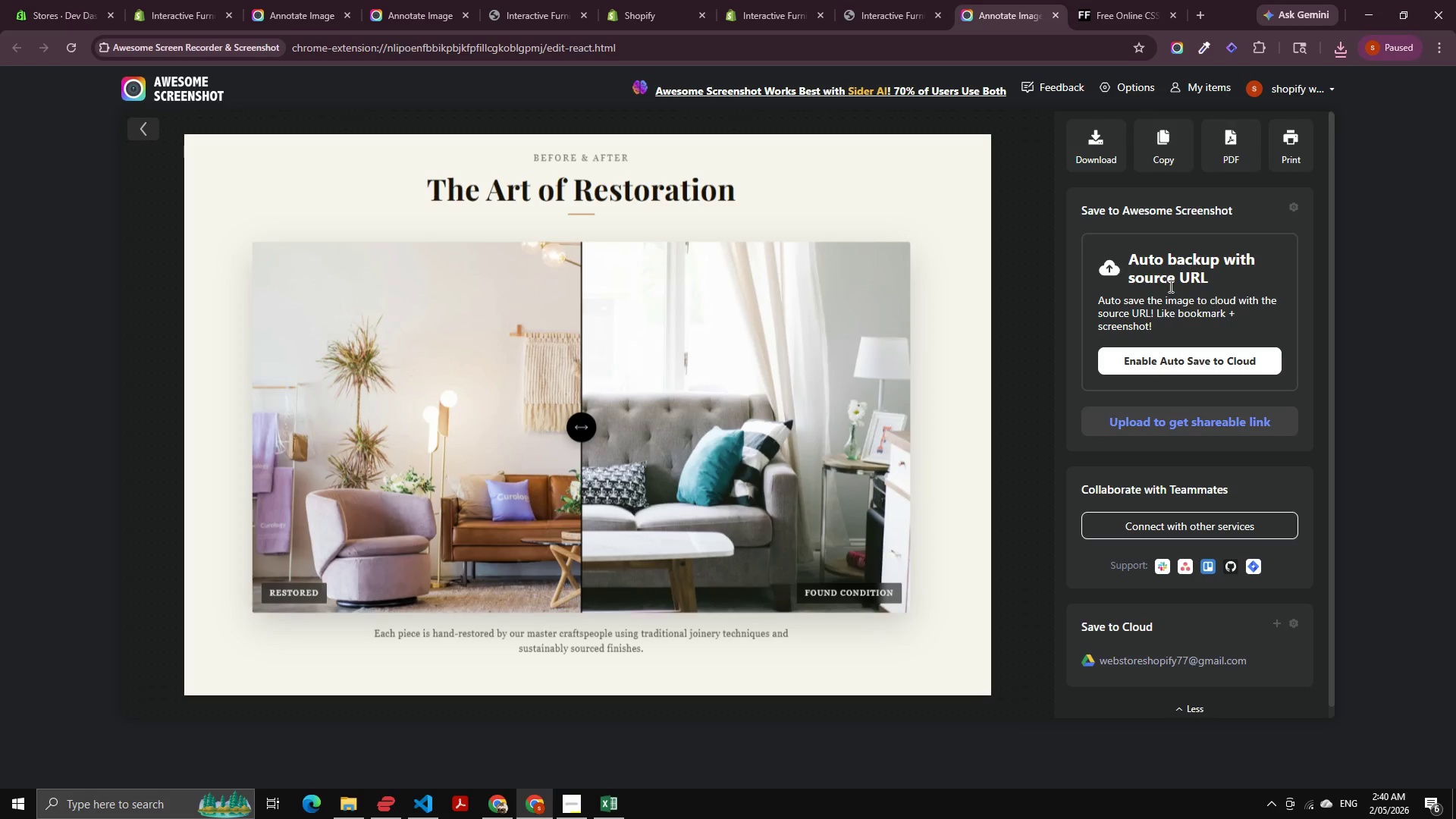 
left_click([1235, 147])
 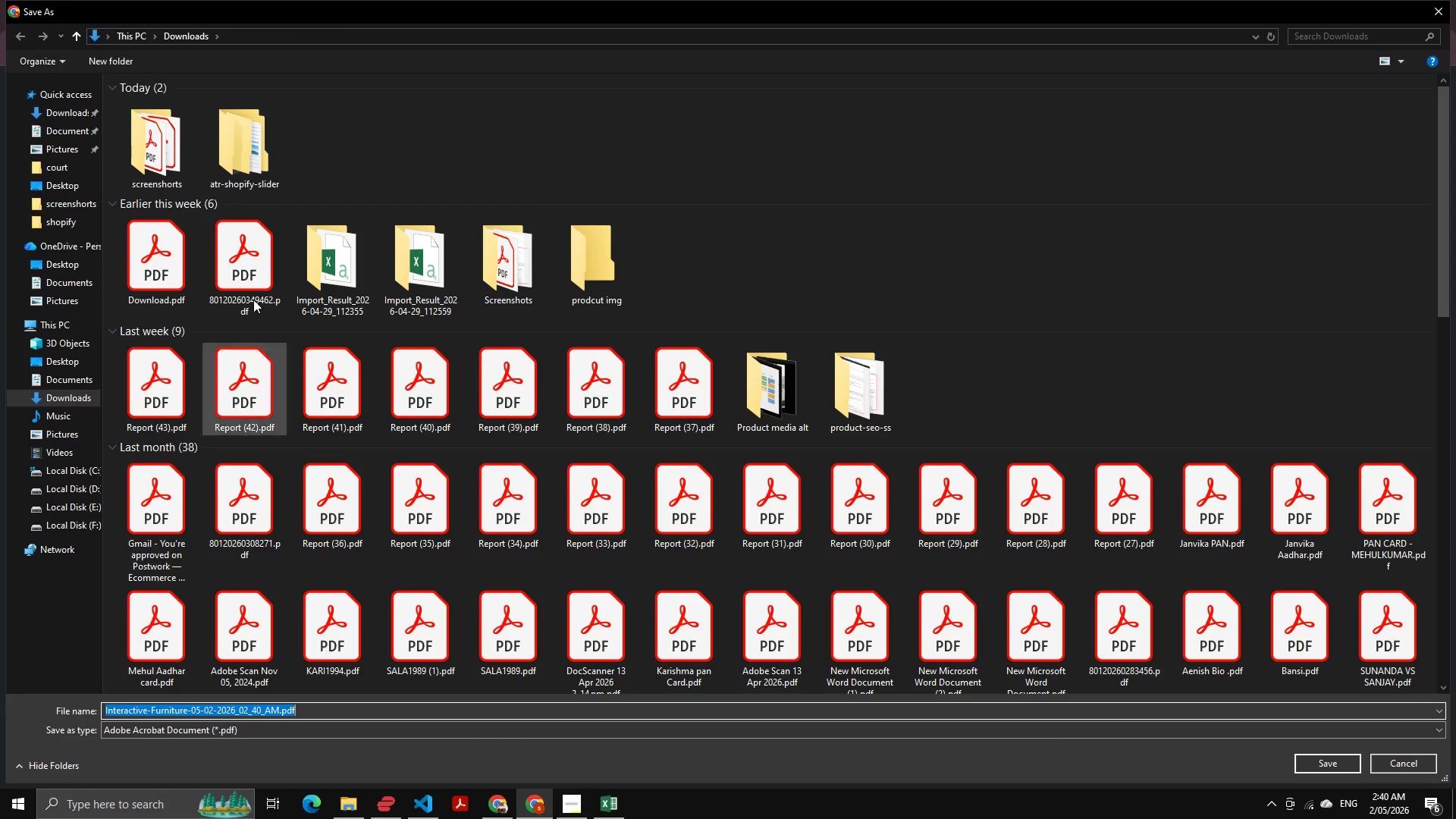 
double_click([154, 127])
 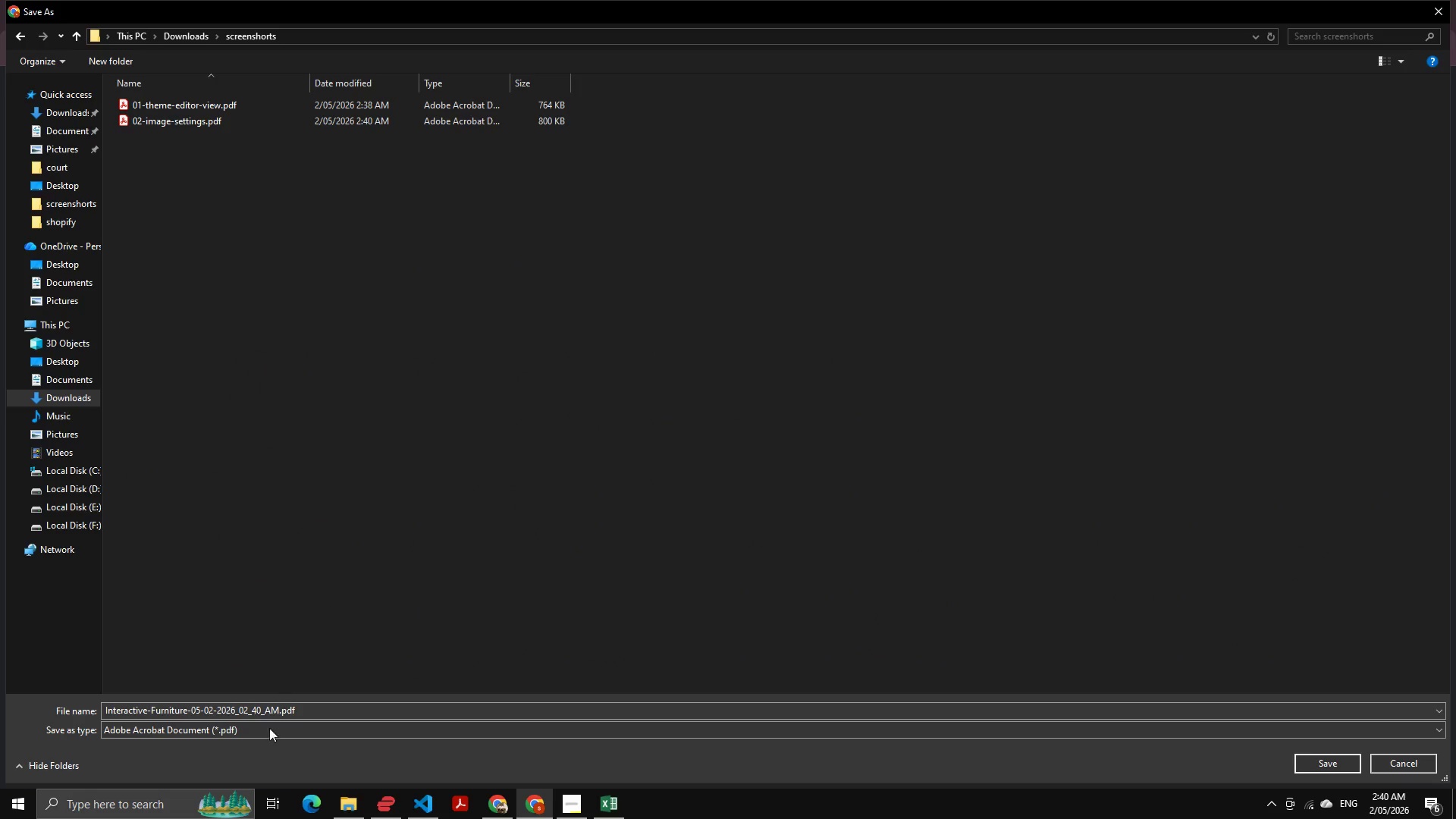 
left_click([271, 708])
 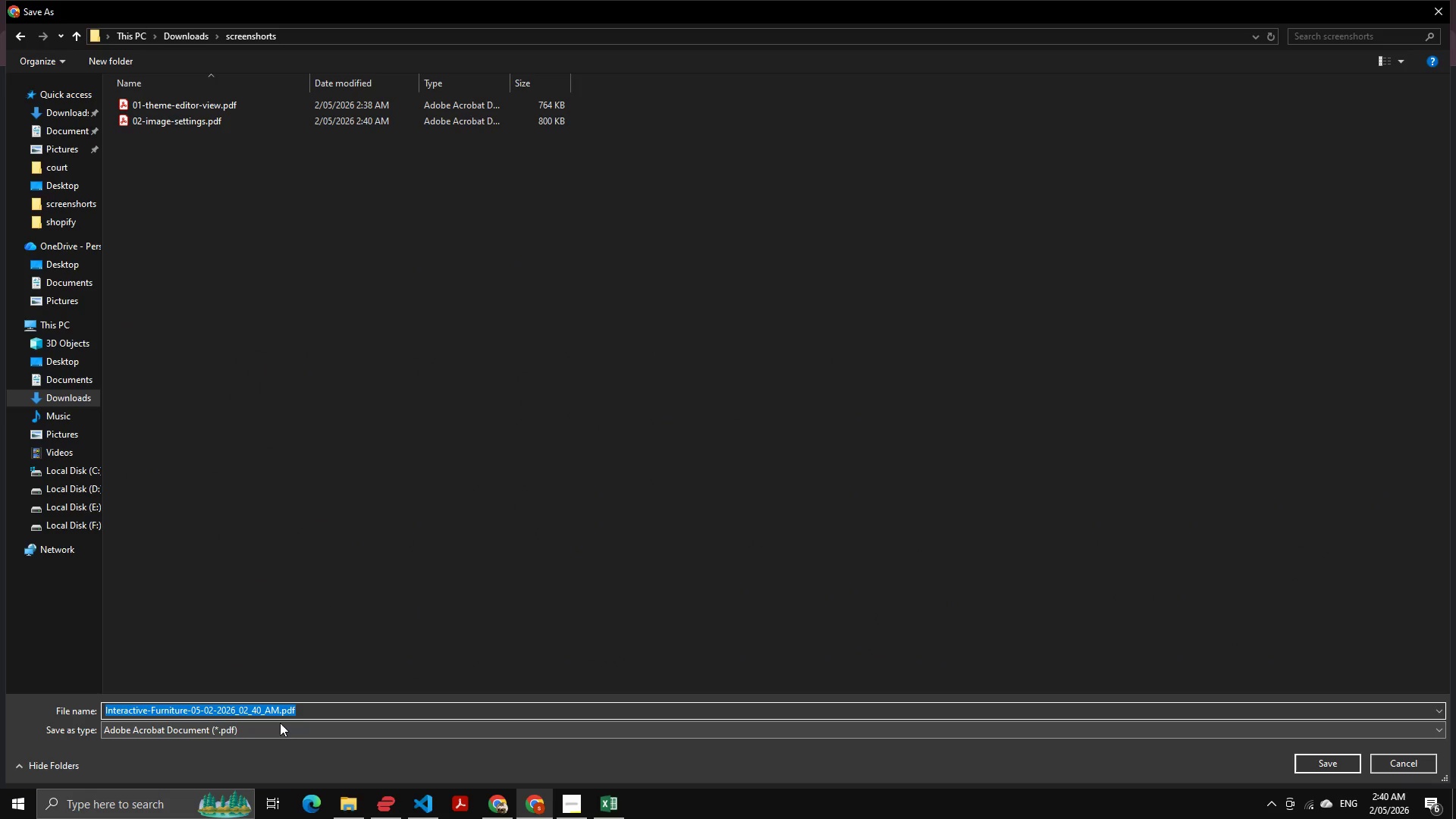 
key(ArrowLeft)
 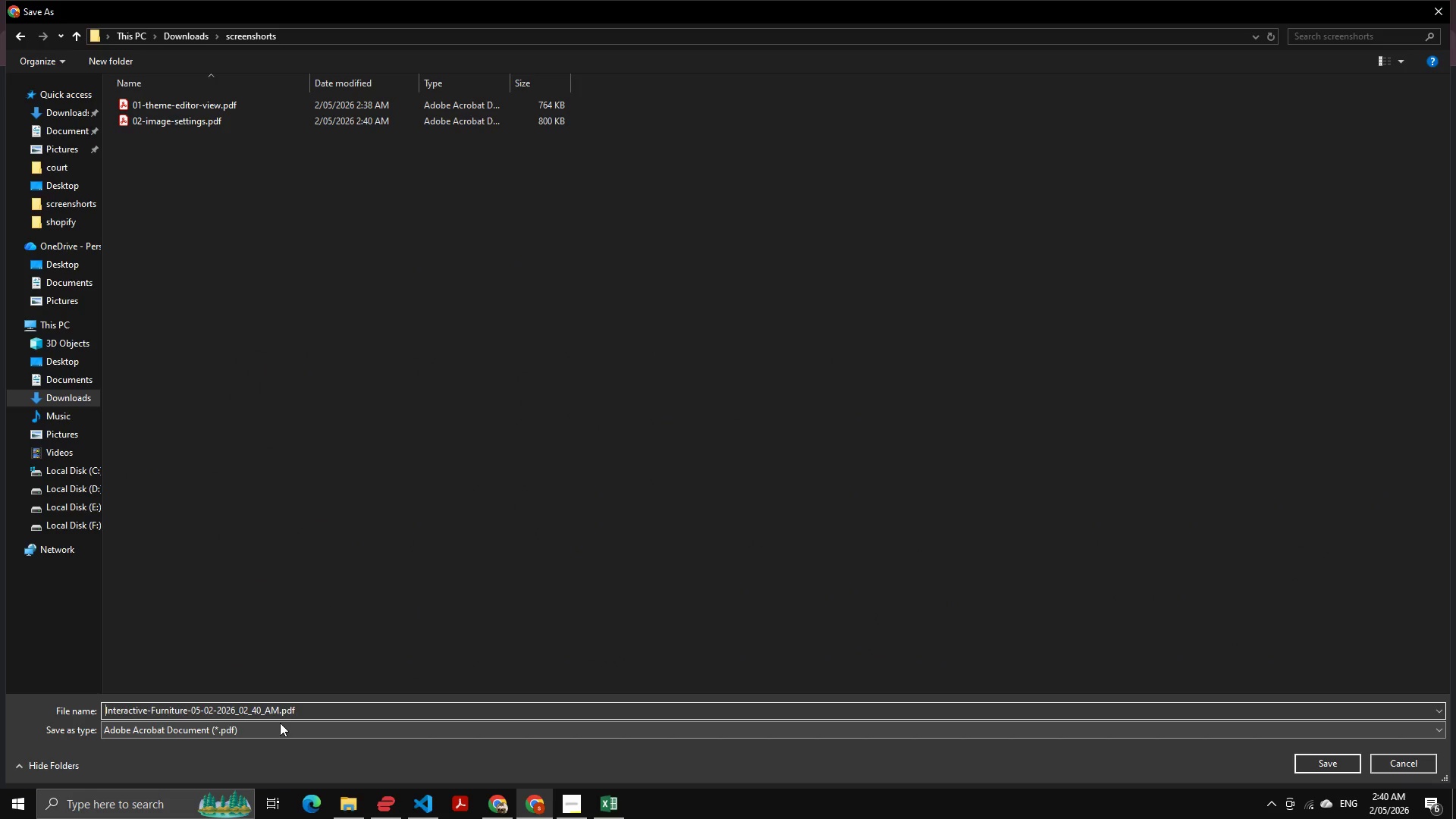 
hold_key(key=ArrowRight, duration=0.66)
 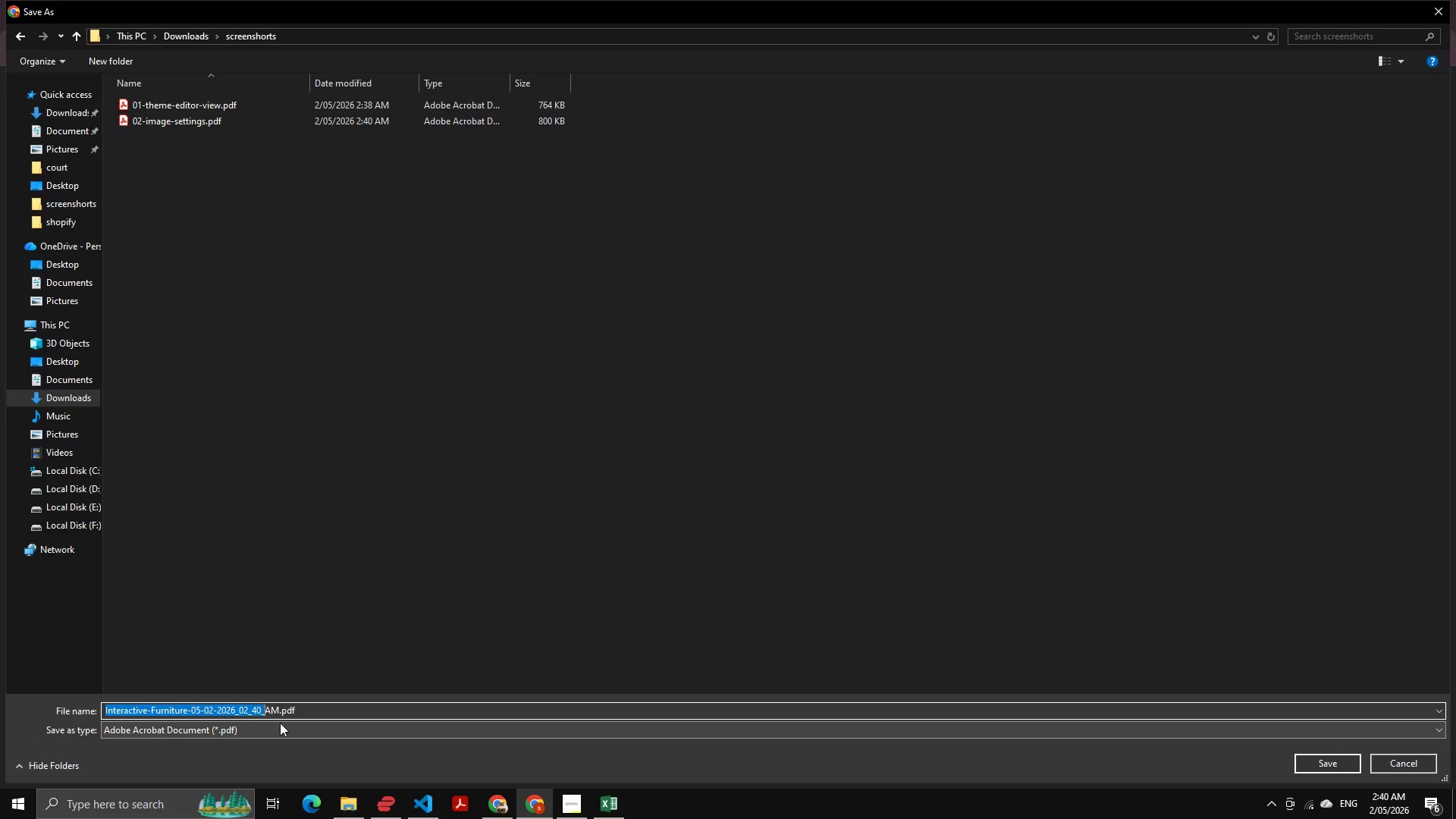 
key(Control+Shift+ArrowRight)
 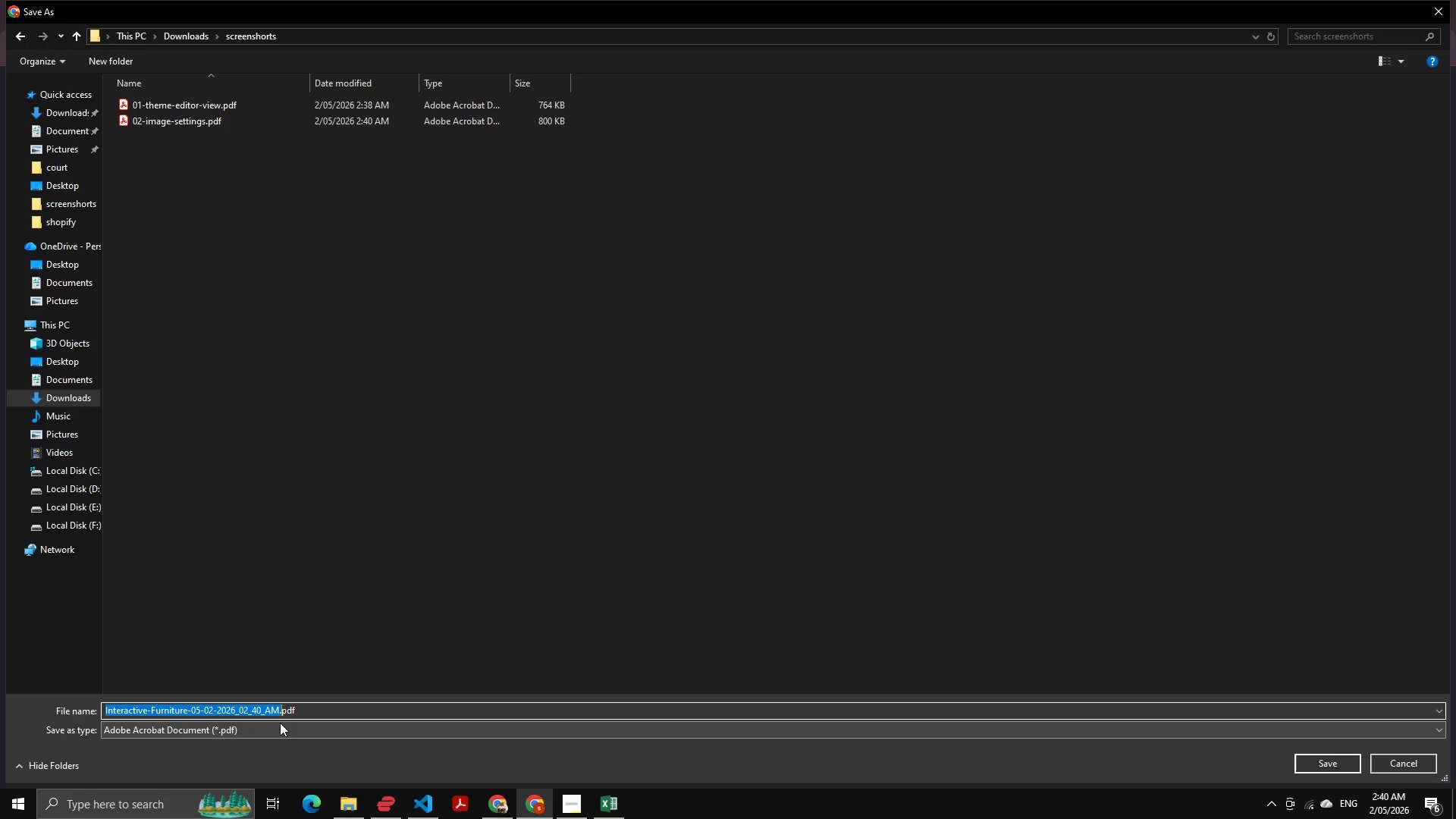 
key(Control+Shift+ArrowRight)
 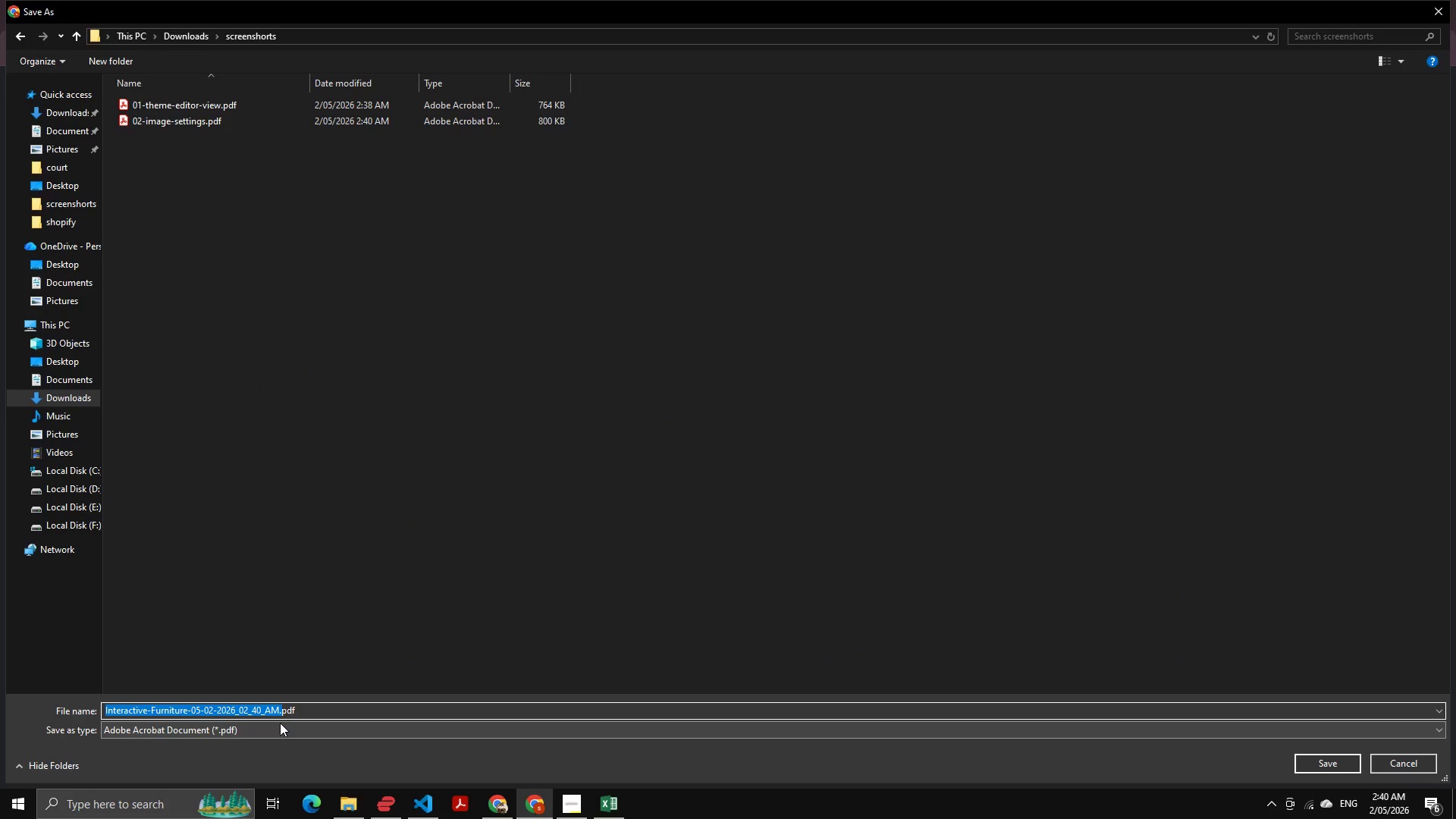 
key(Shift+ArrowLeft)
 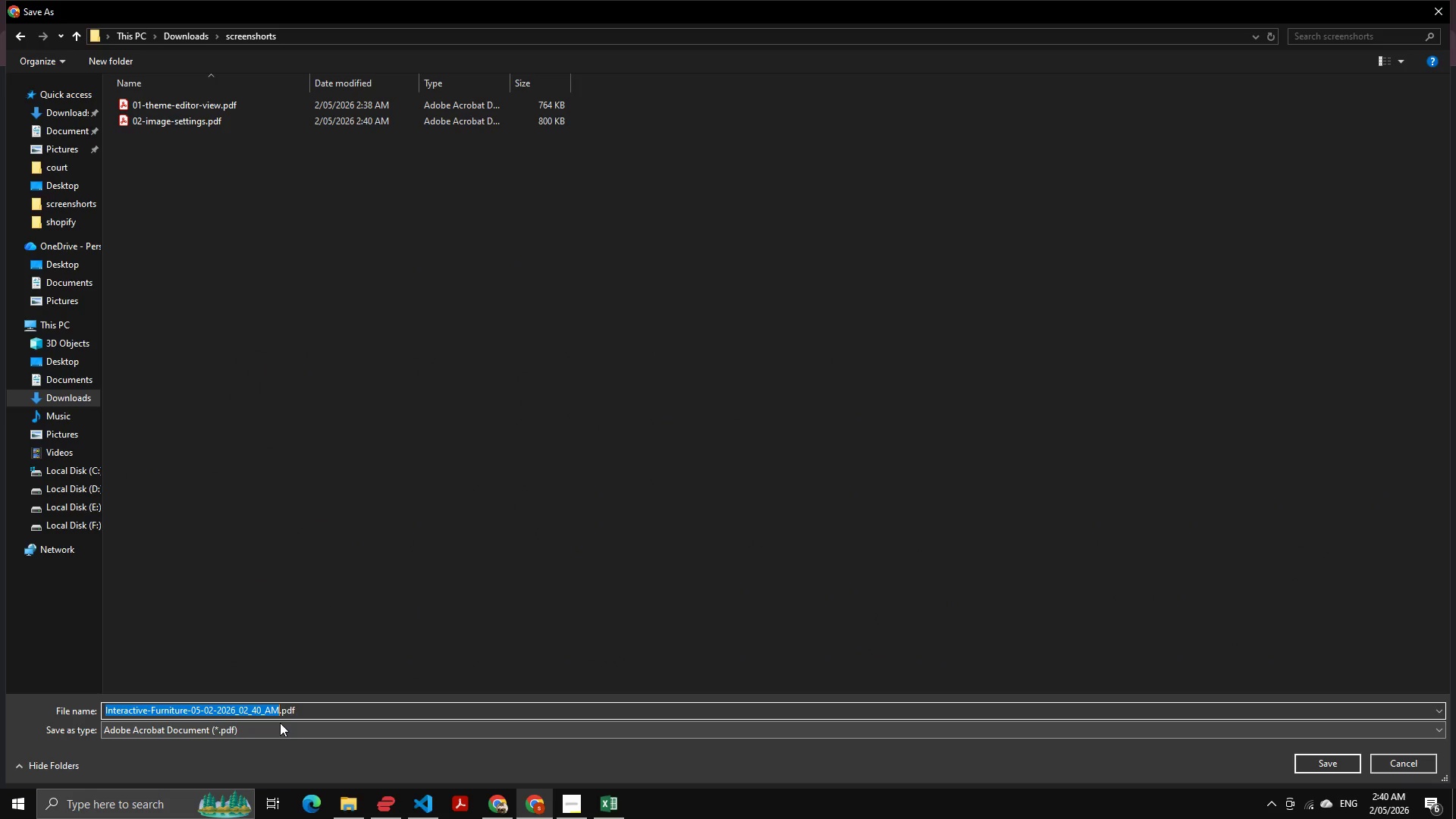 
type(03-final-preview)
 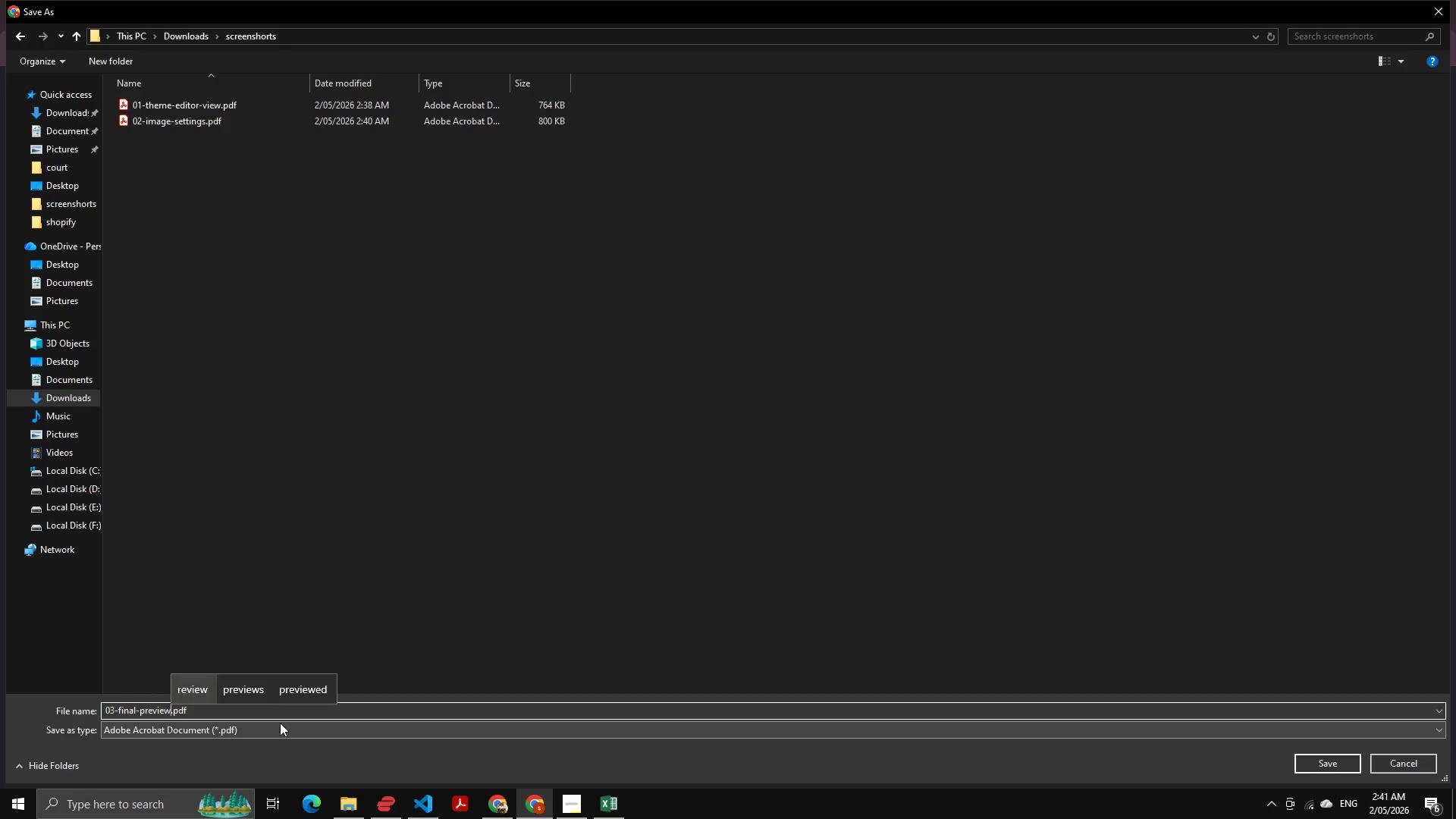 
key(ArrowUp)
 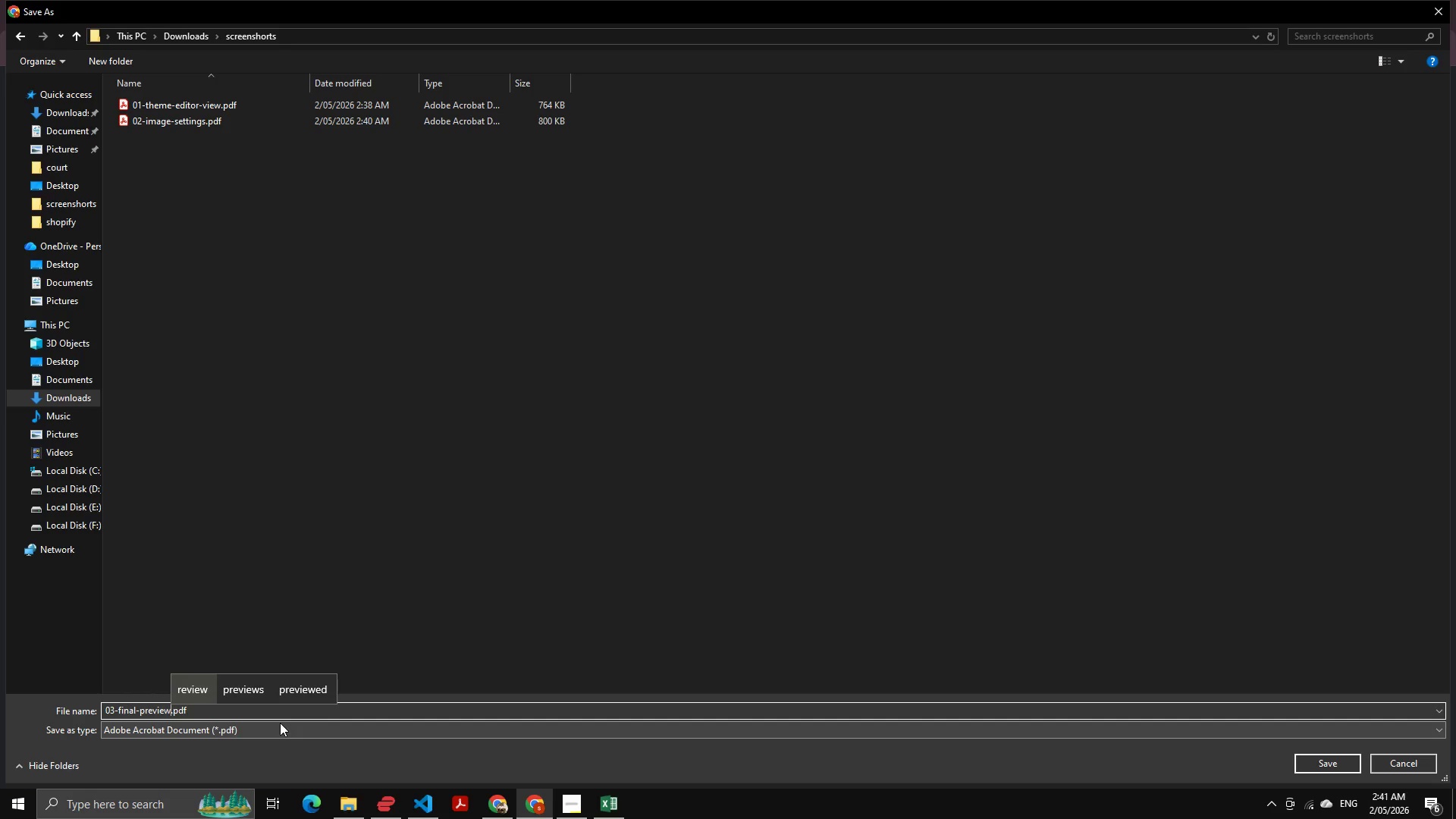 
key(ArrowRight)
 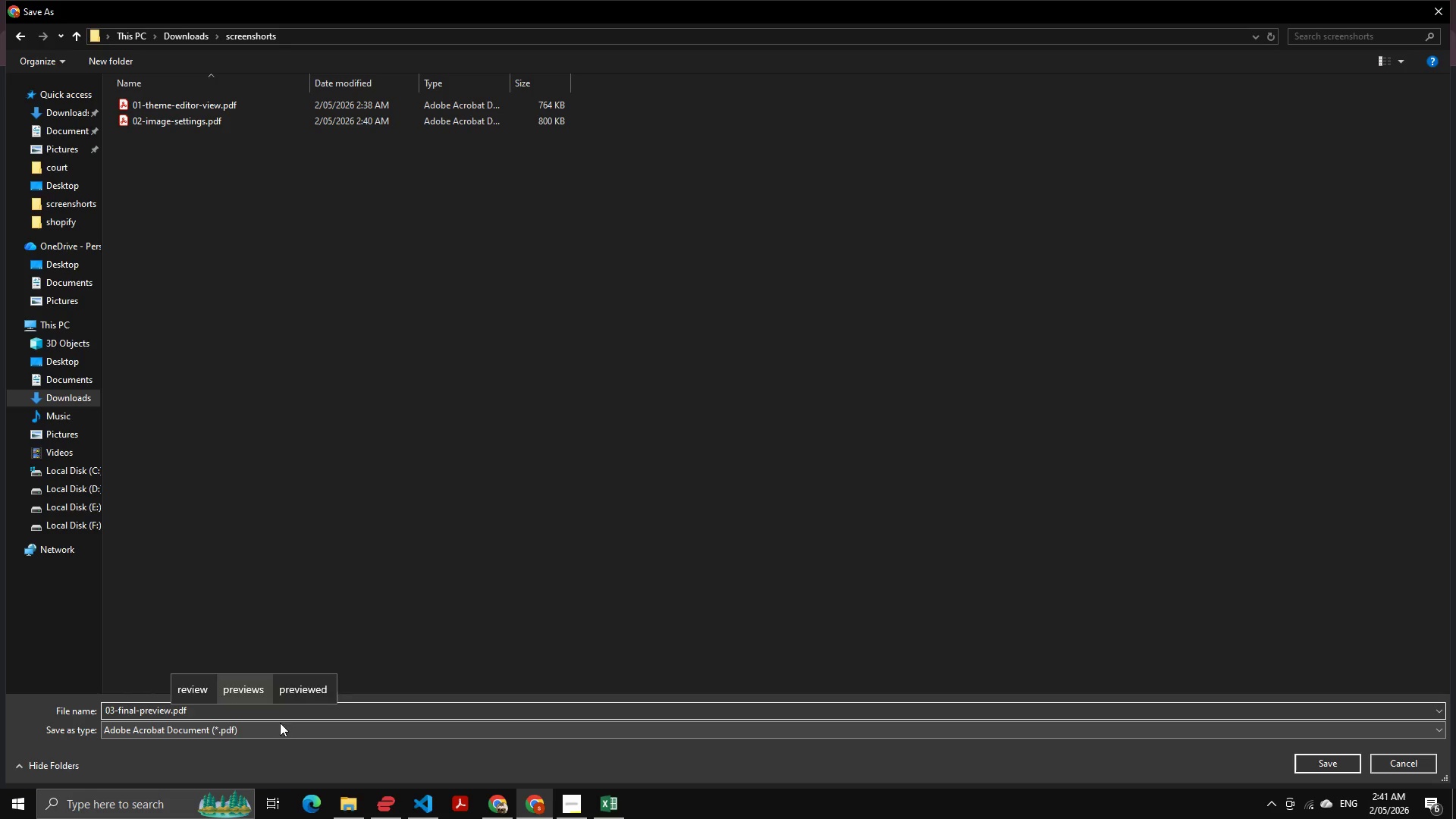 
key(Enter)
 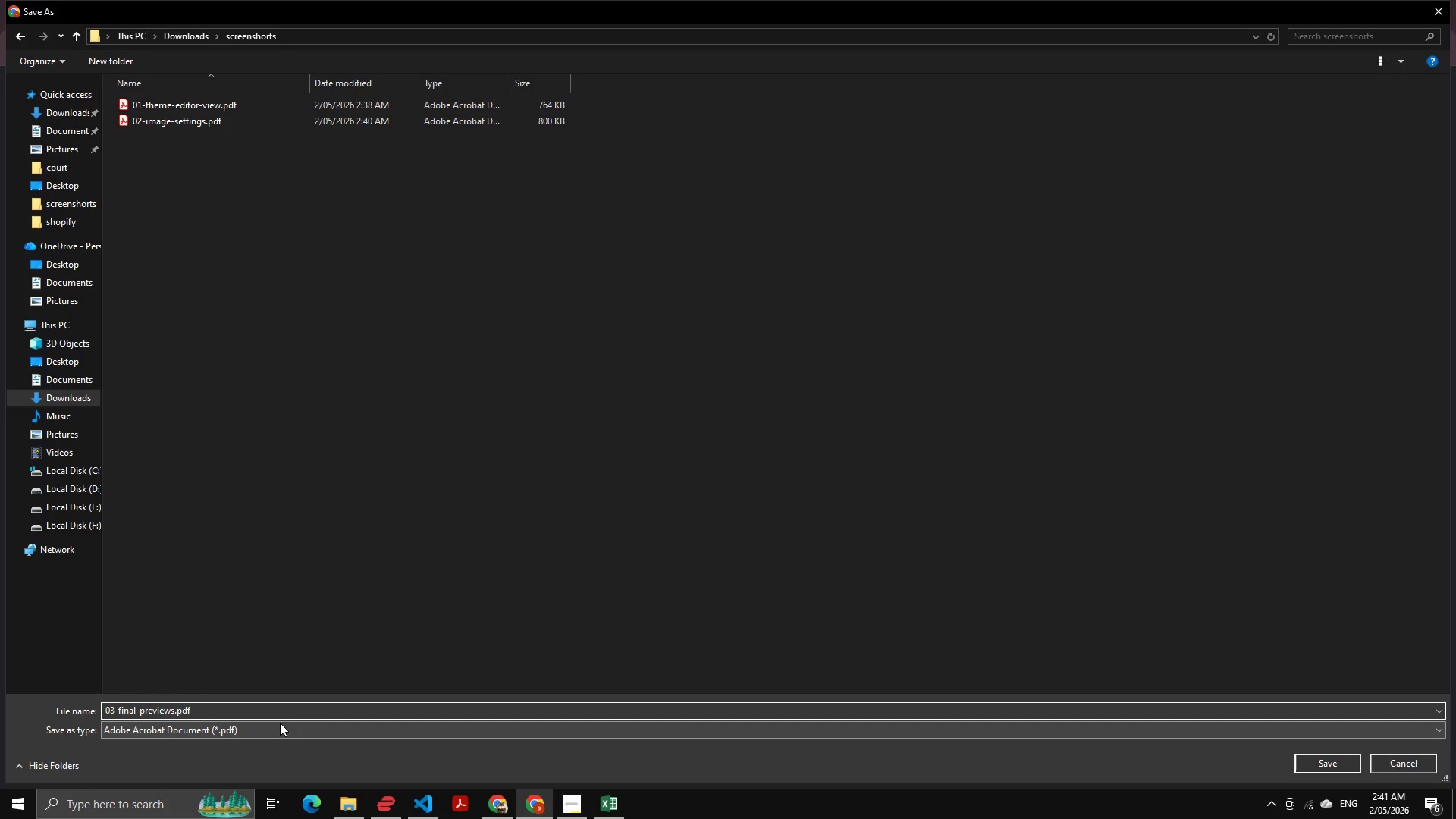 
key(Backspace)
 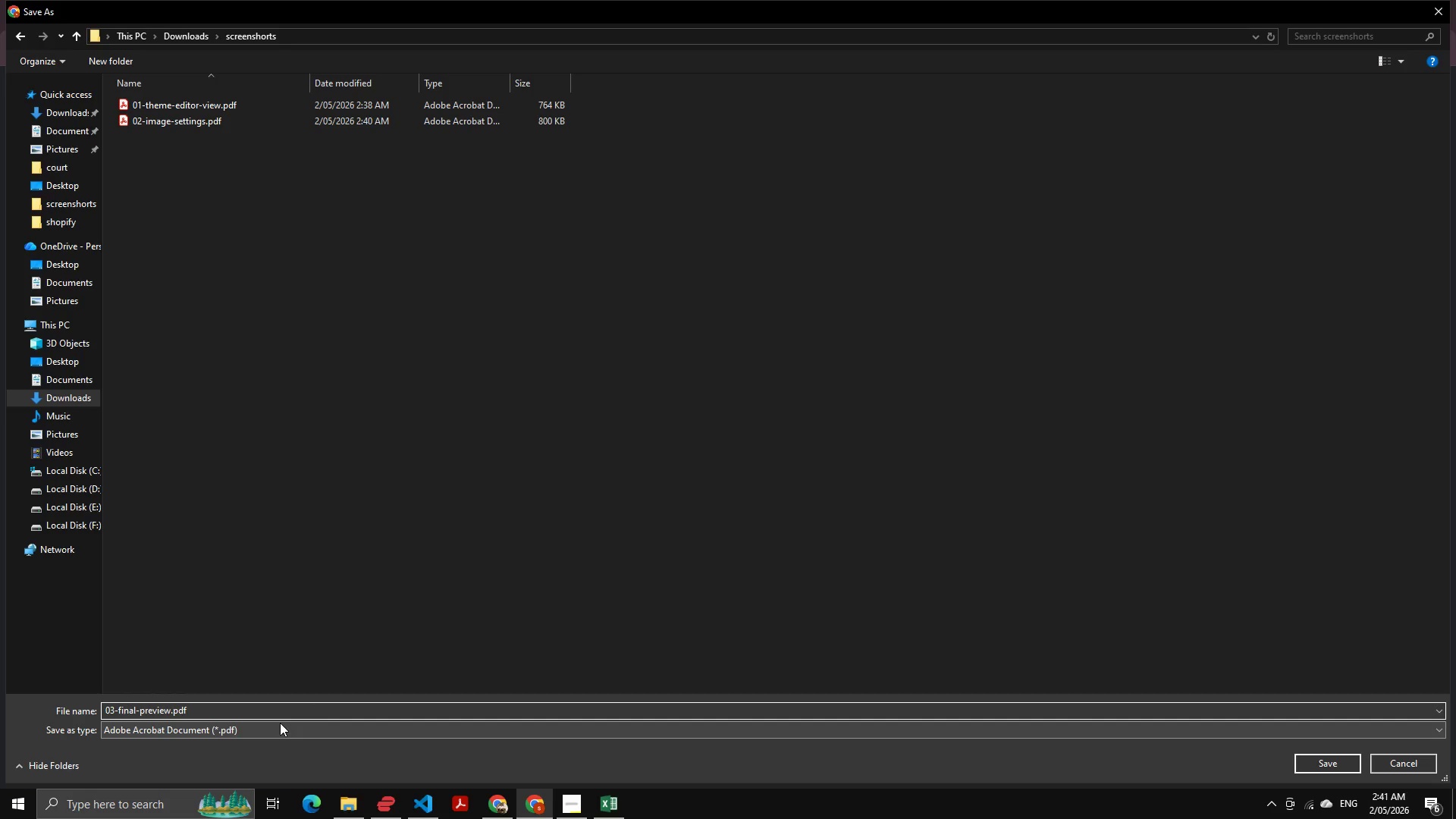 
key(Enter)
 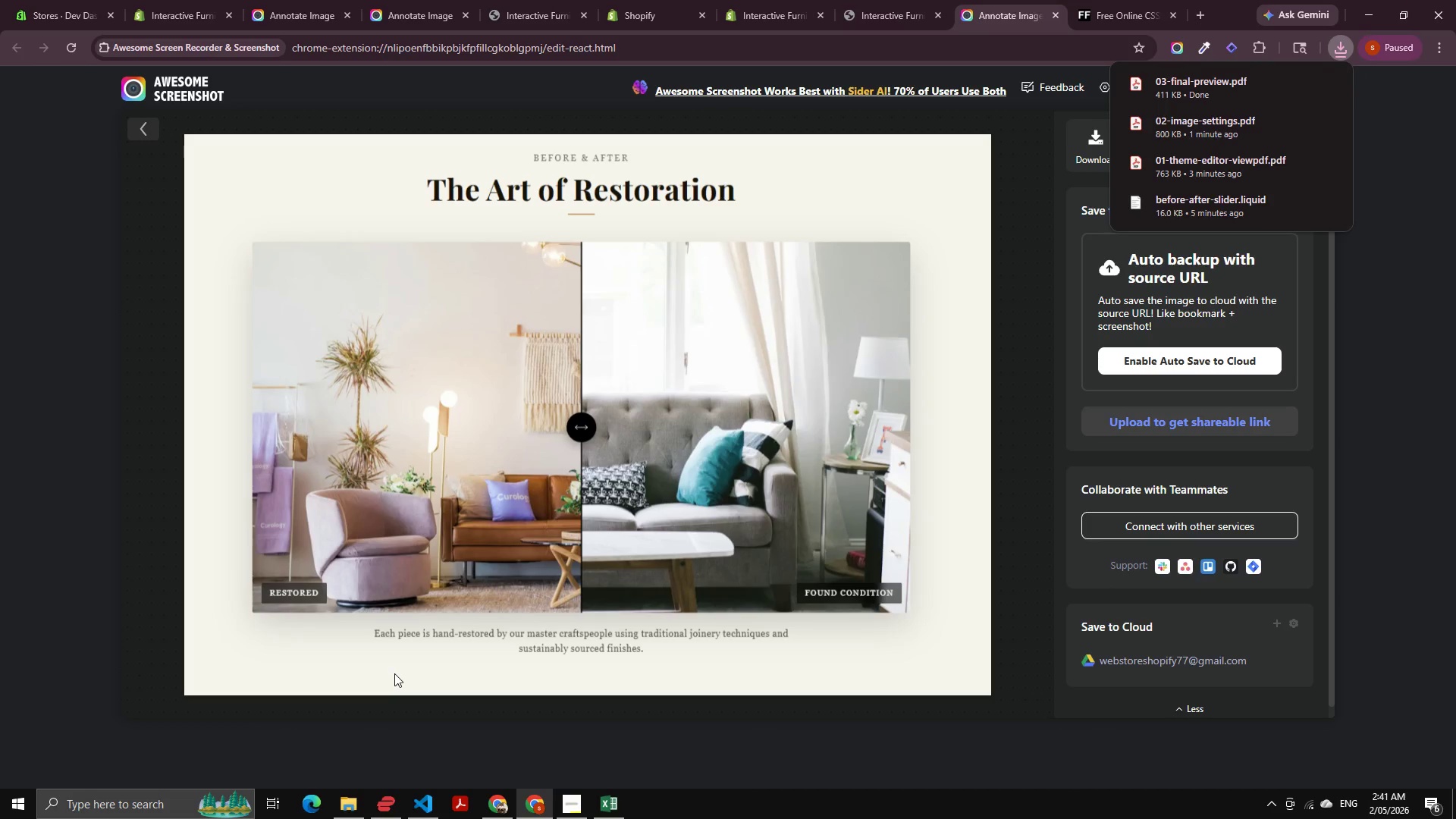 
wait(8.03)
 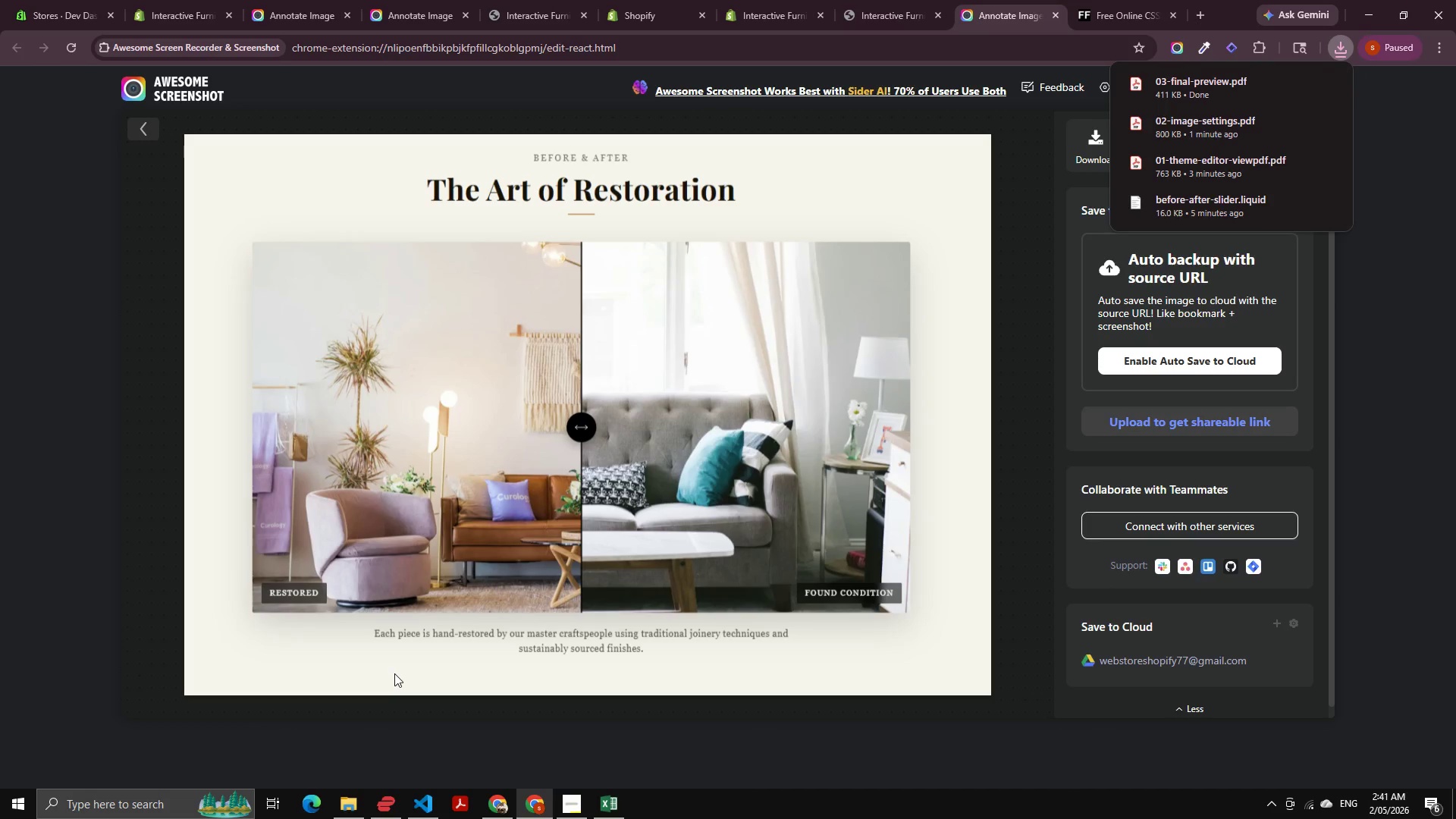 
left_click([350, 814])
 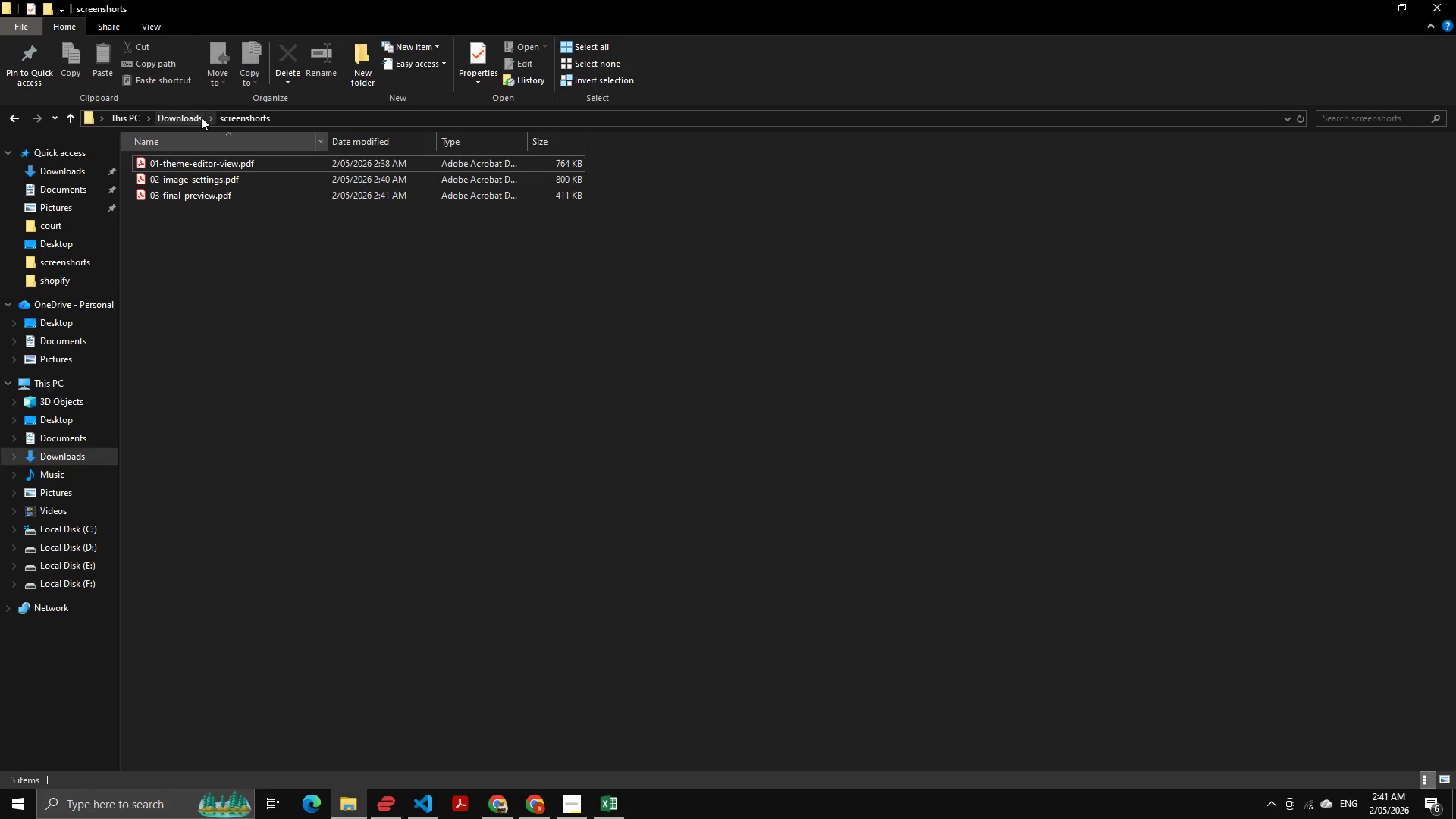 
left_click([226, 118])
 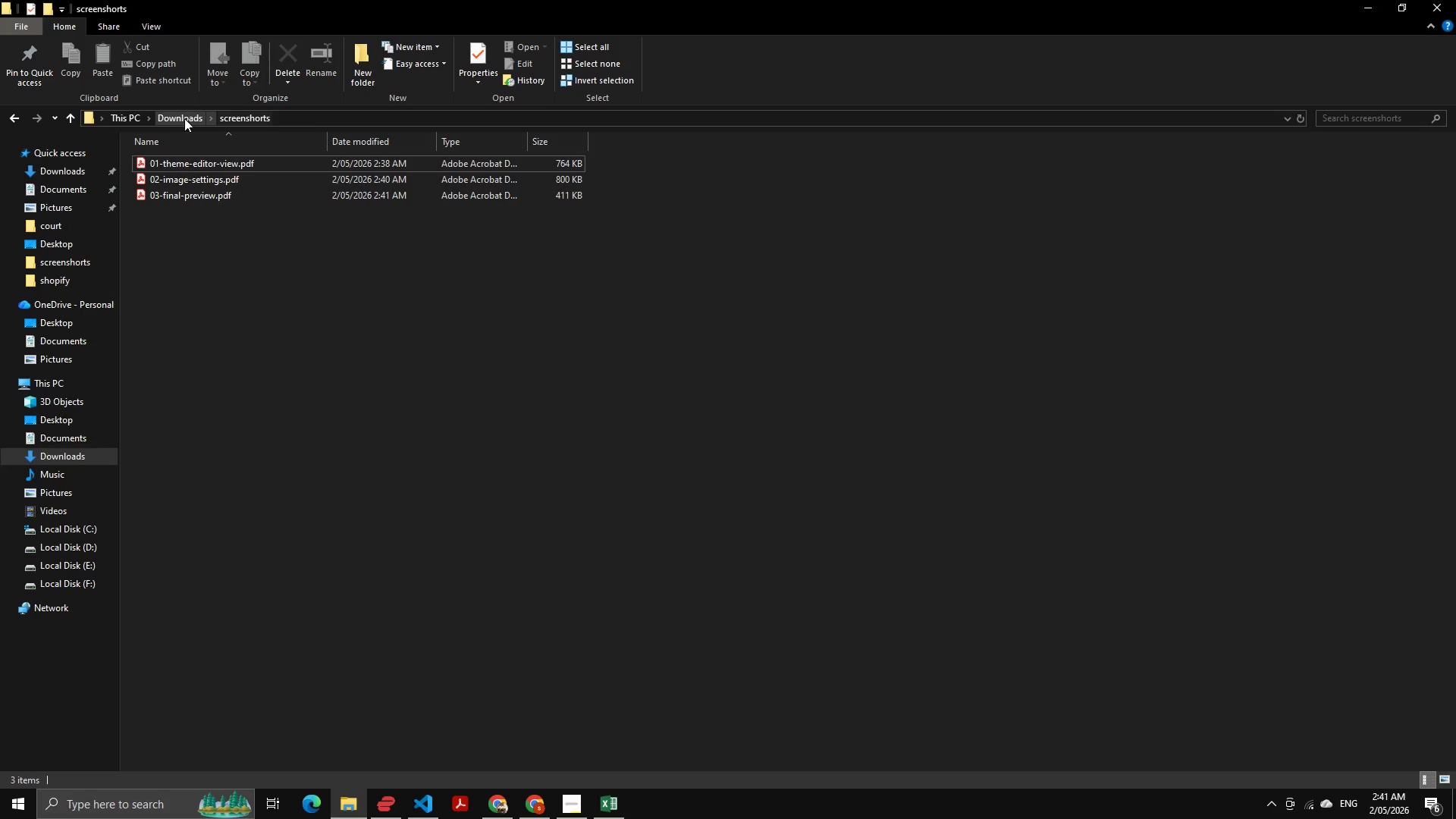 
left_click([179, 116])
 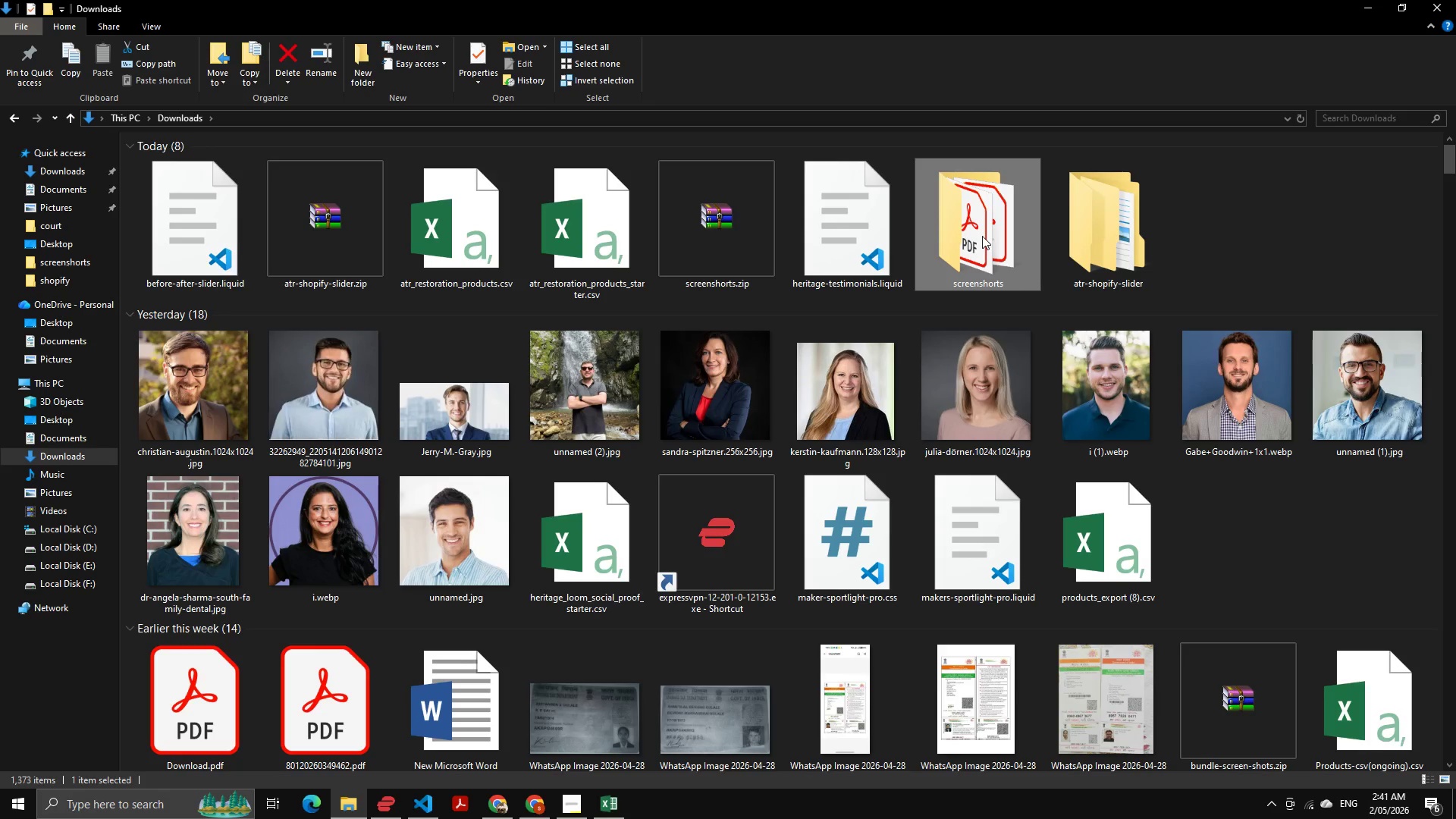 
left_click([982, 236])
 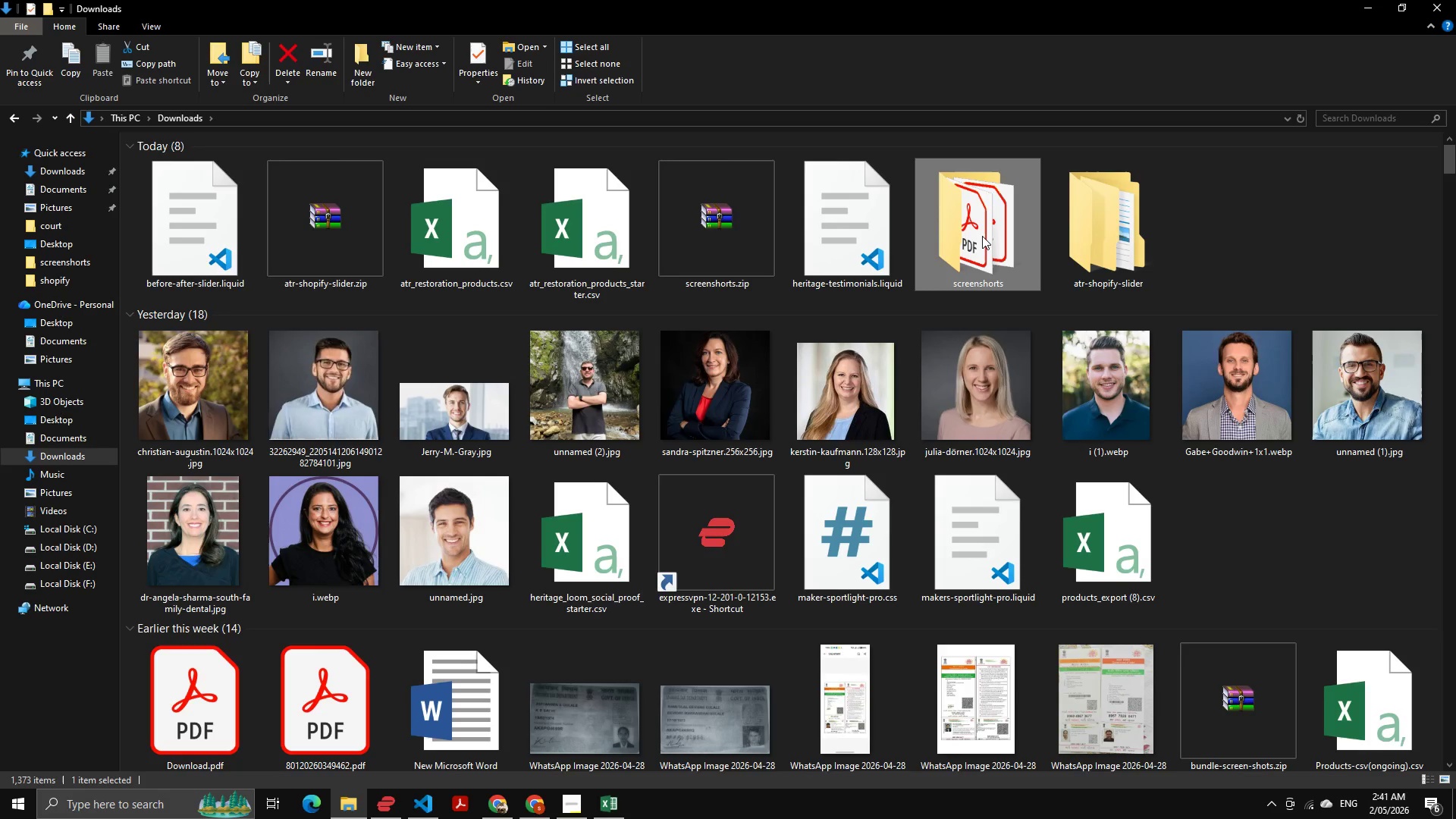 
key(F2)
 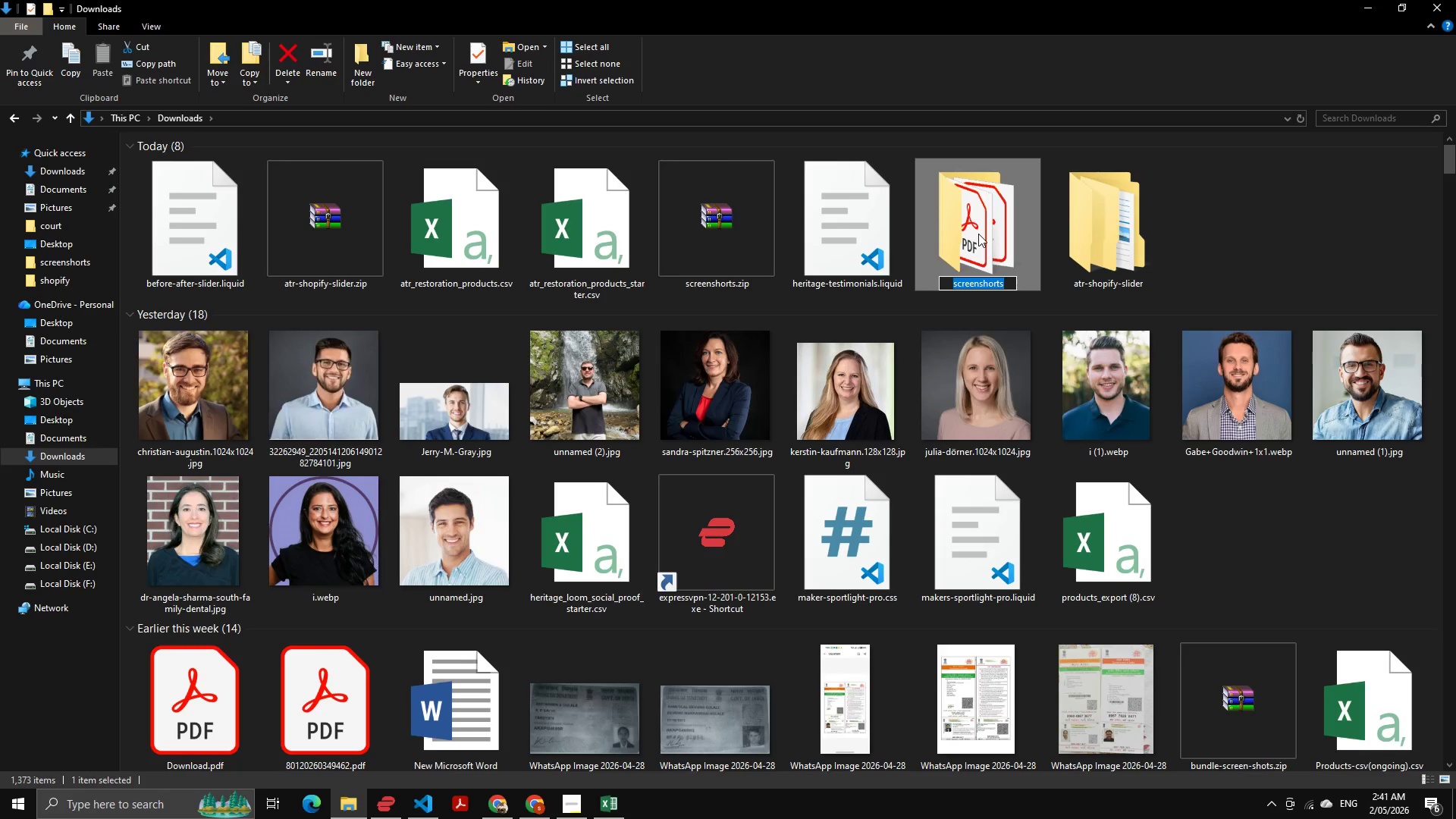 
key(Control+ArrowLeft)
 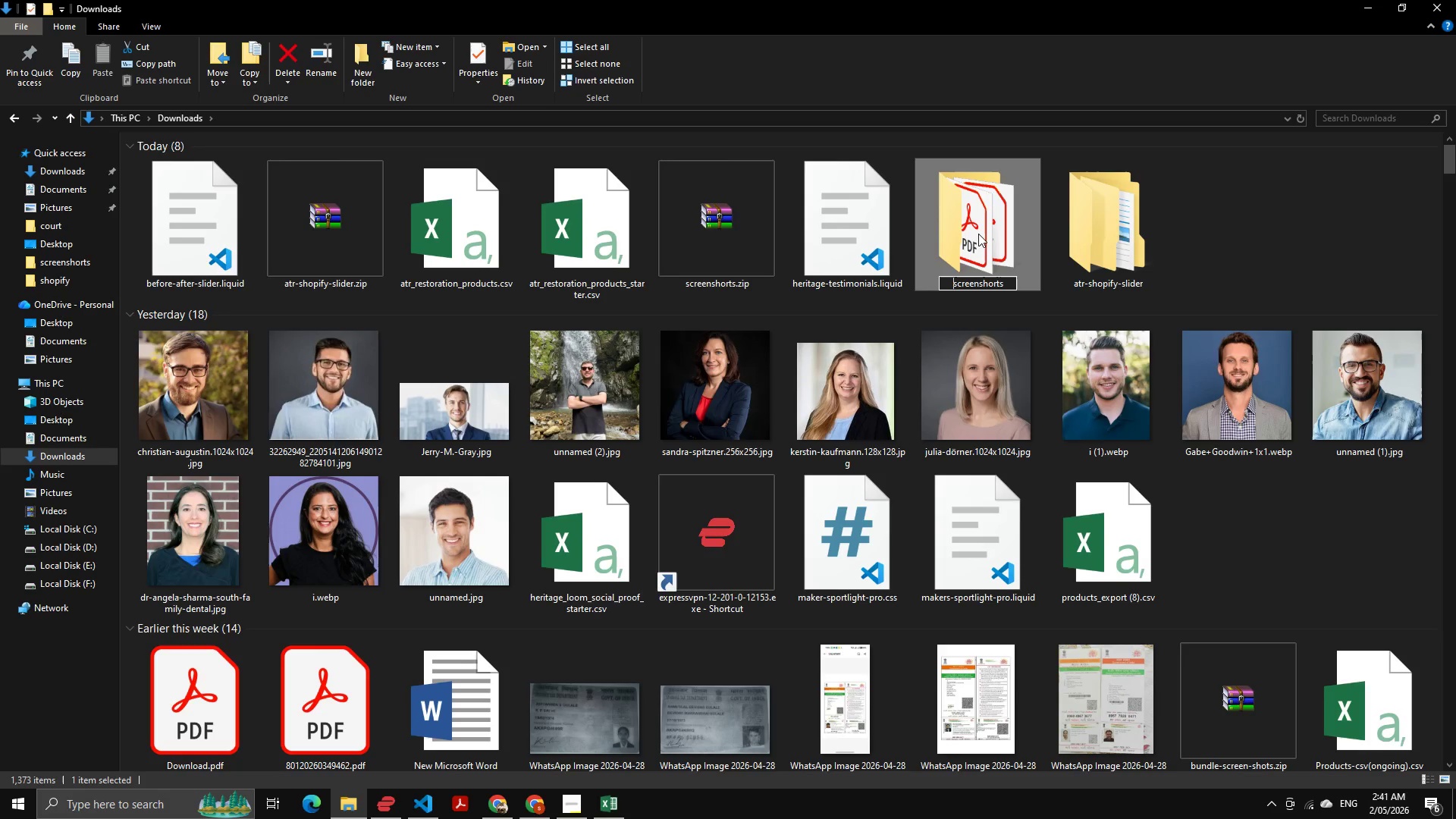 
type(configuration-)
 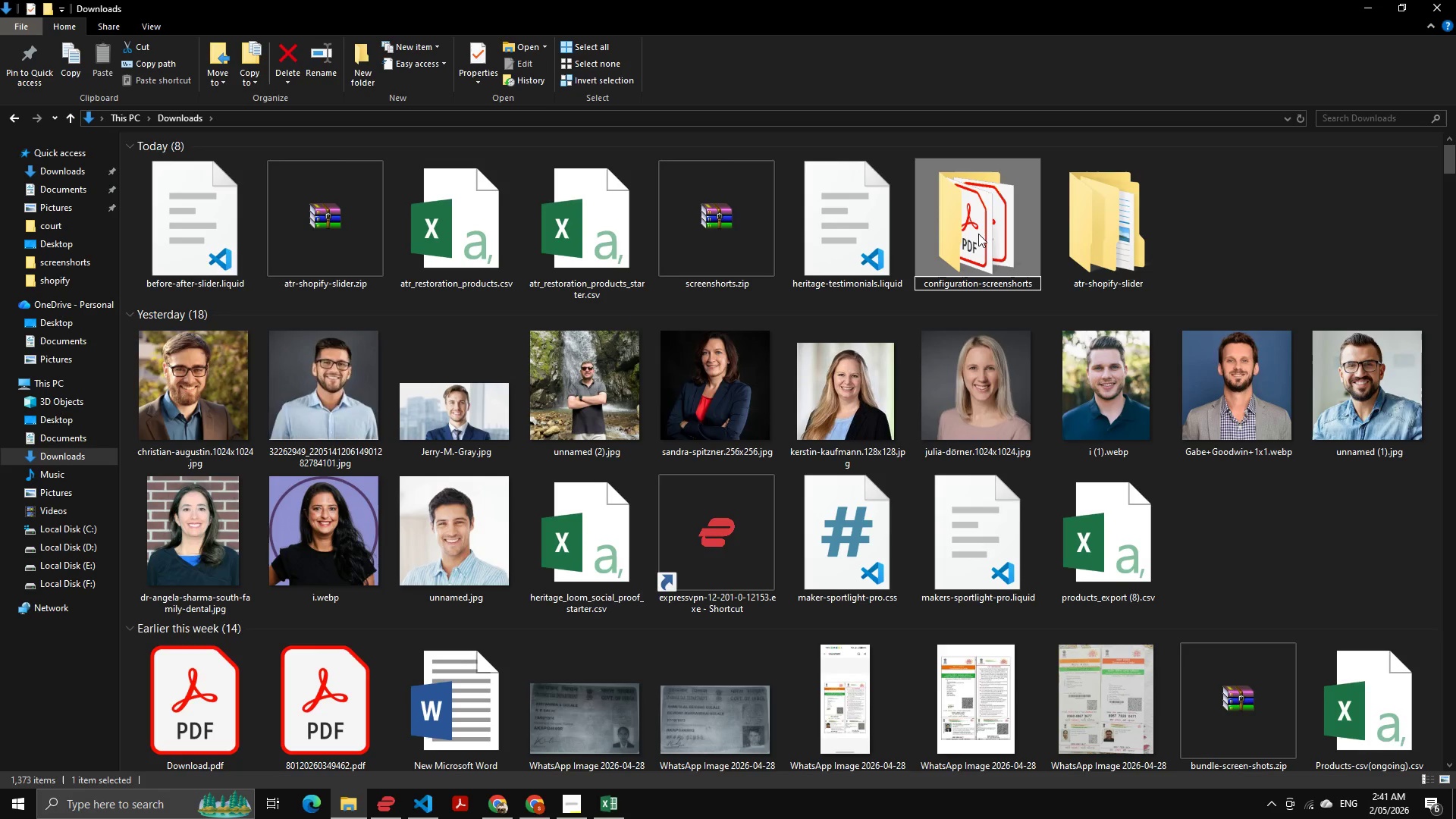 
key(Enter)
 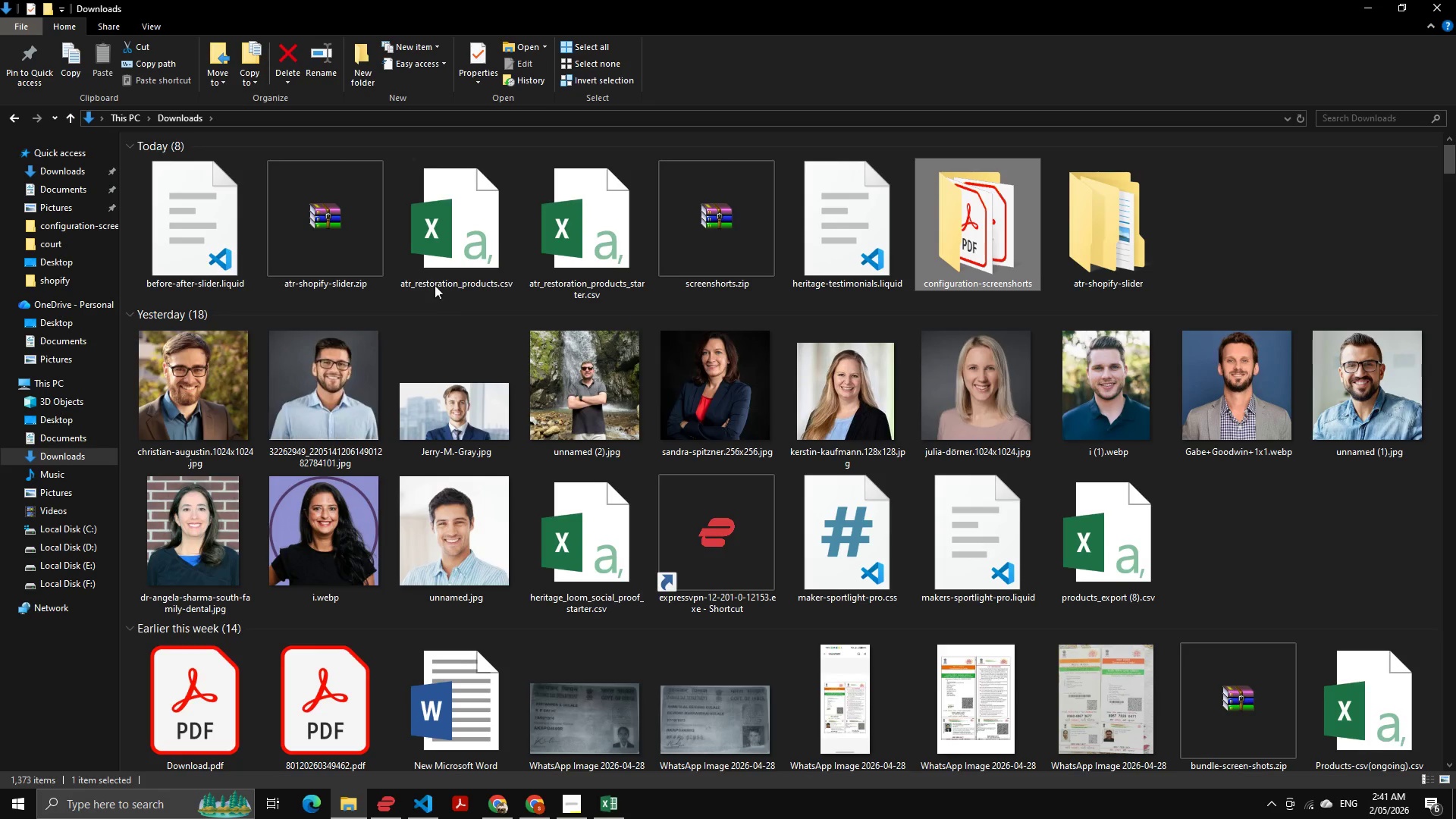 
left_click([347, 221])
 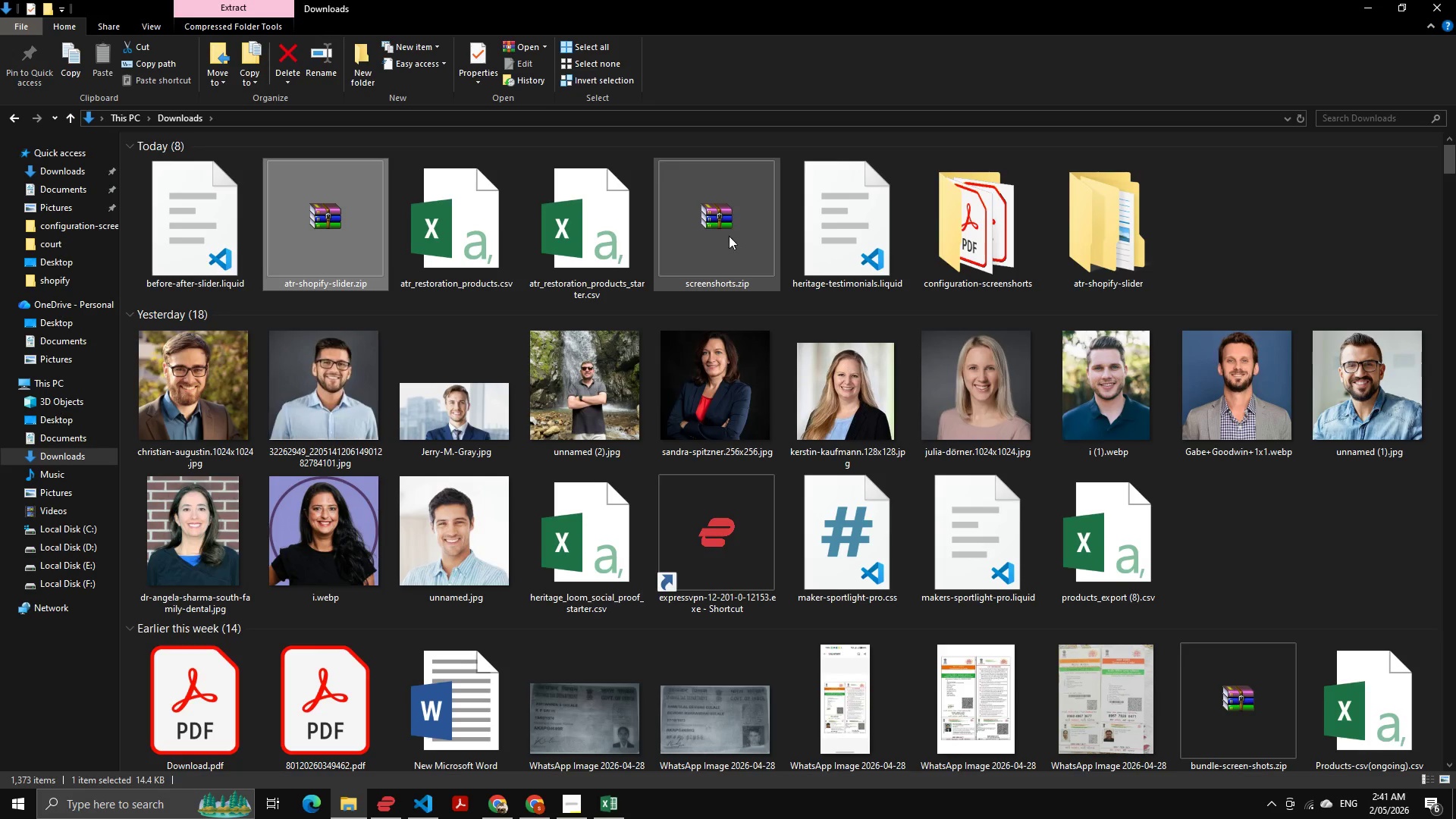 
left_click([711, 226])
 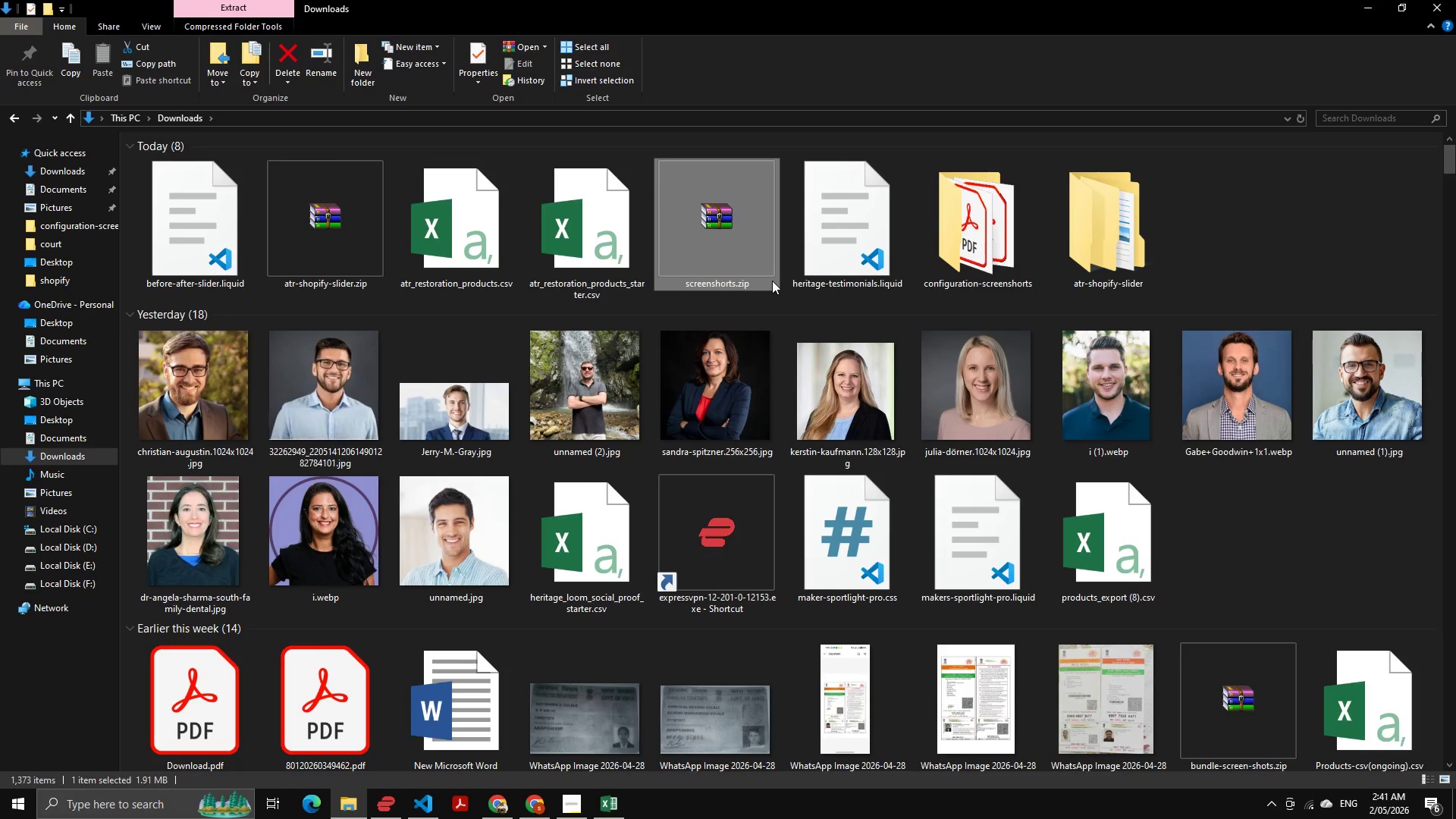 
key(Delete)
 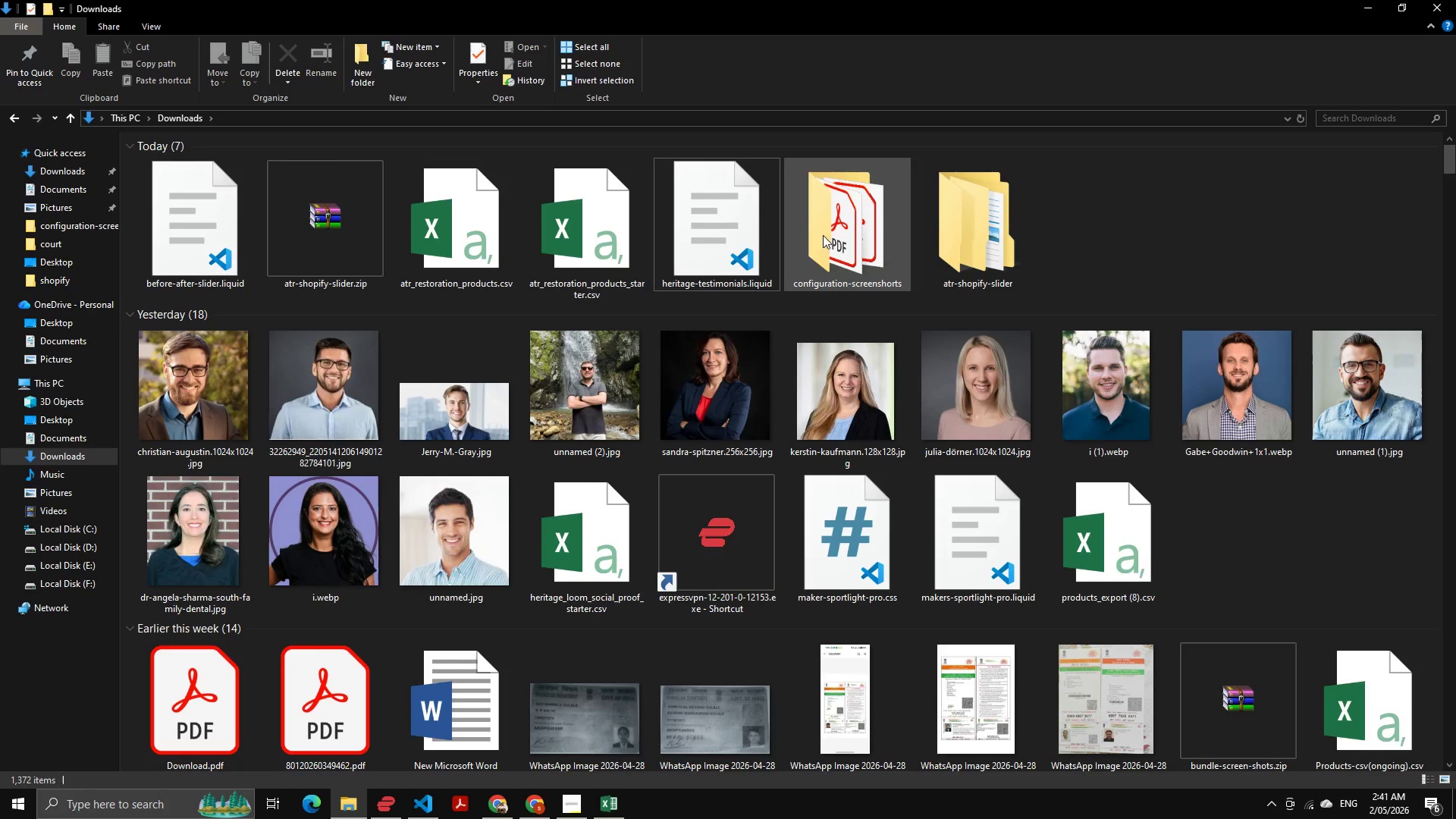 
right_click([824, 220])
 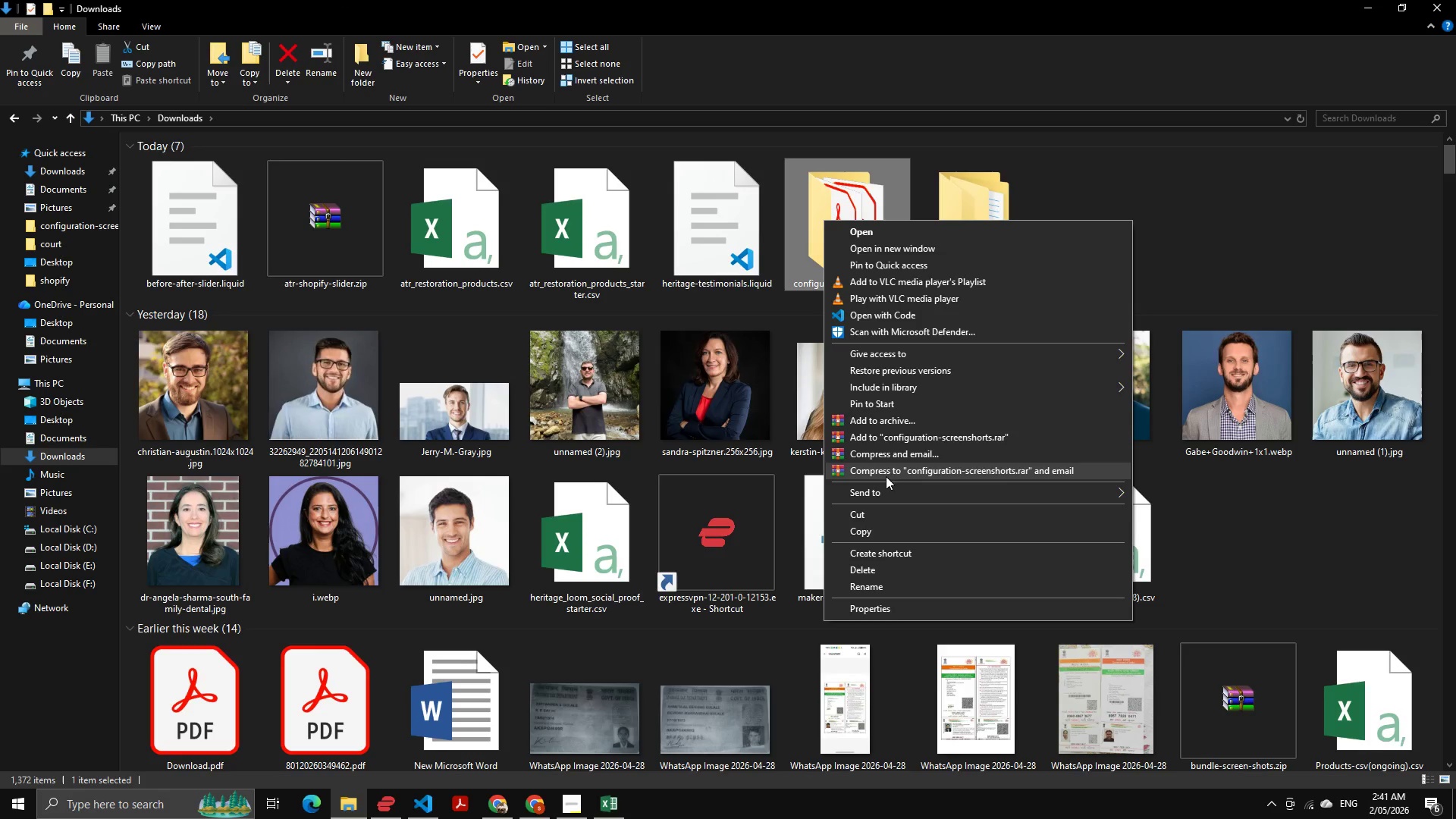 
left_click([890, 486])
 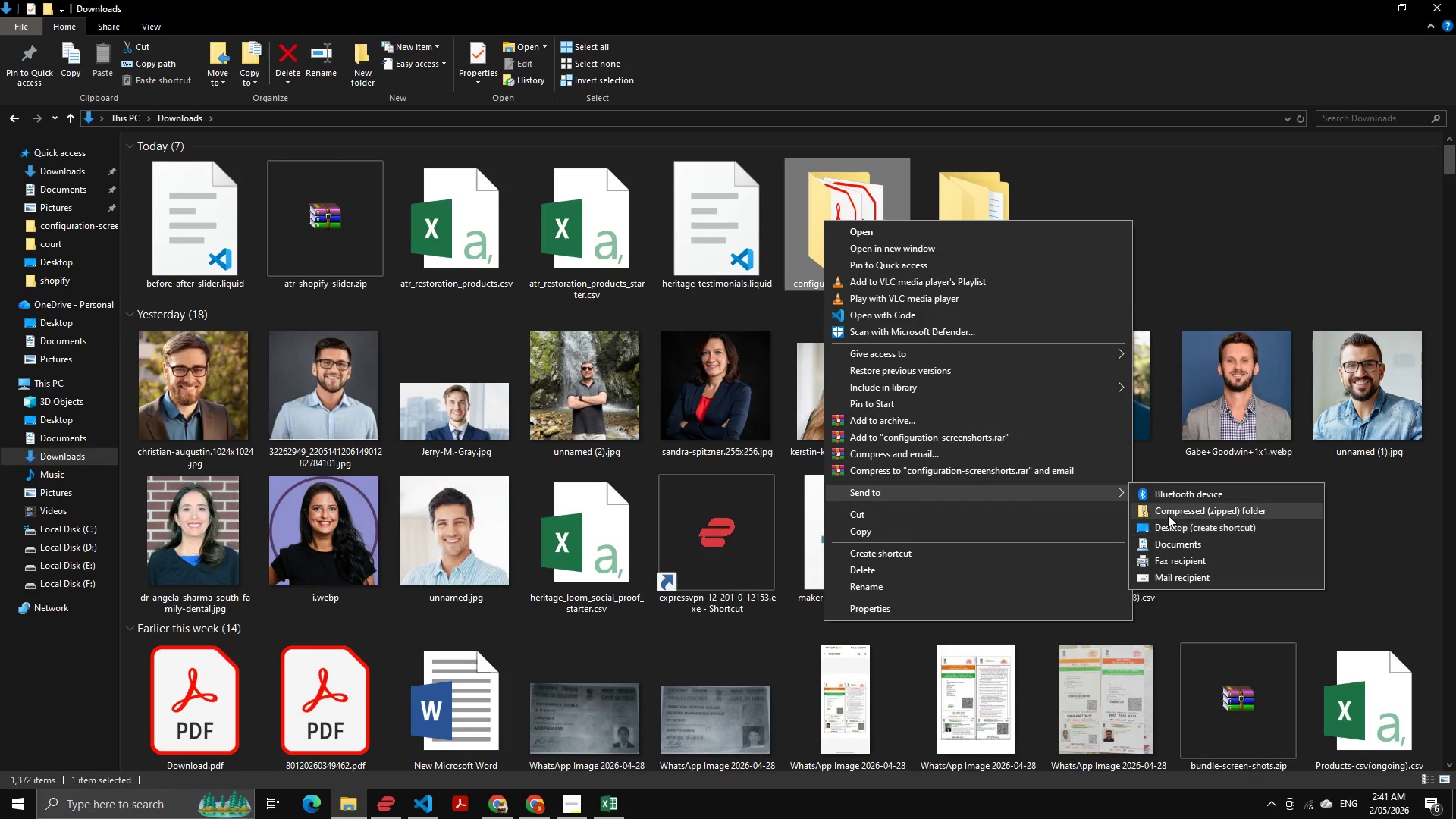 
left_click([1168, 515])
 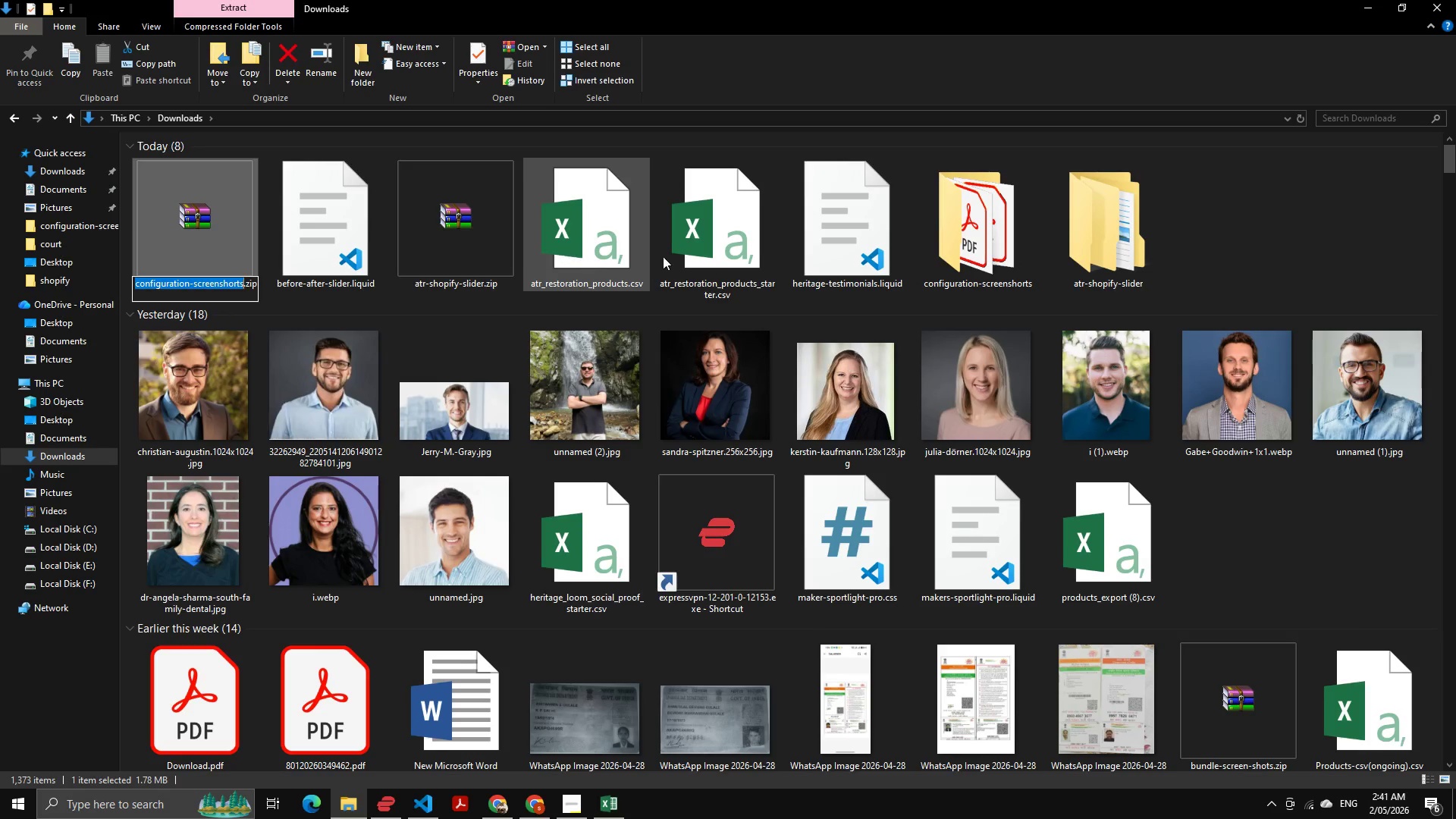 
left_click([1201, 199])
 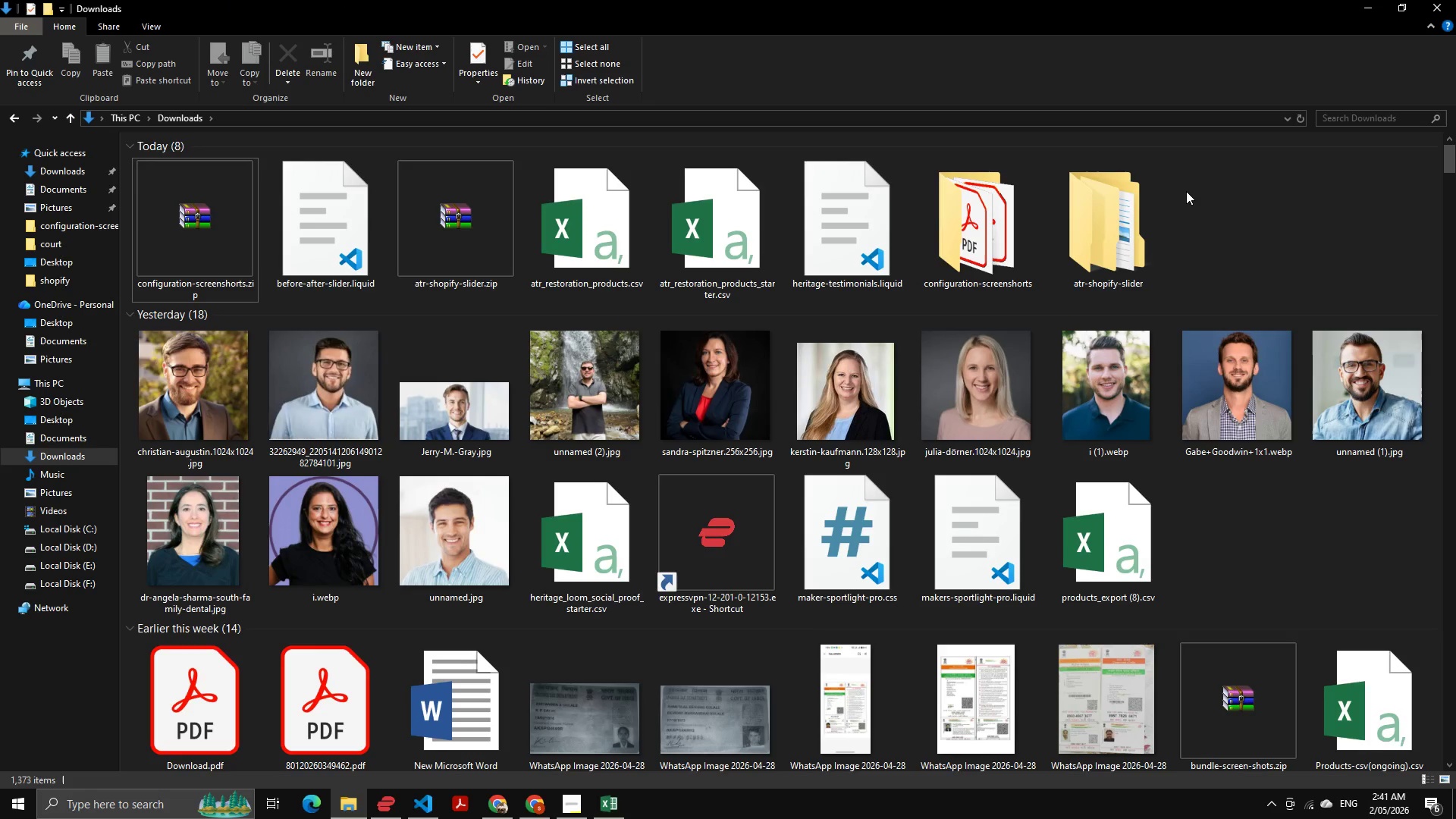 
wait(8.94)
 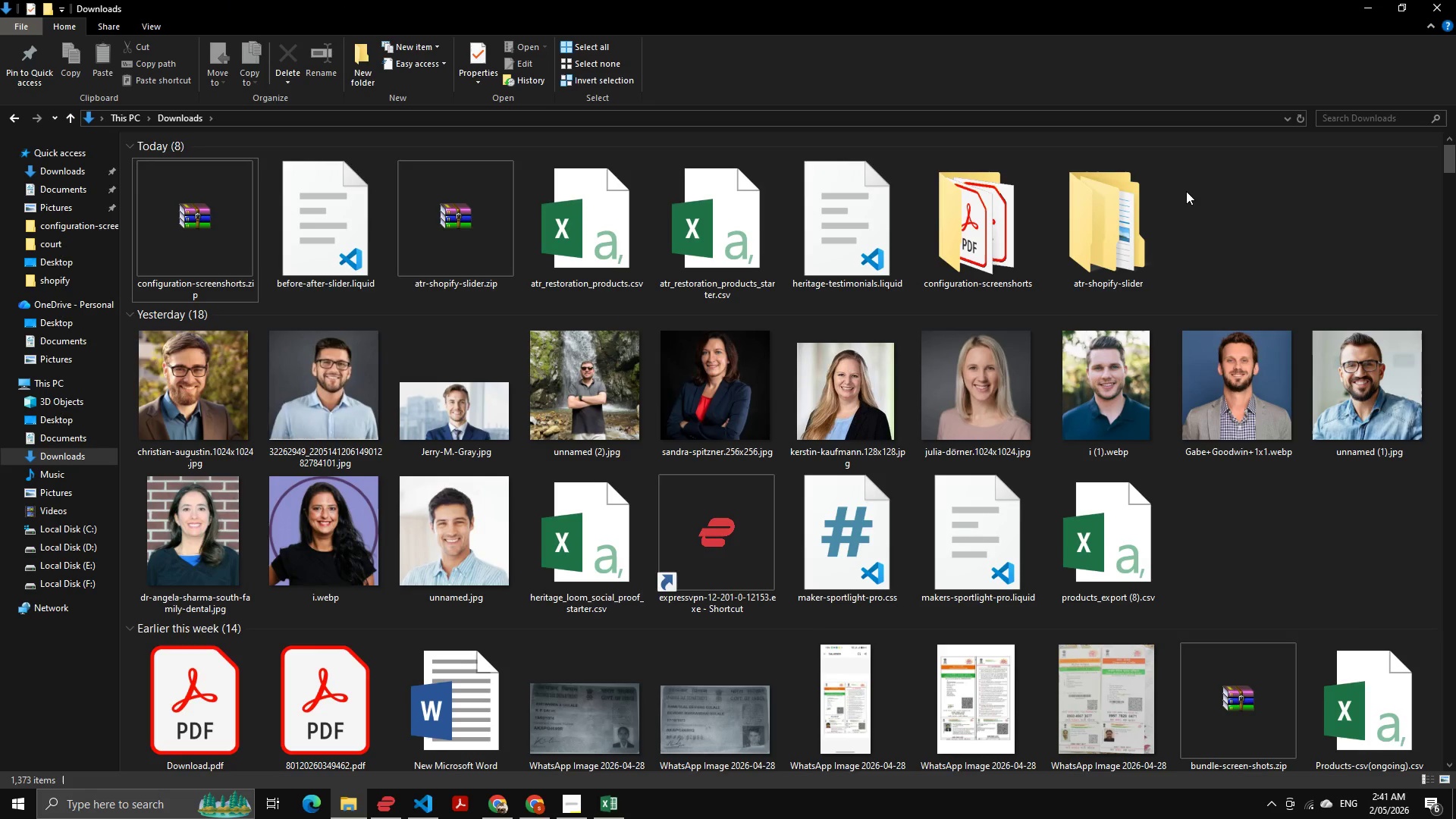 
left_click([513, 803])
 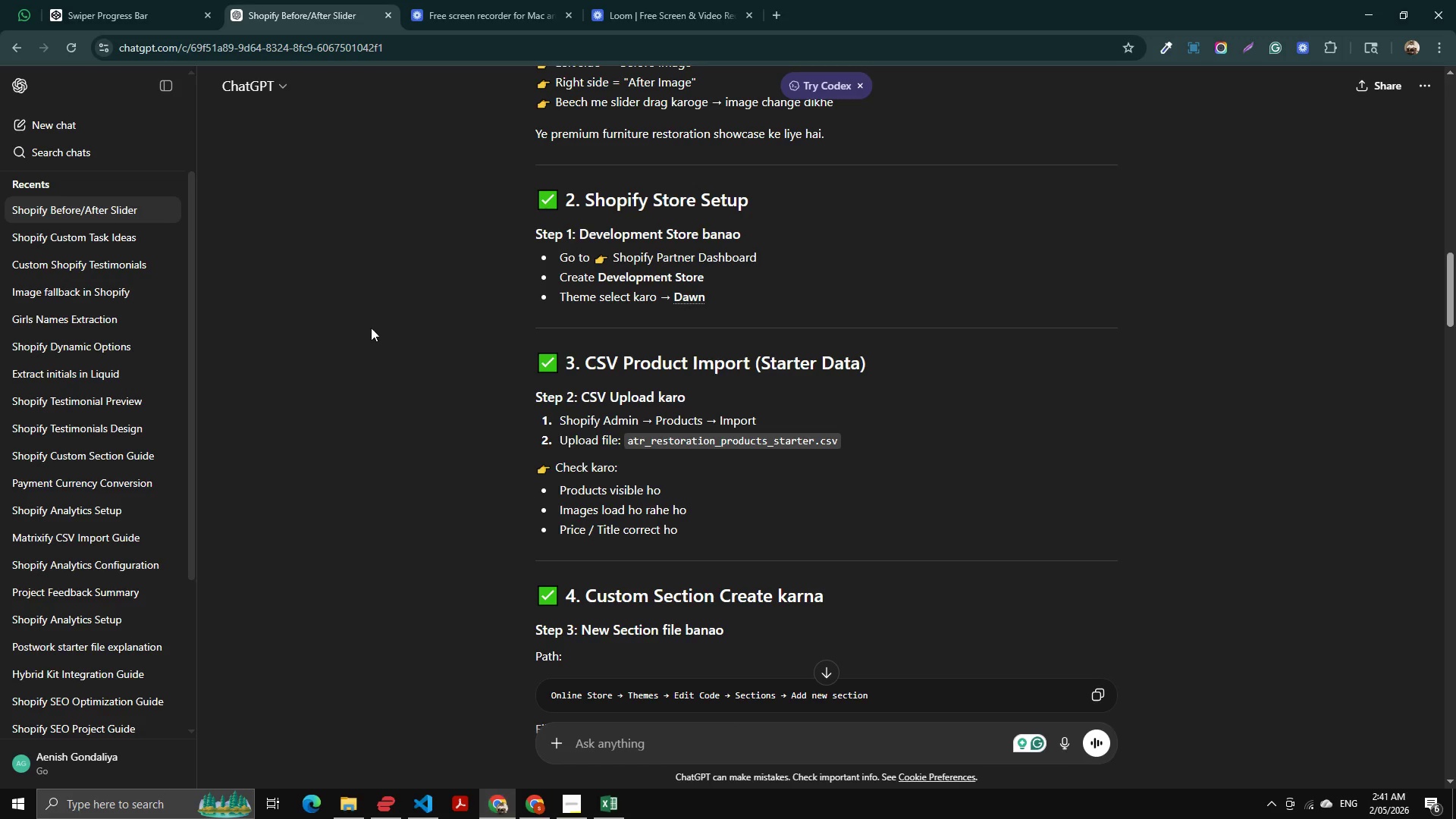 
left_click([27, 0])
 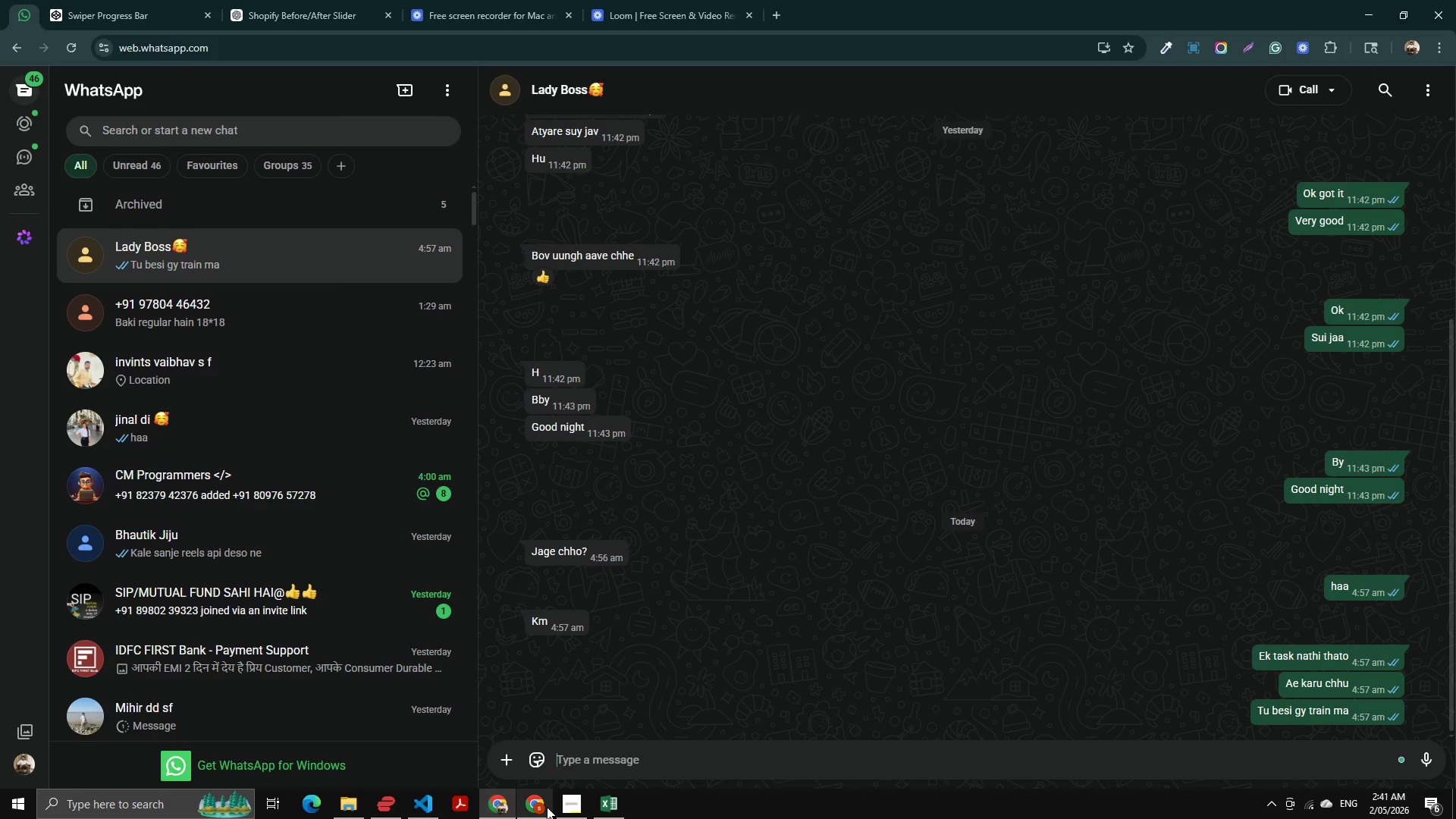 
left_click_drag(start_coordinate=[545, 803], to_coordinate=[541, 800])
 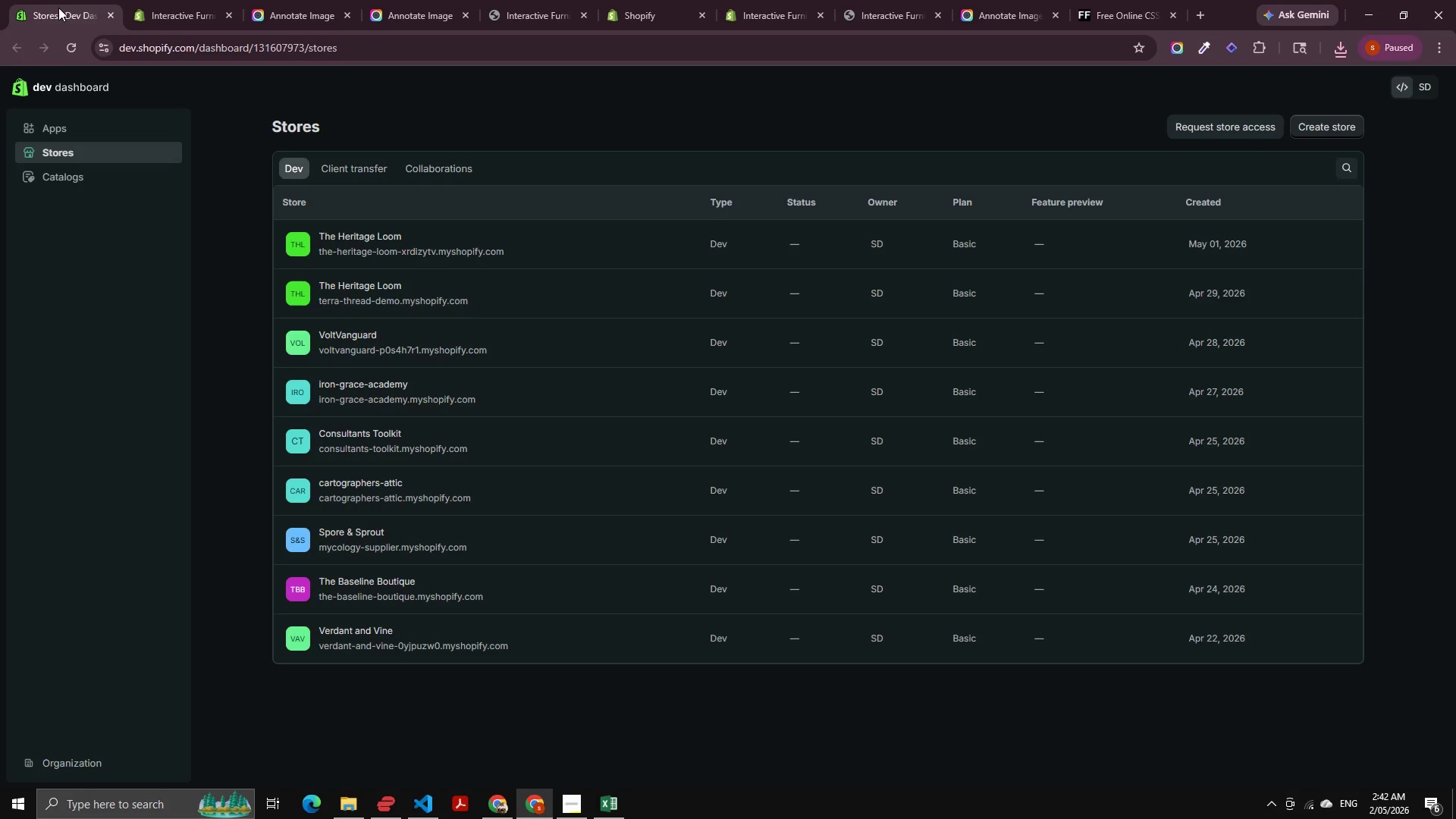 
double_click([152, 7])
 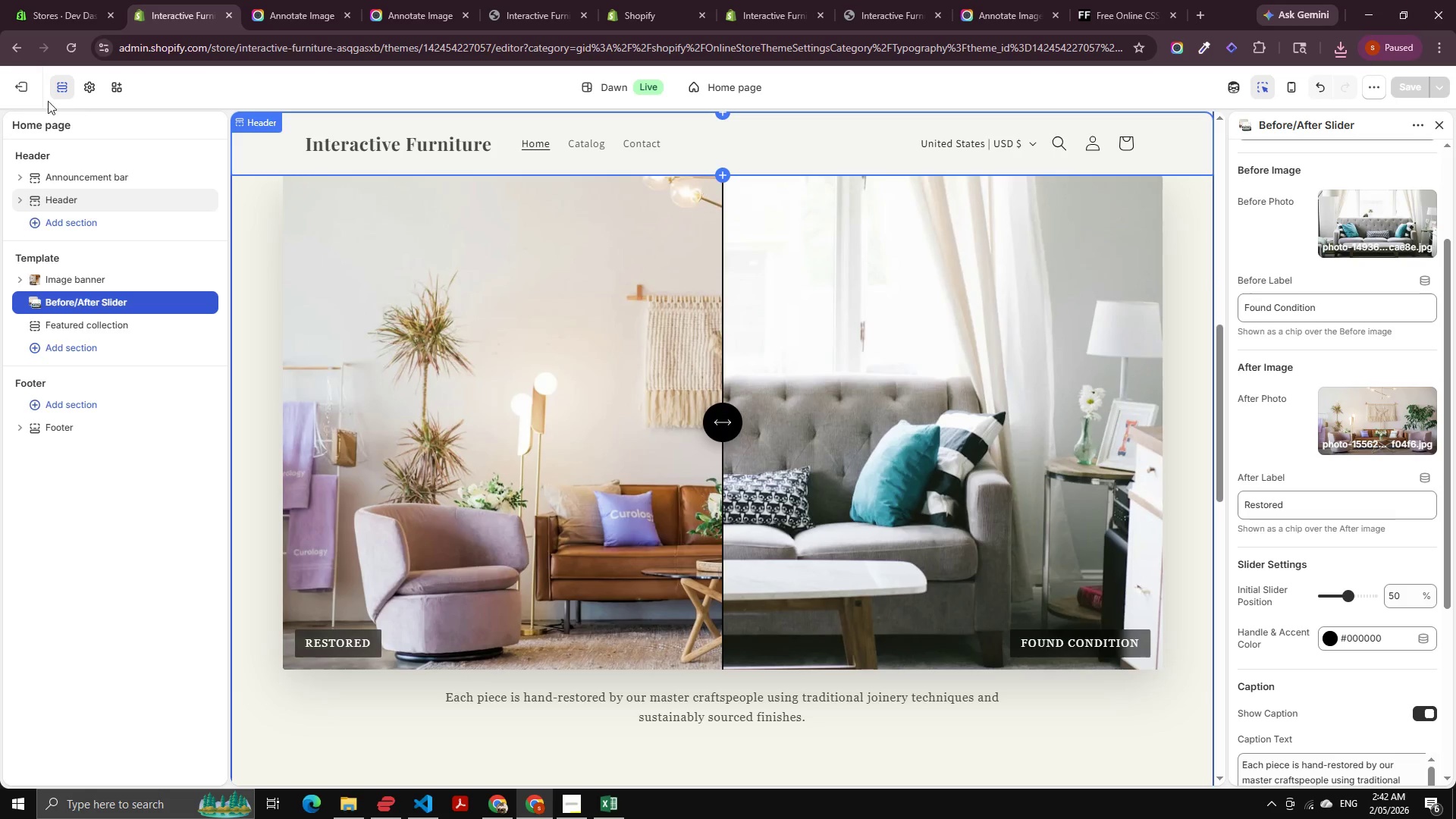 
left_click([24, 87])
 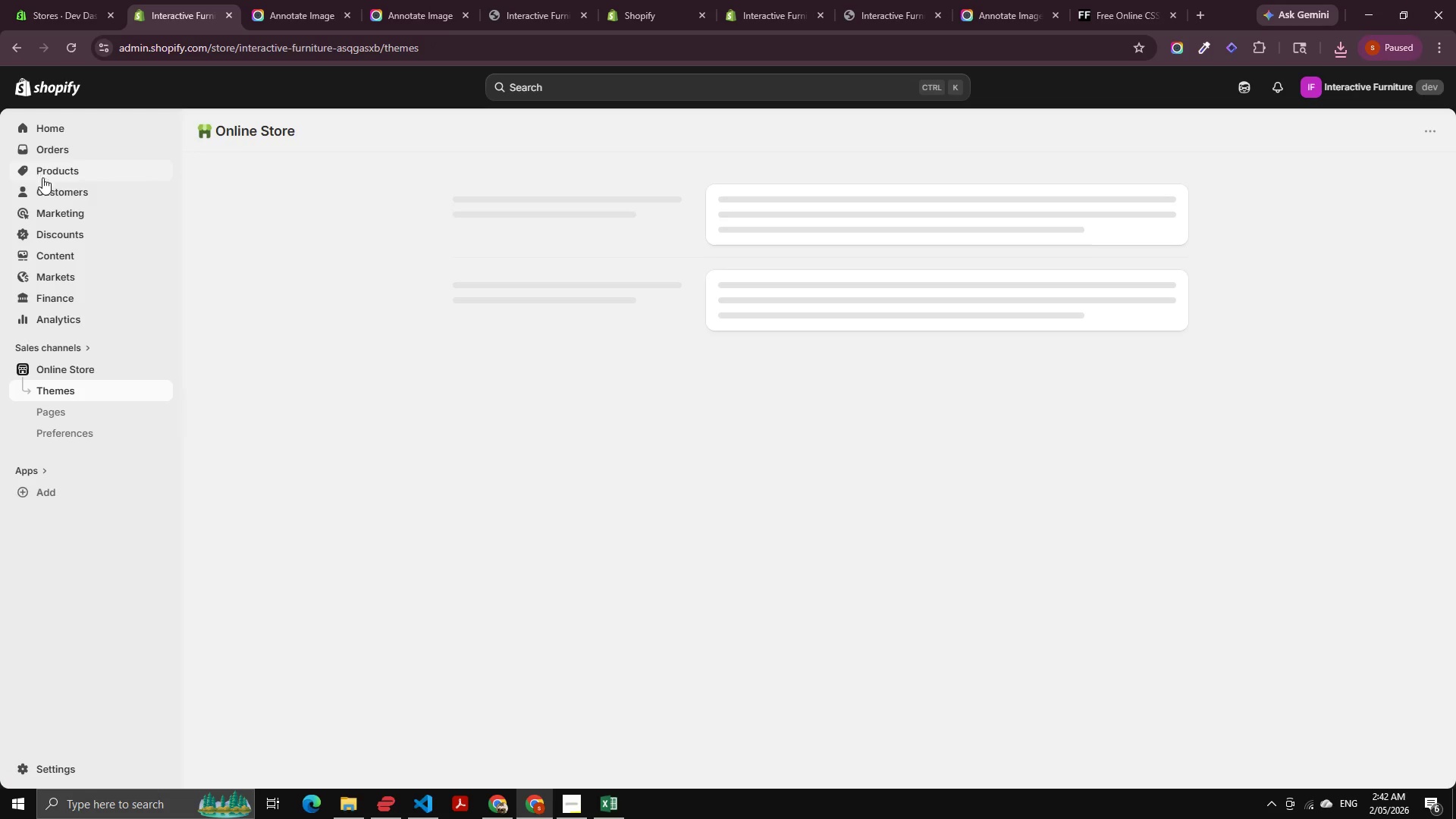 
left_click([57, 172])
 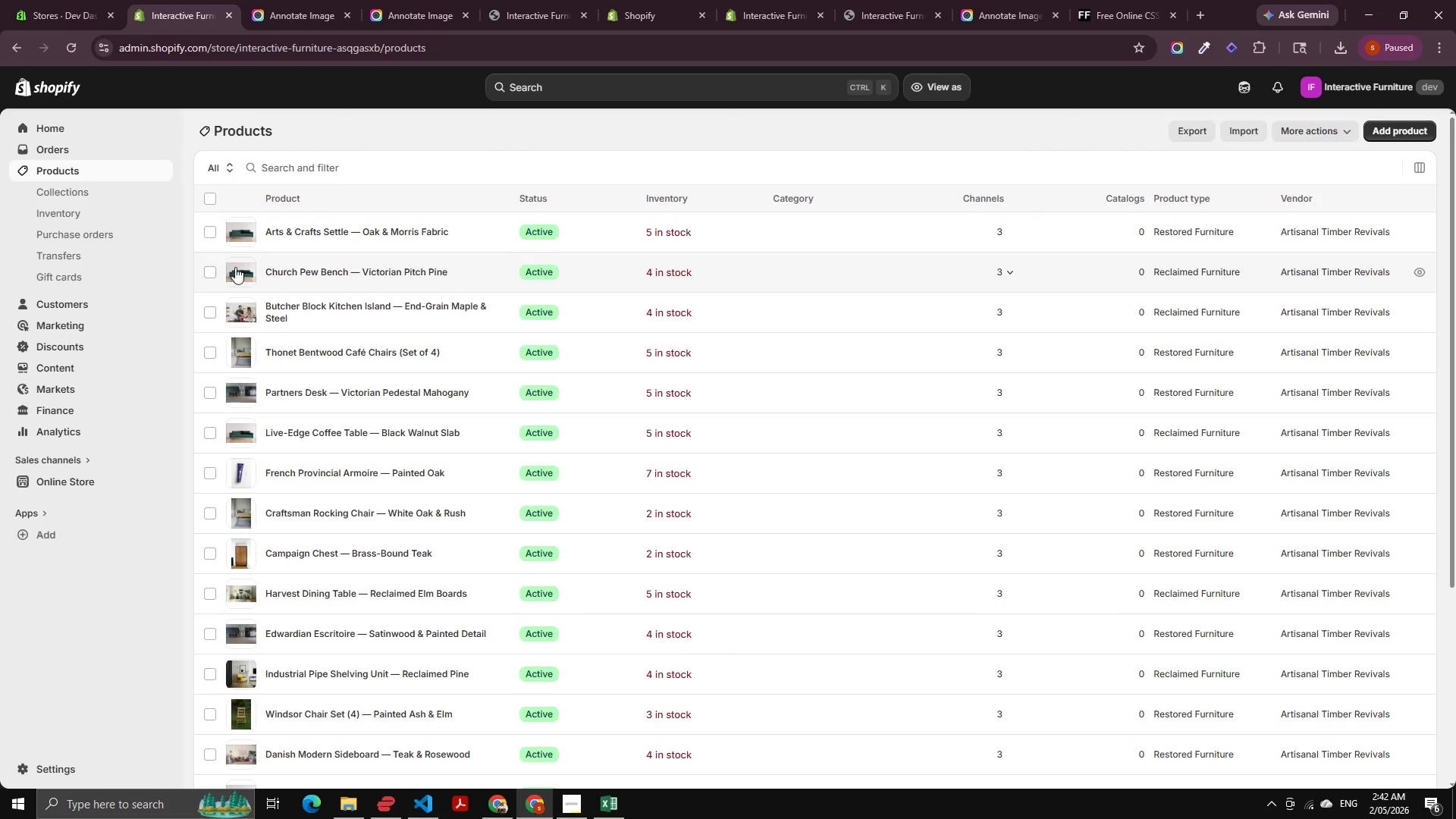 
left_click([246, 238])
 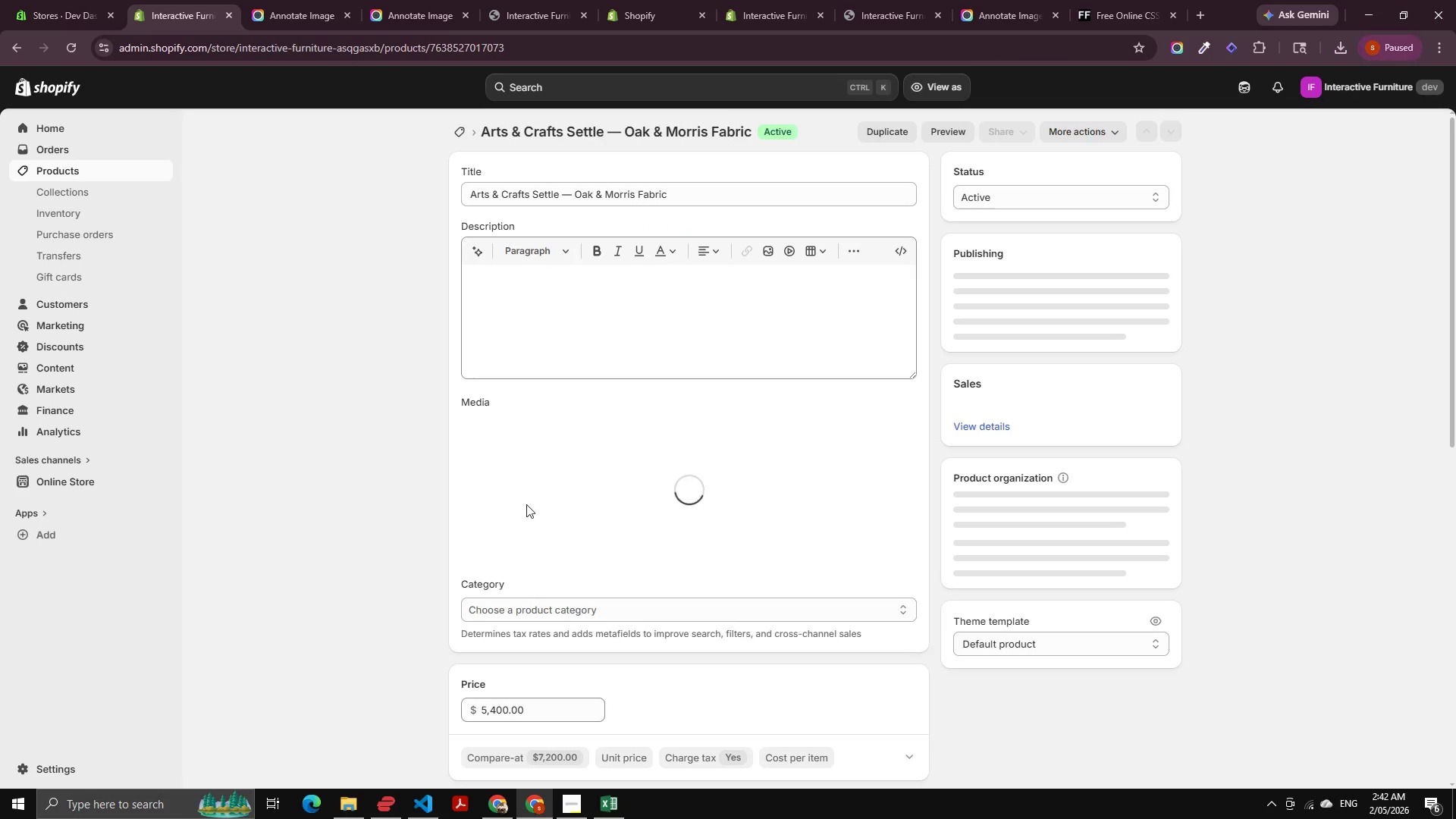 
left_click([529, 476])
 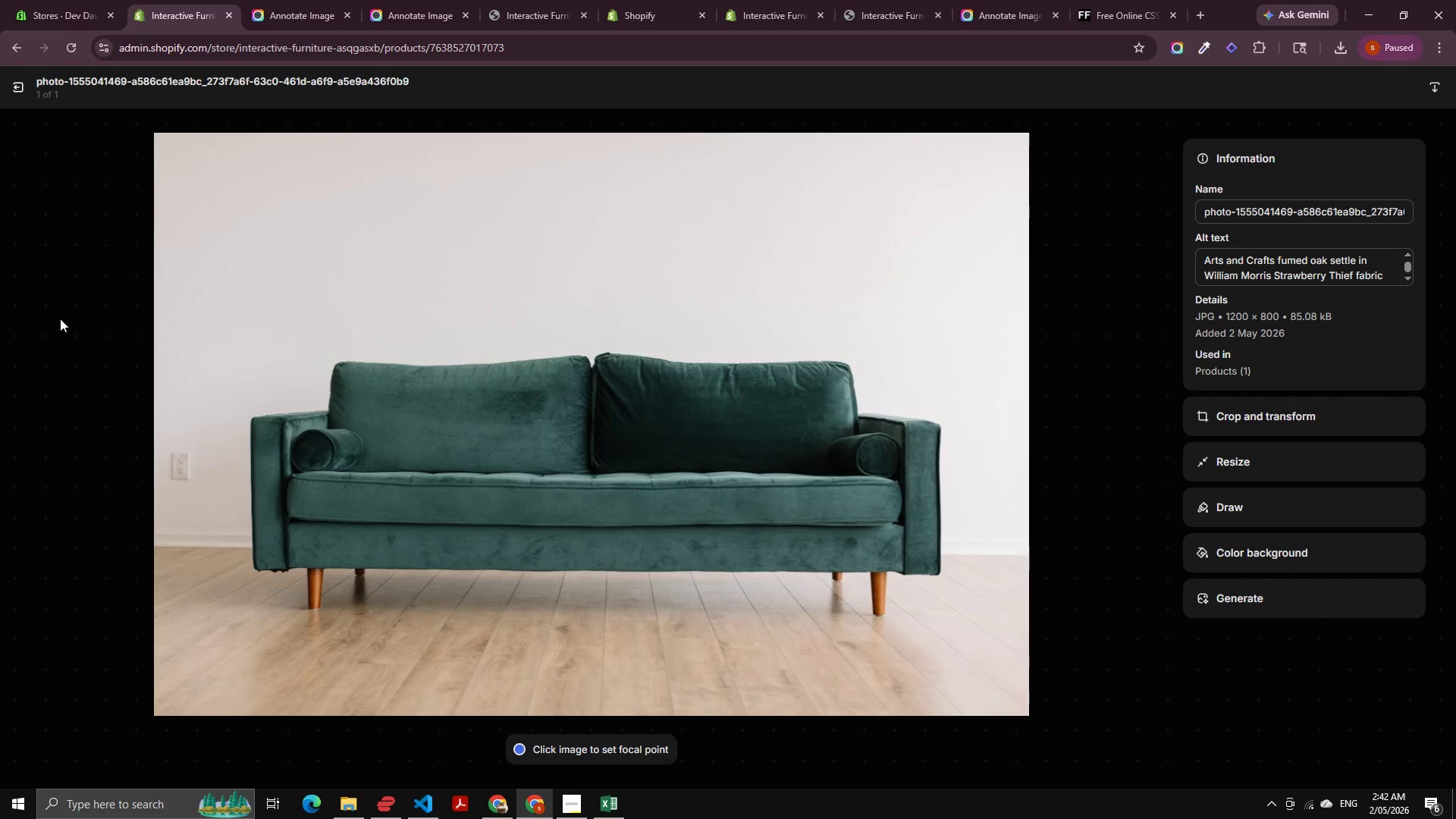 
left_click([6, 81])
 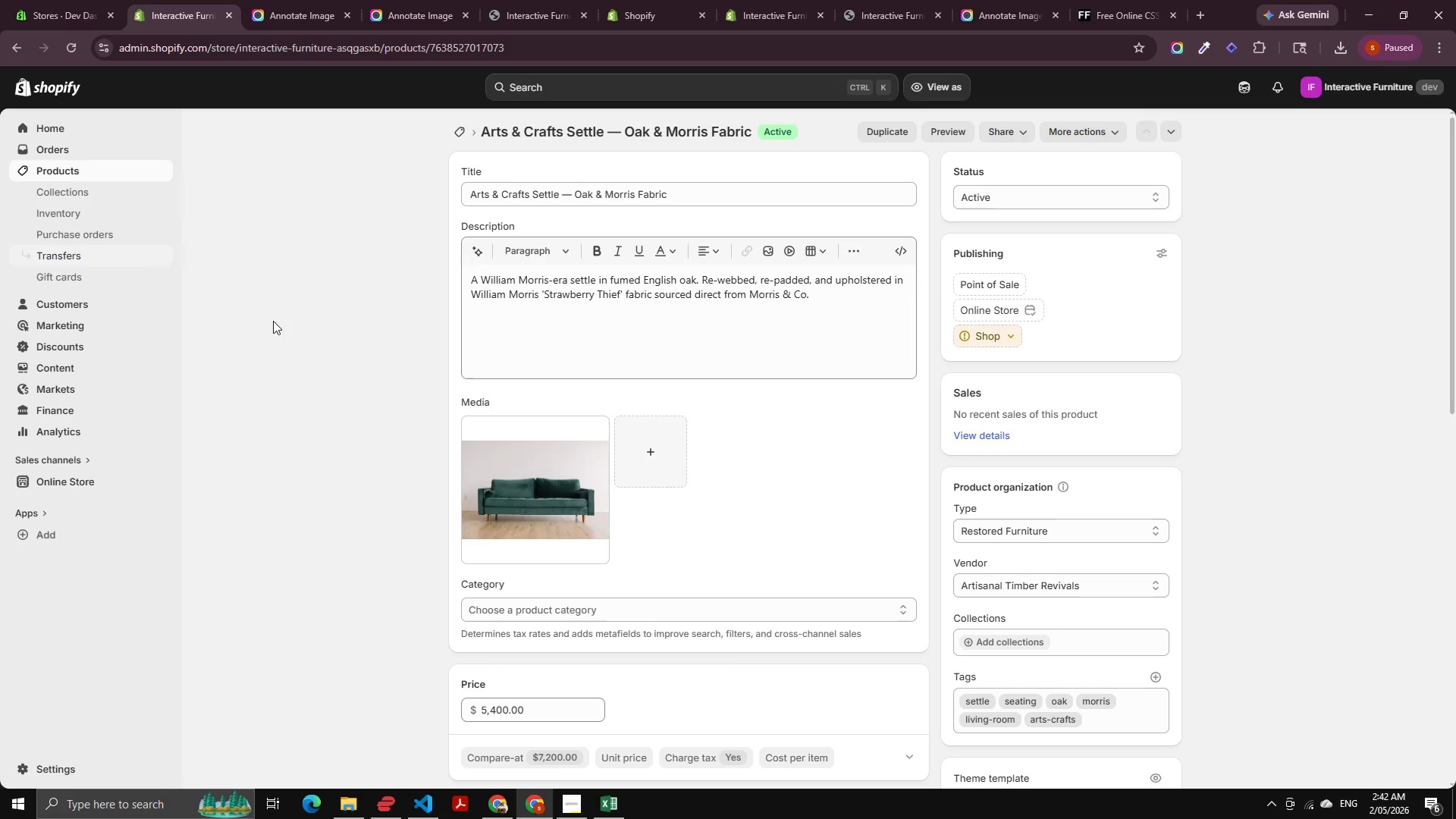 
scroll: coordinate [466, 422], scroll_direction: down, amount: 3.0
 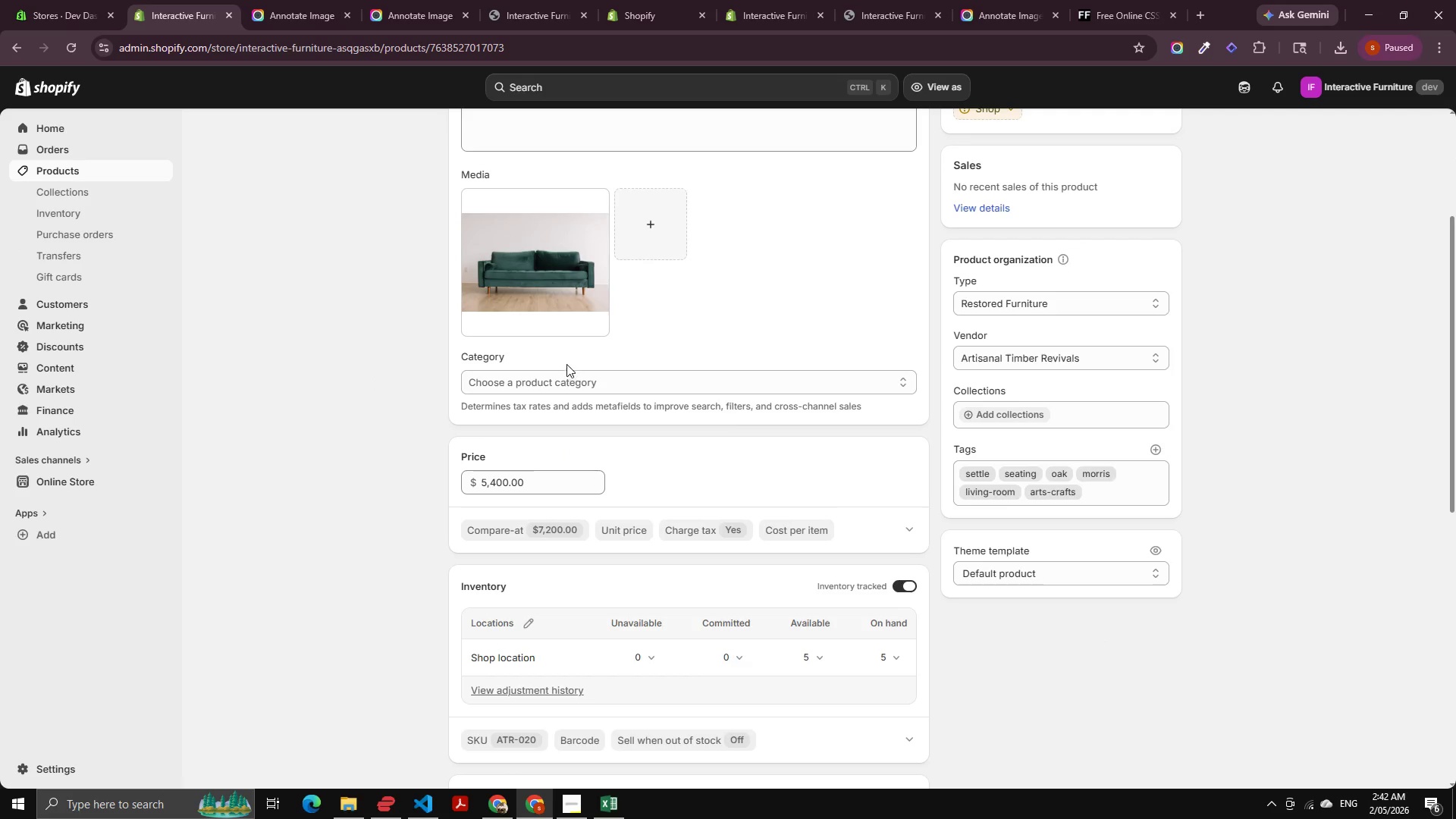 
left_click([551, 377])
 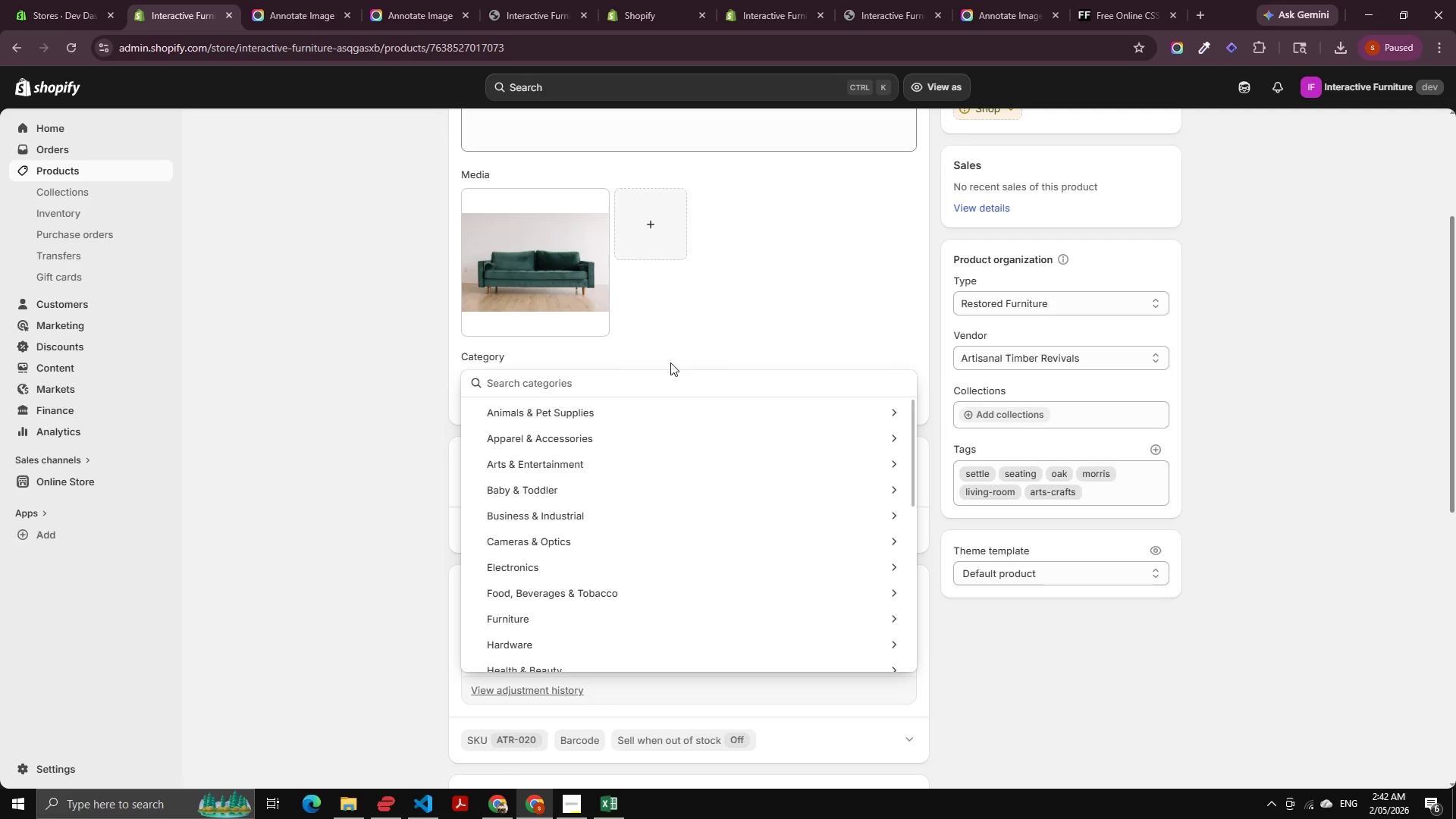 
left_click([718, 352])
 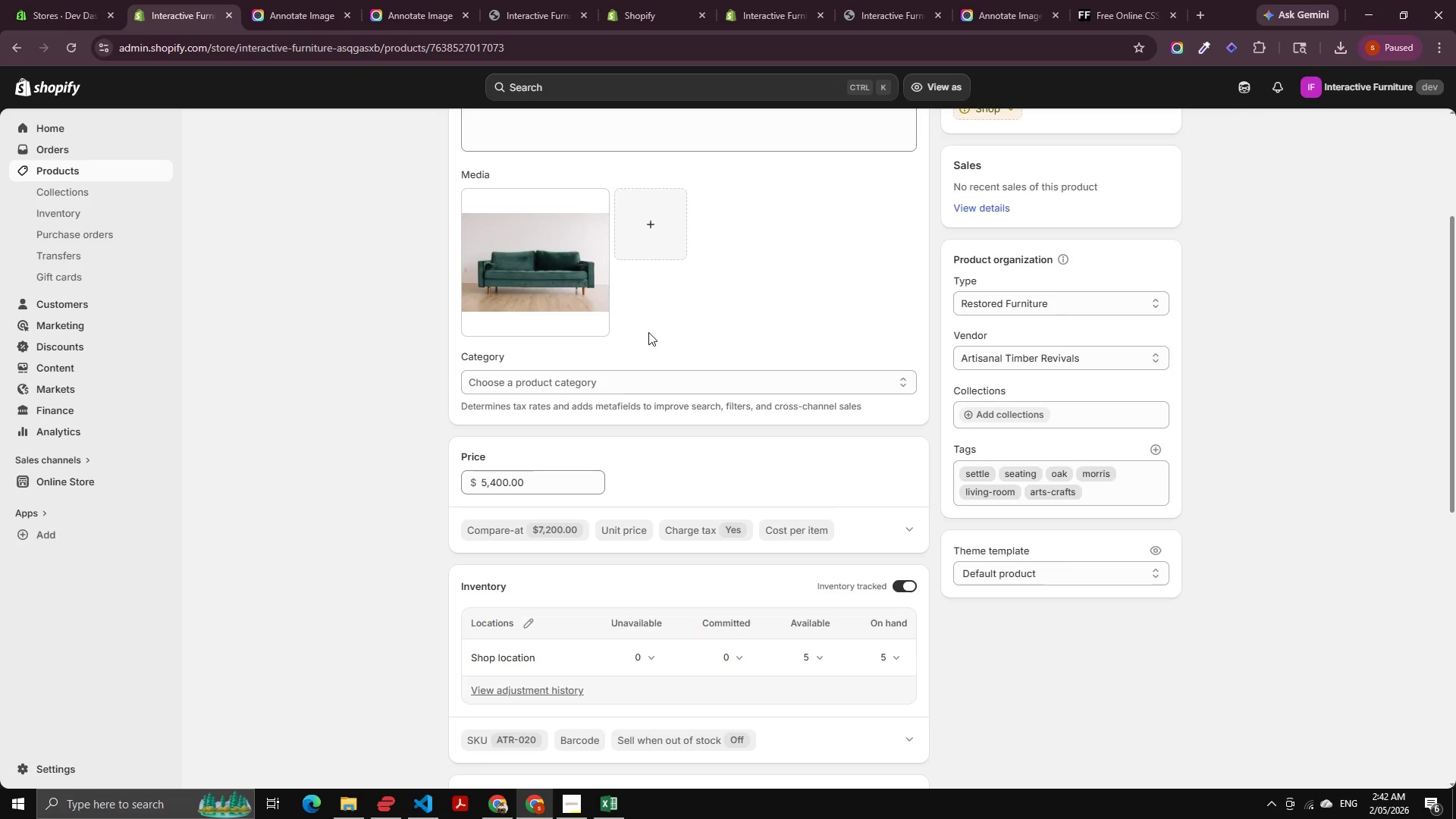 
scroll: coordinate [526, 427], scroll_direction: down, amount: 8.0
 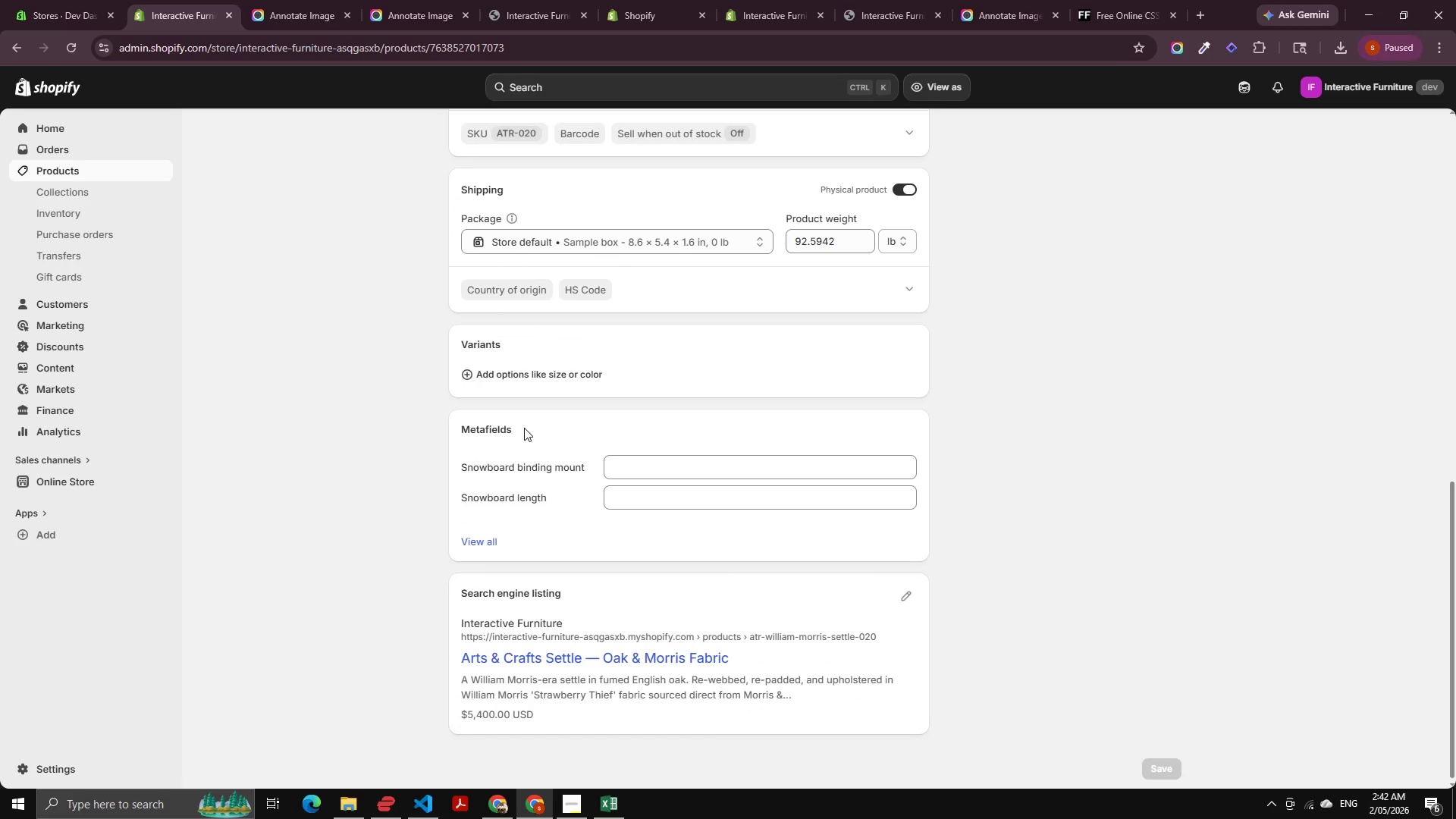 
scroll: coordinate [522, 430], scroll_direction: up, amount: 1.0
 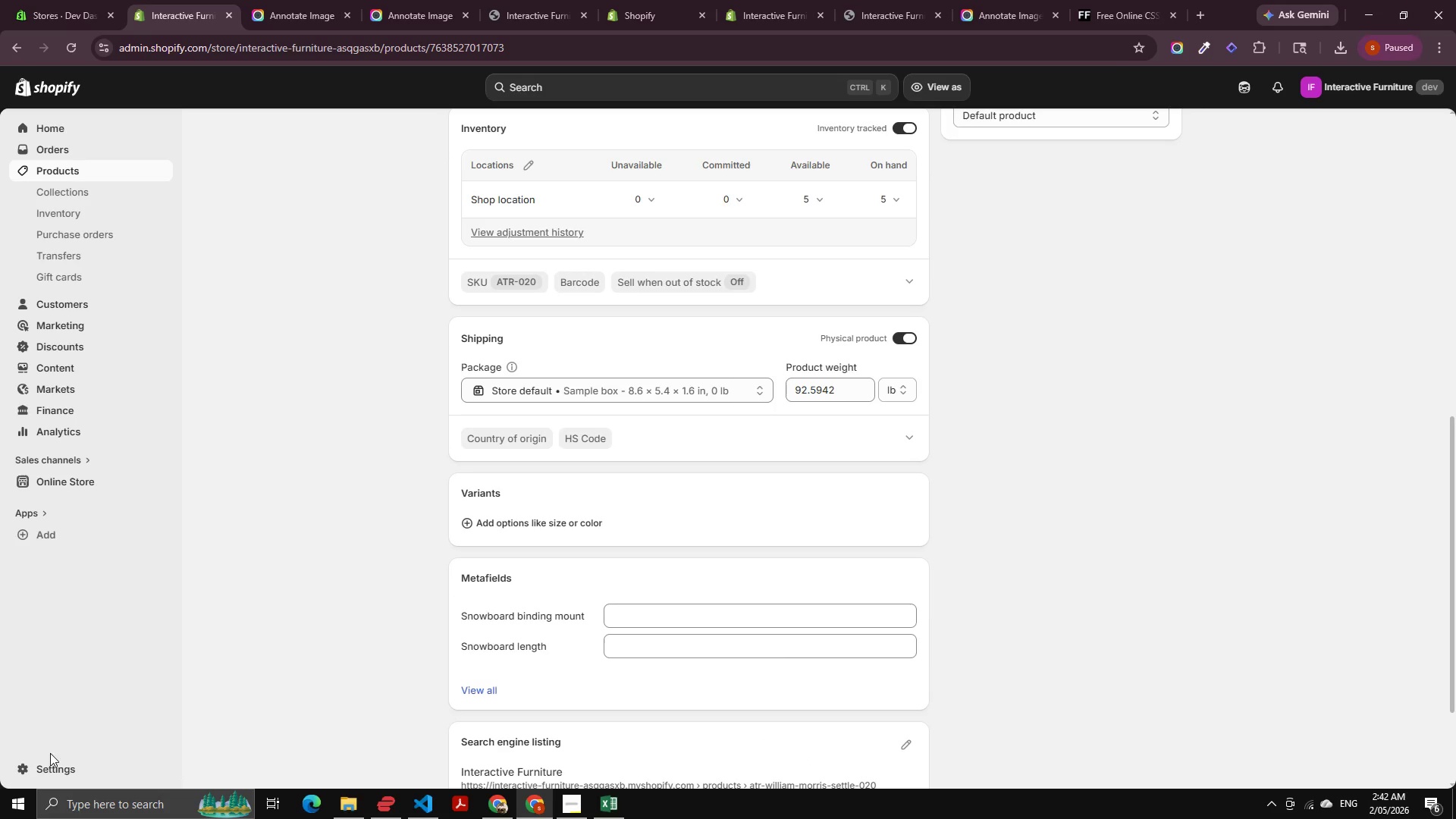 
left_click([43, 761])
 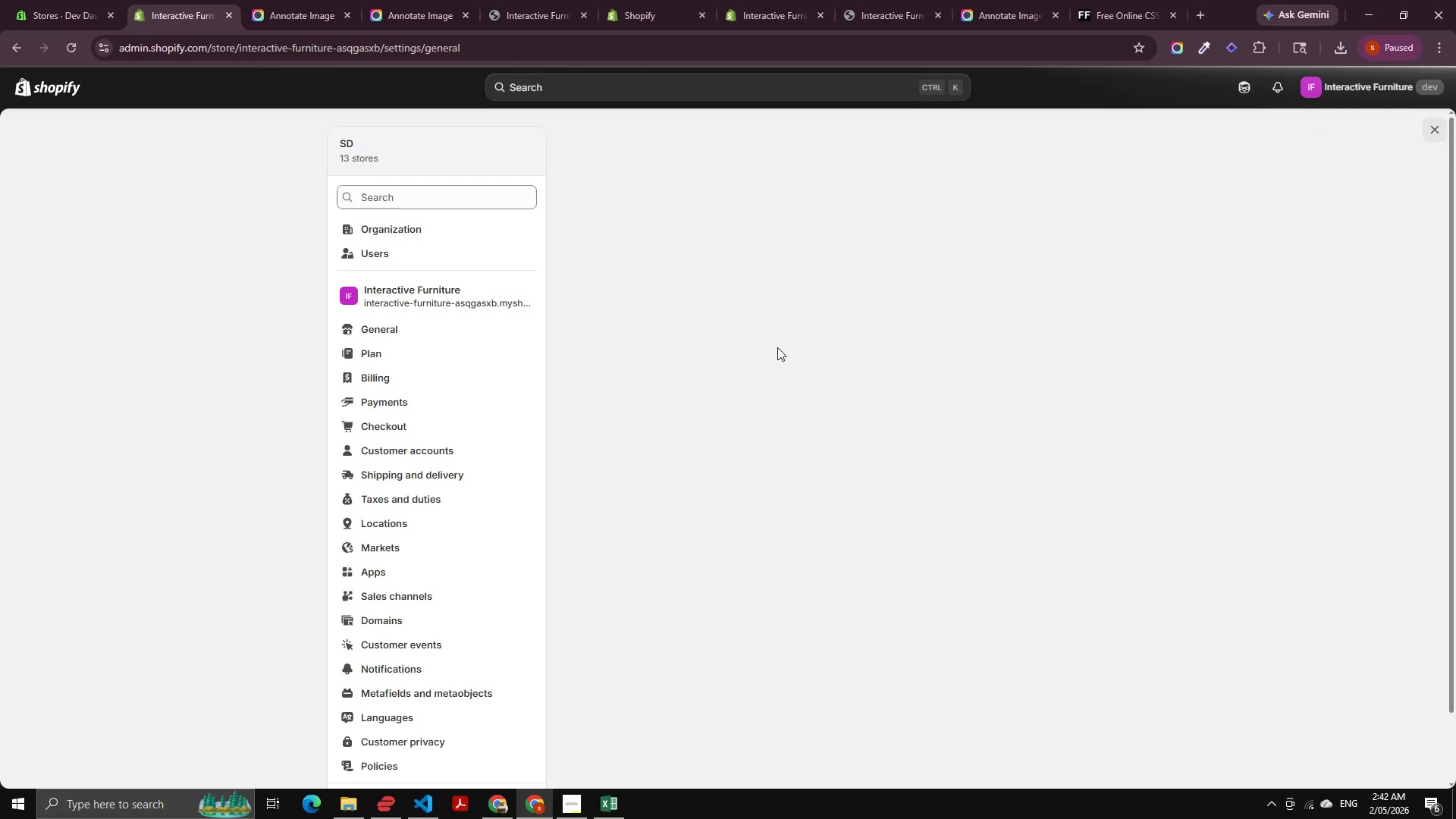 
scroll: coordinate [989, 340], scroll_direction: down, amount: 2.0
 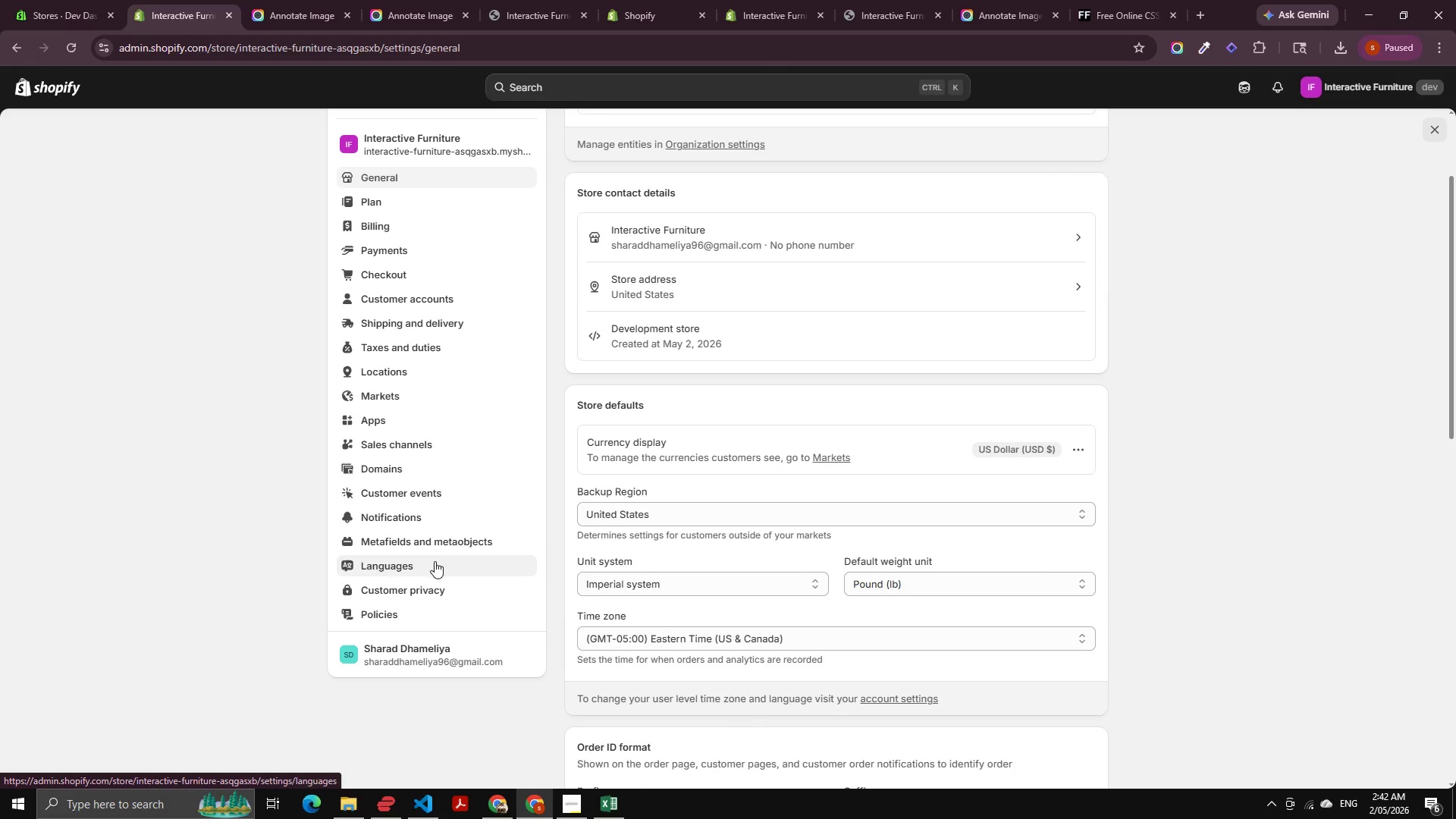 
left_click([437, 544])
 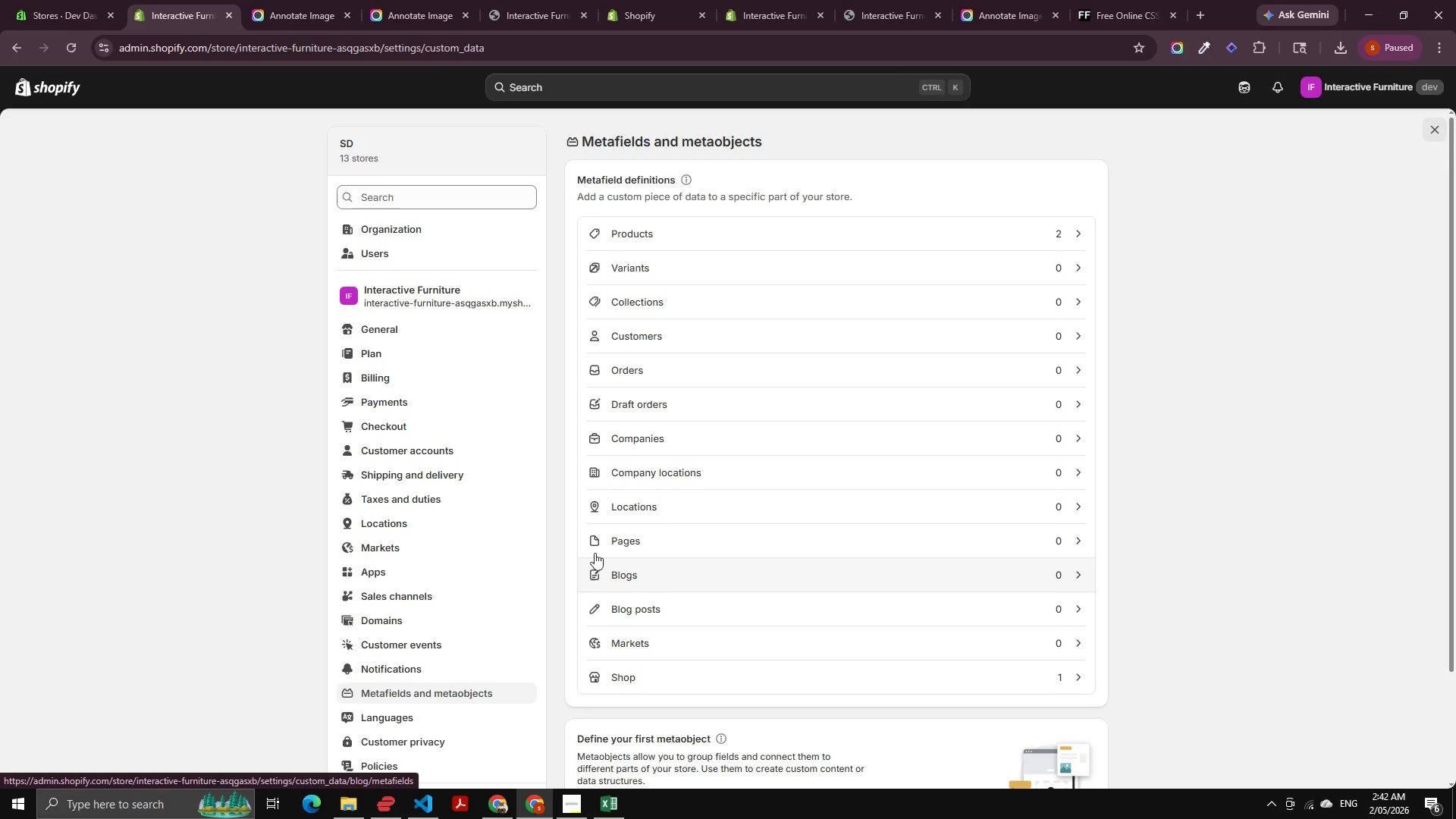 
left_click([748, 234])
 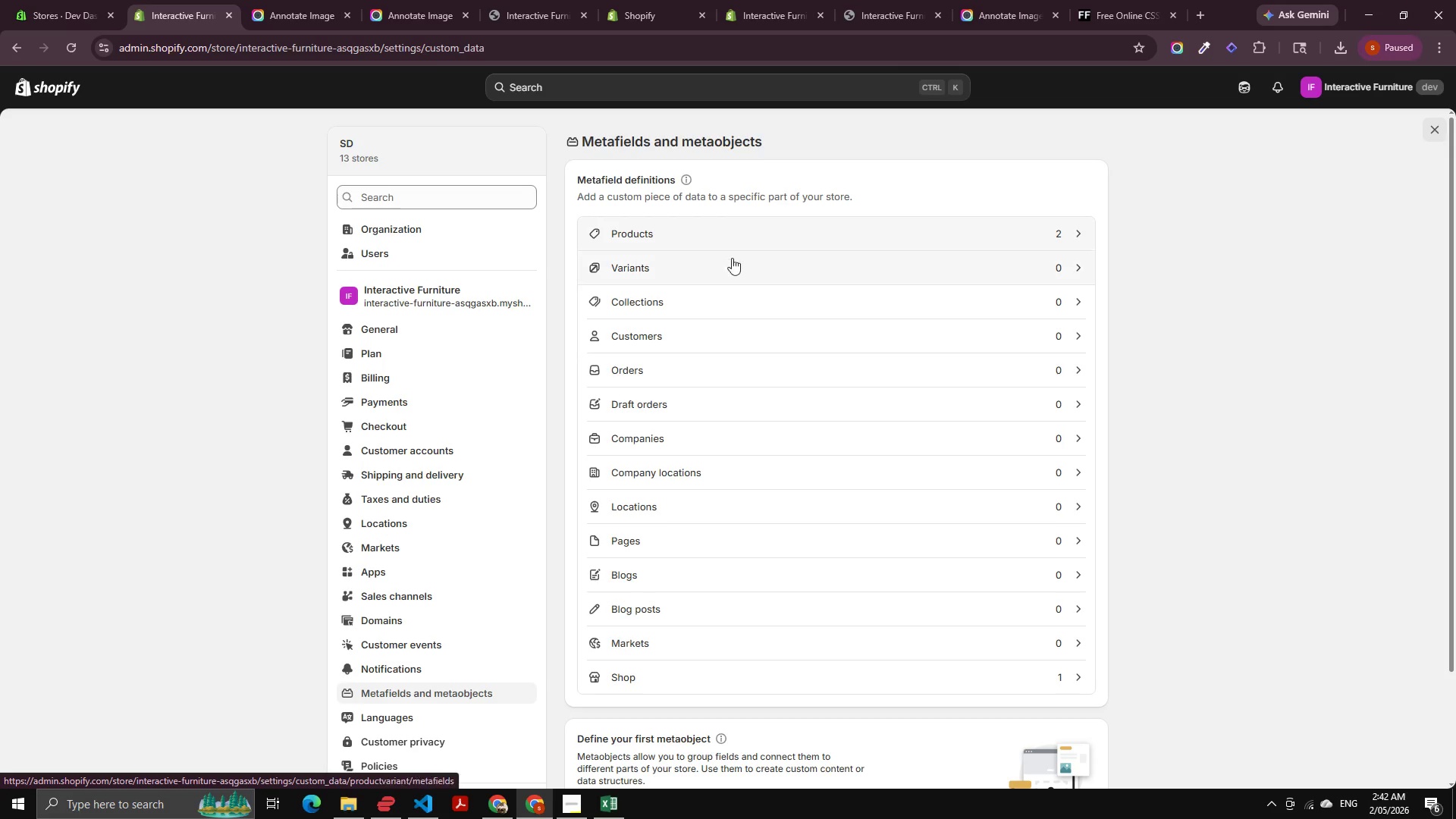 
mouse_move([701, 312])
 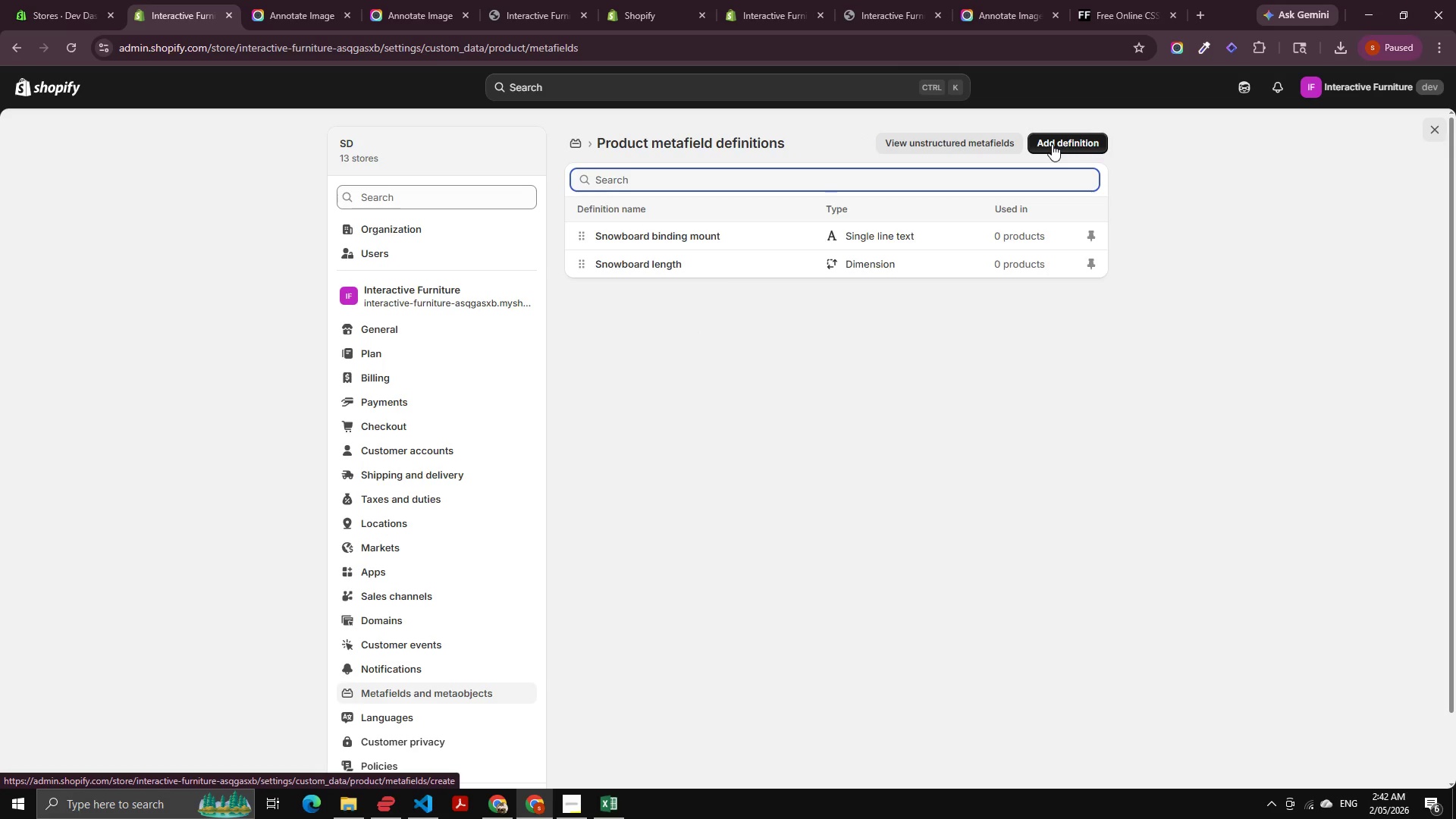 
wait(6.44)
 